 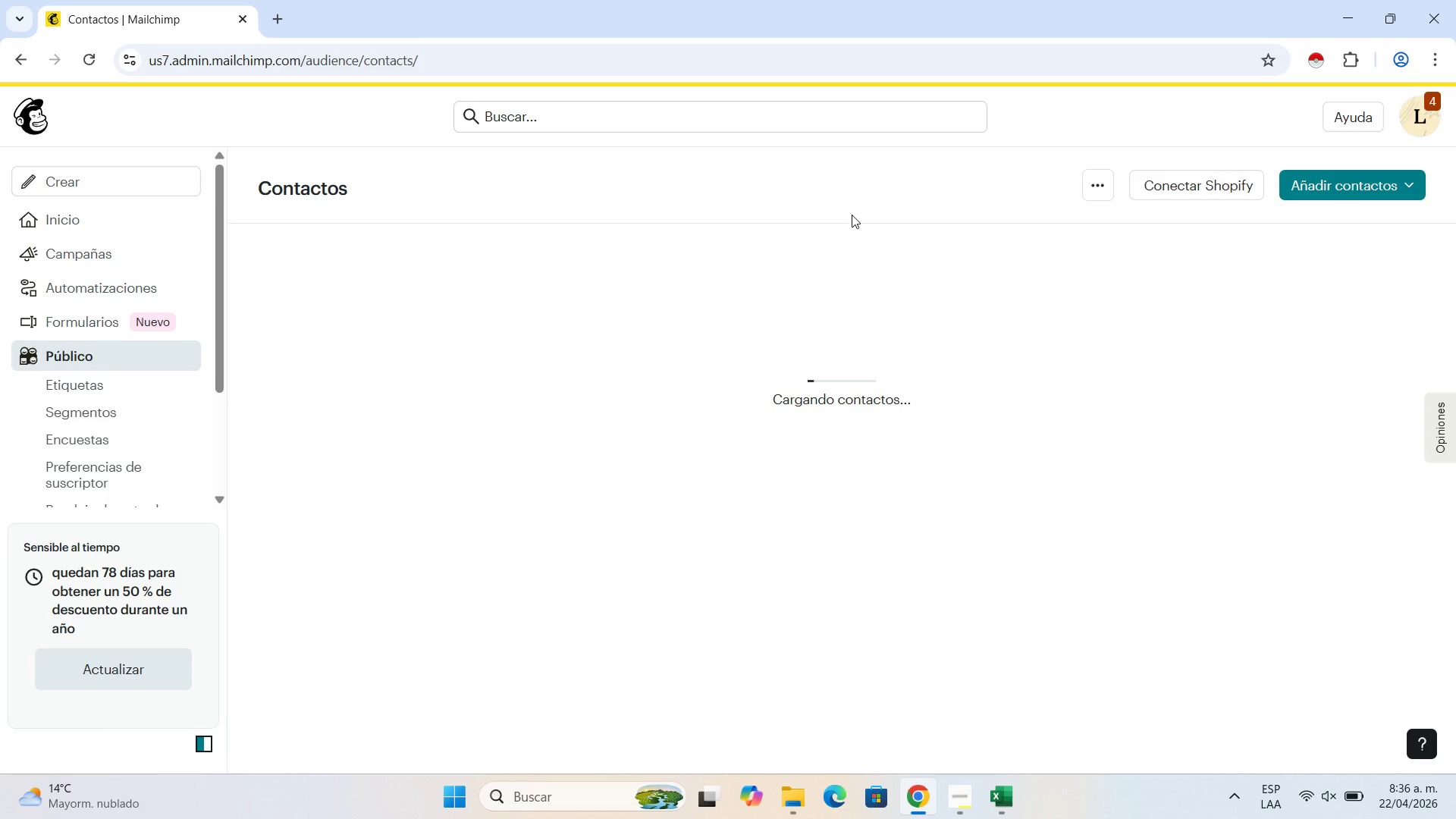 
left_click([84, 387])
 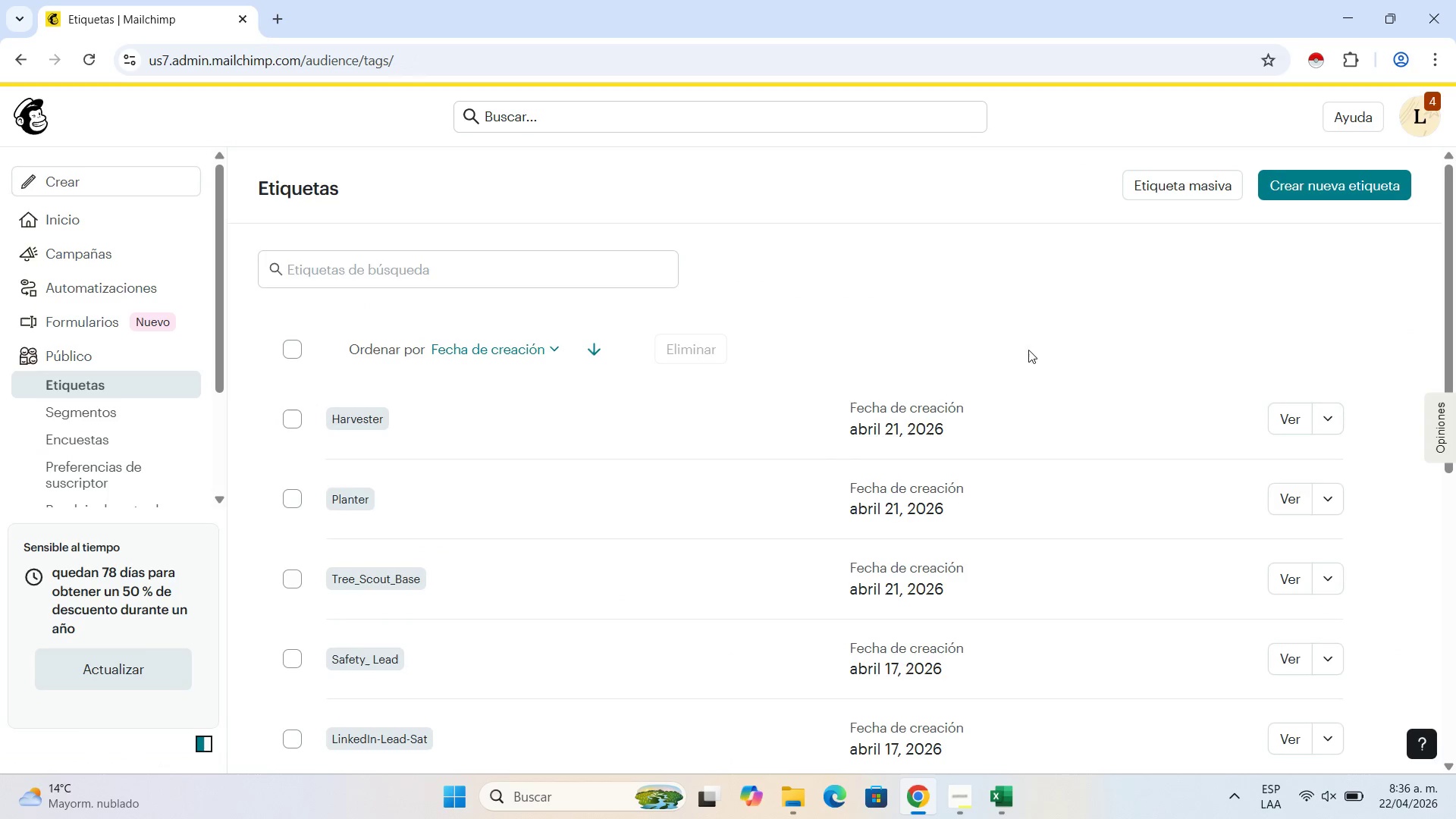 
left_click([1342, 180])
 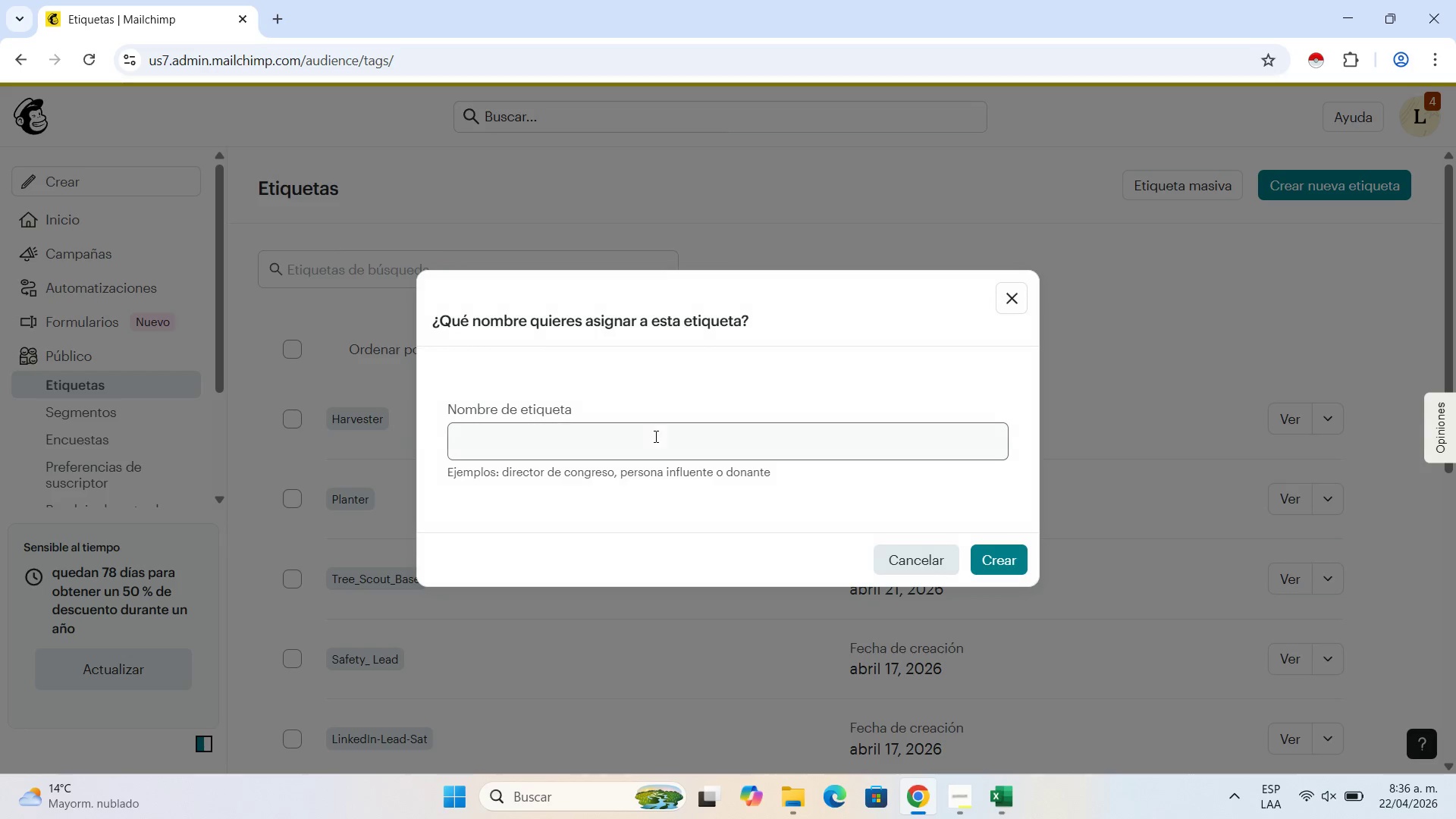 
left_click([654, 436])
 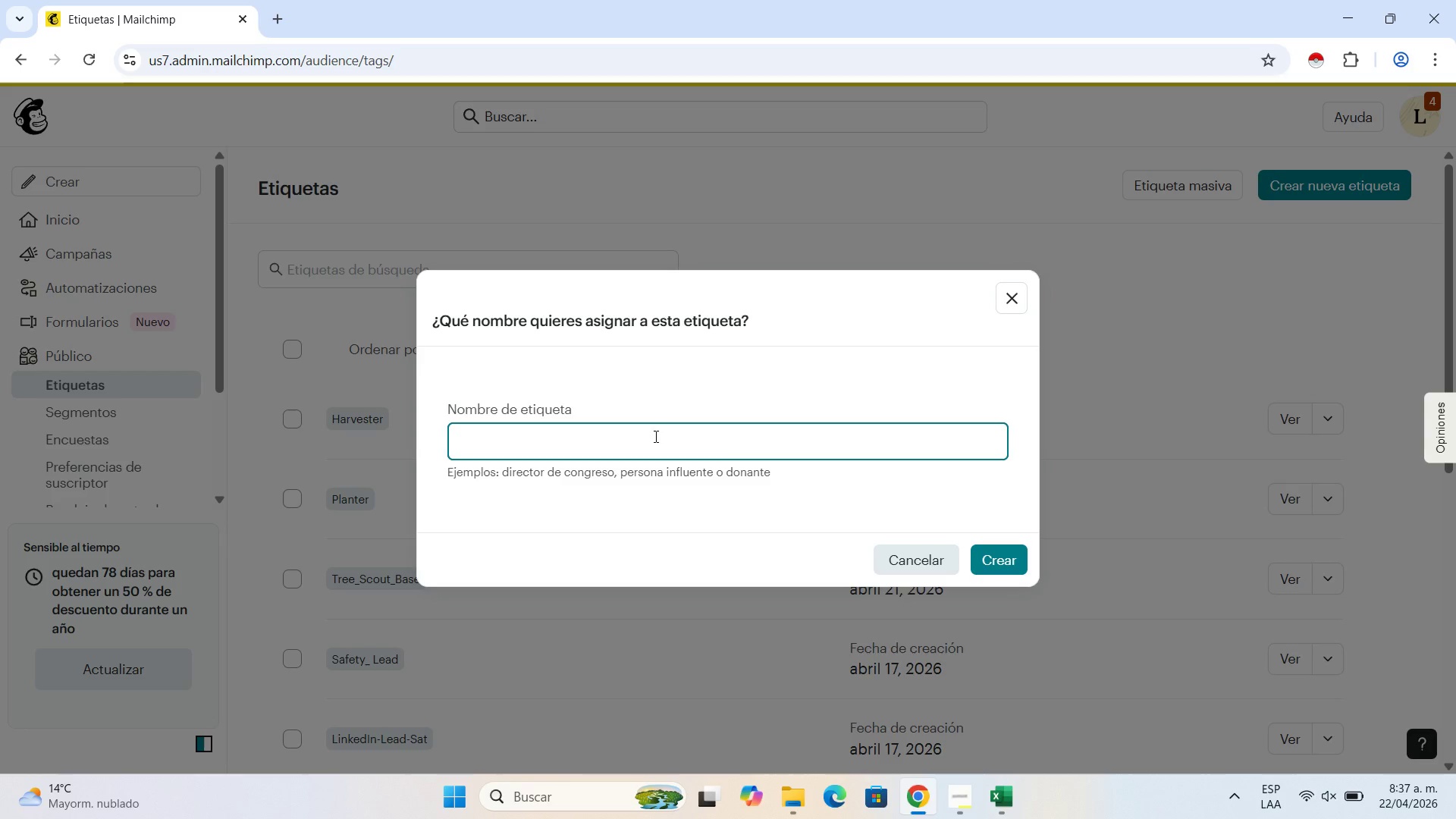 
wait(8.0)
 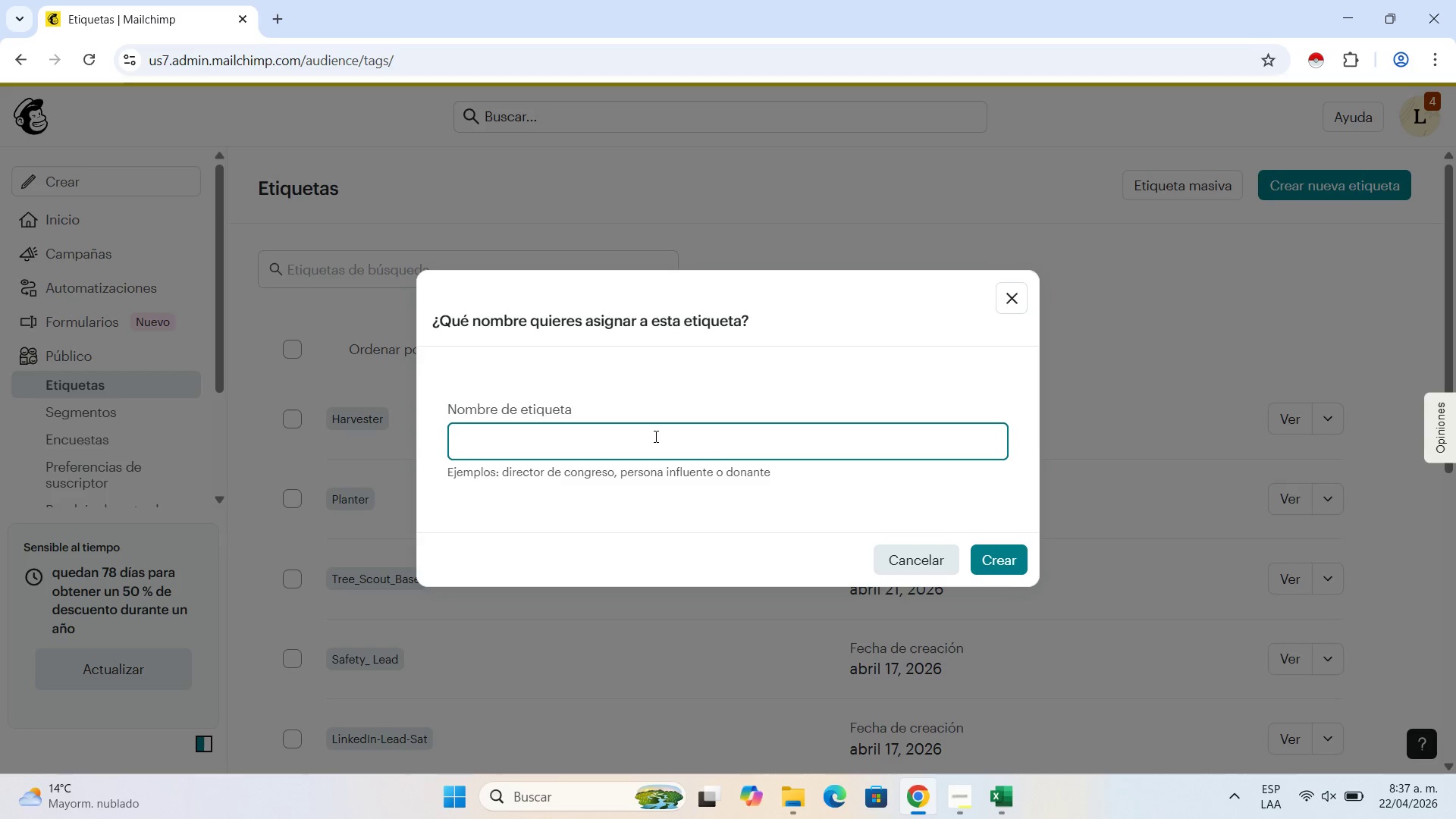 
left_click([893, 558])
 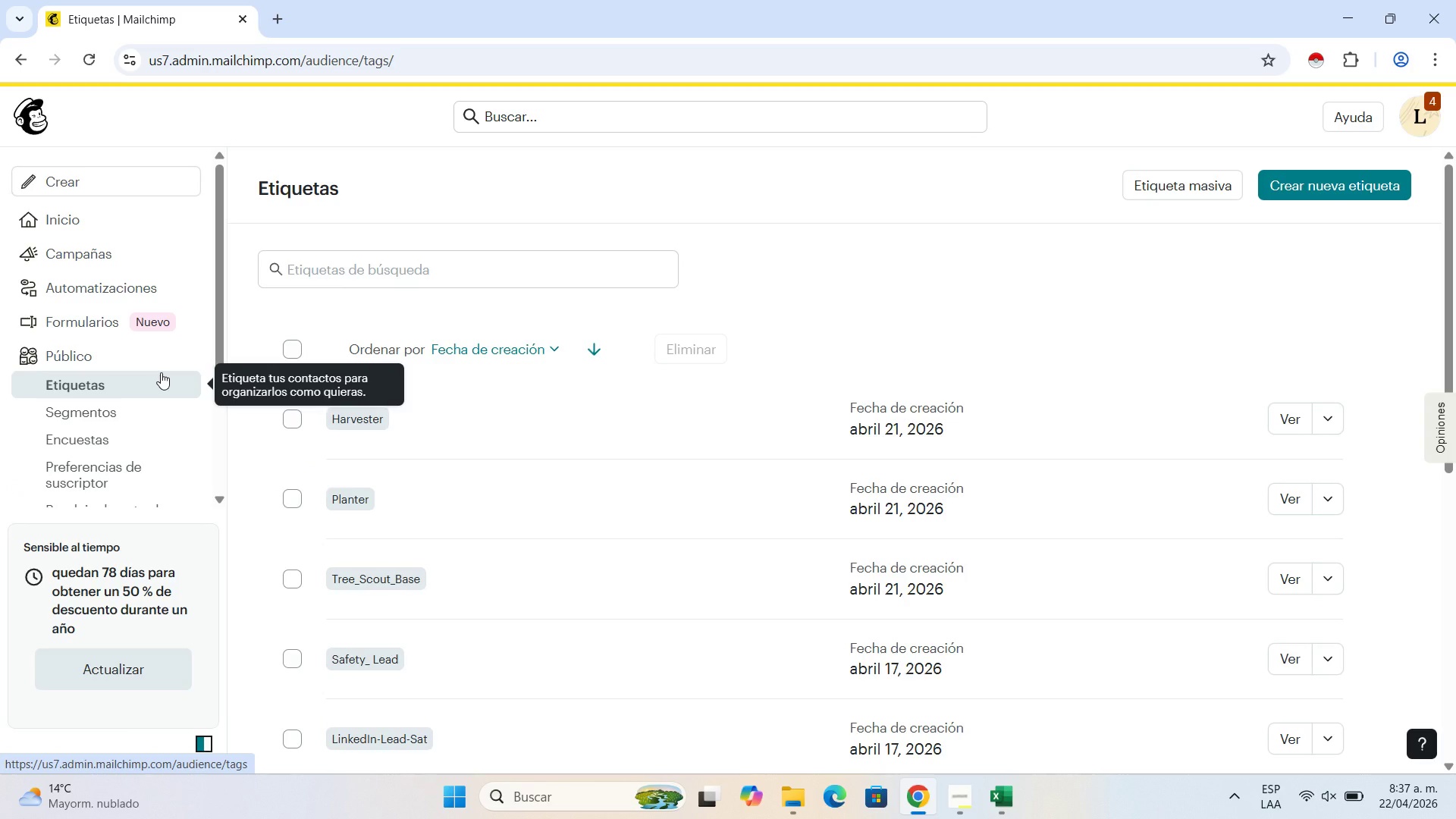 
wait(56.16)
 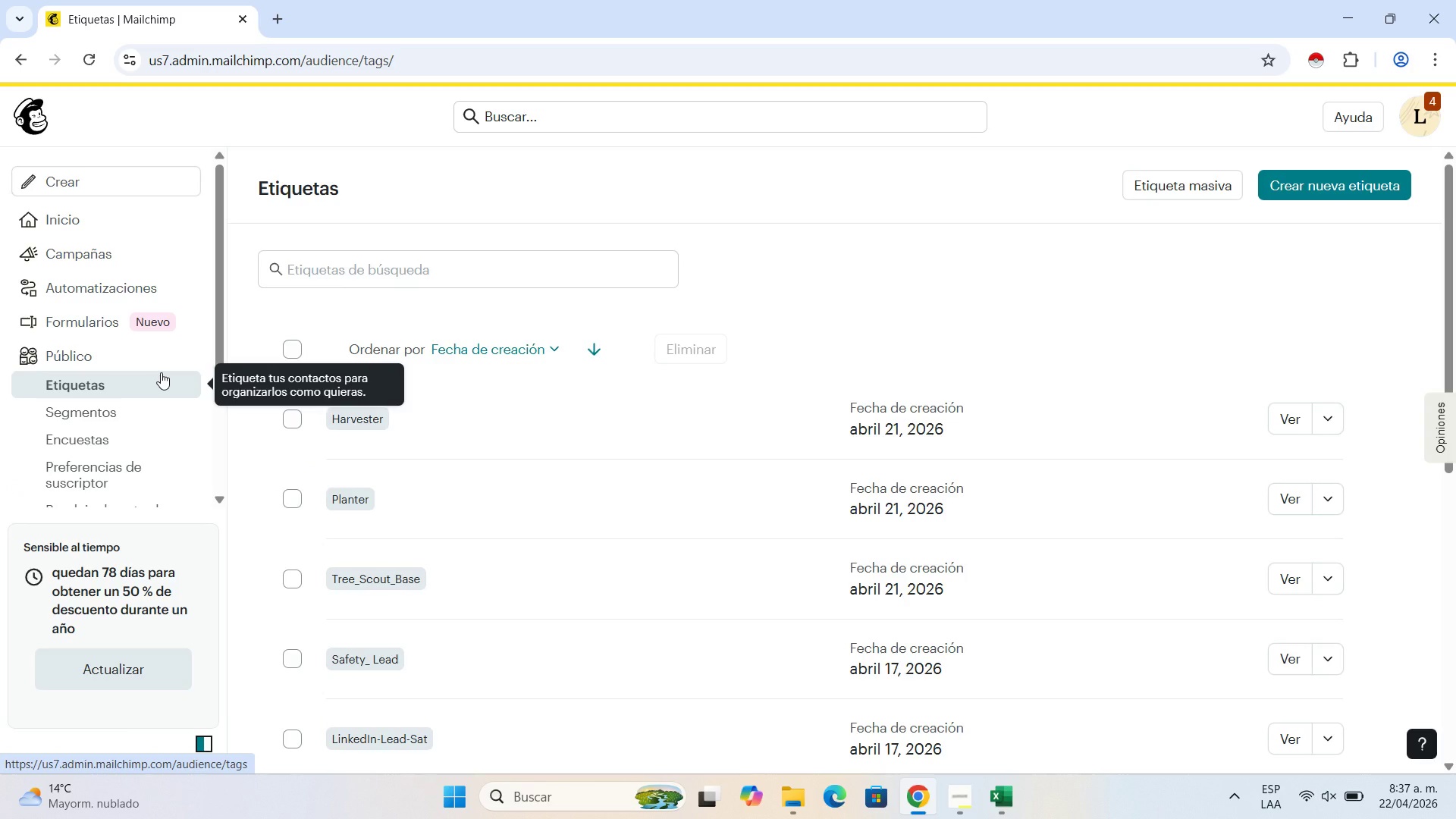 
left_click([1302, 180])
 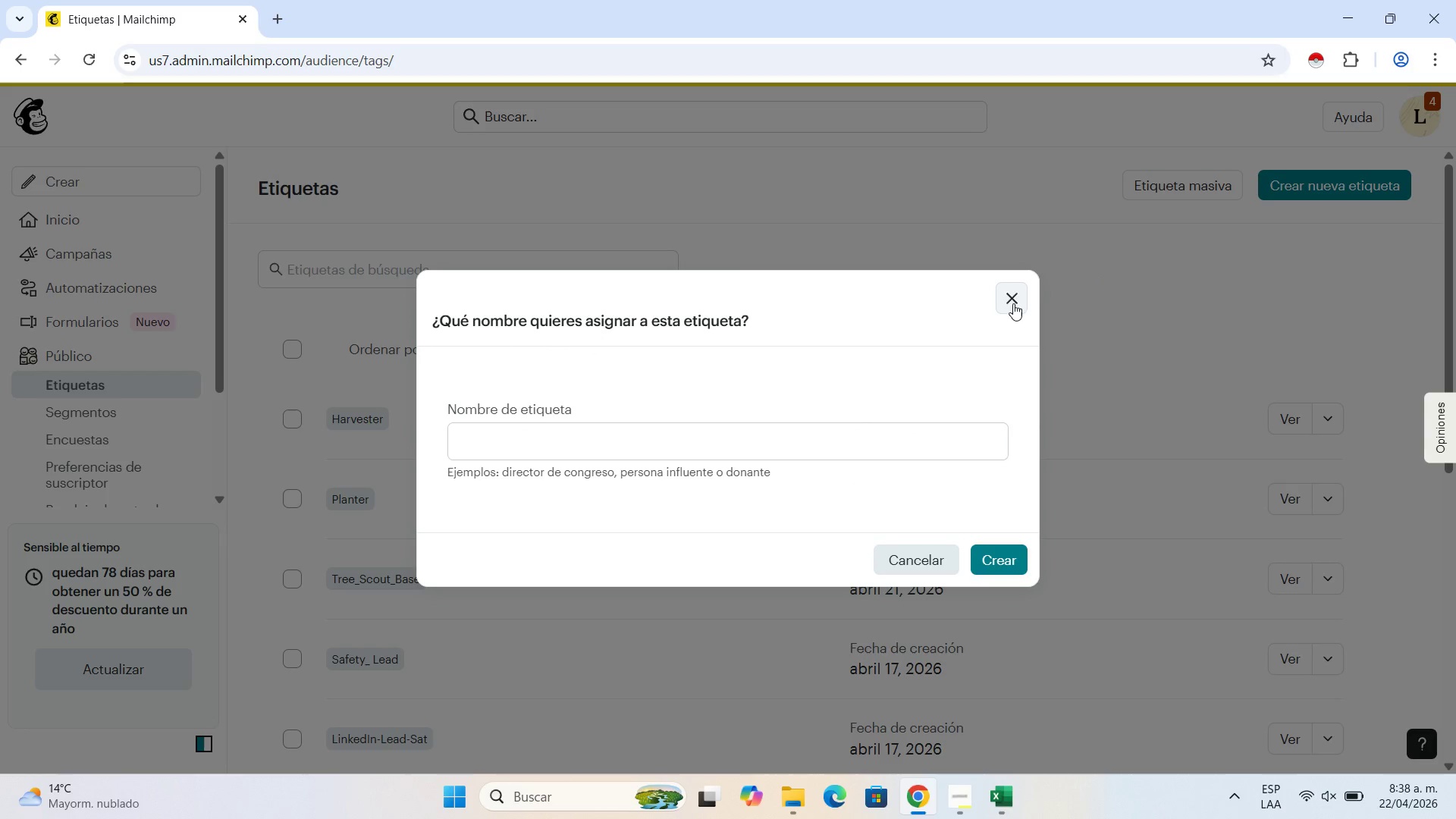 
left_click([1021, 299])
 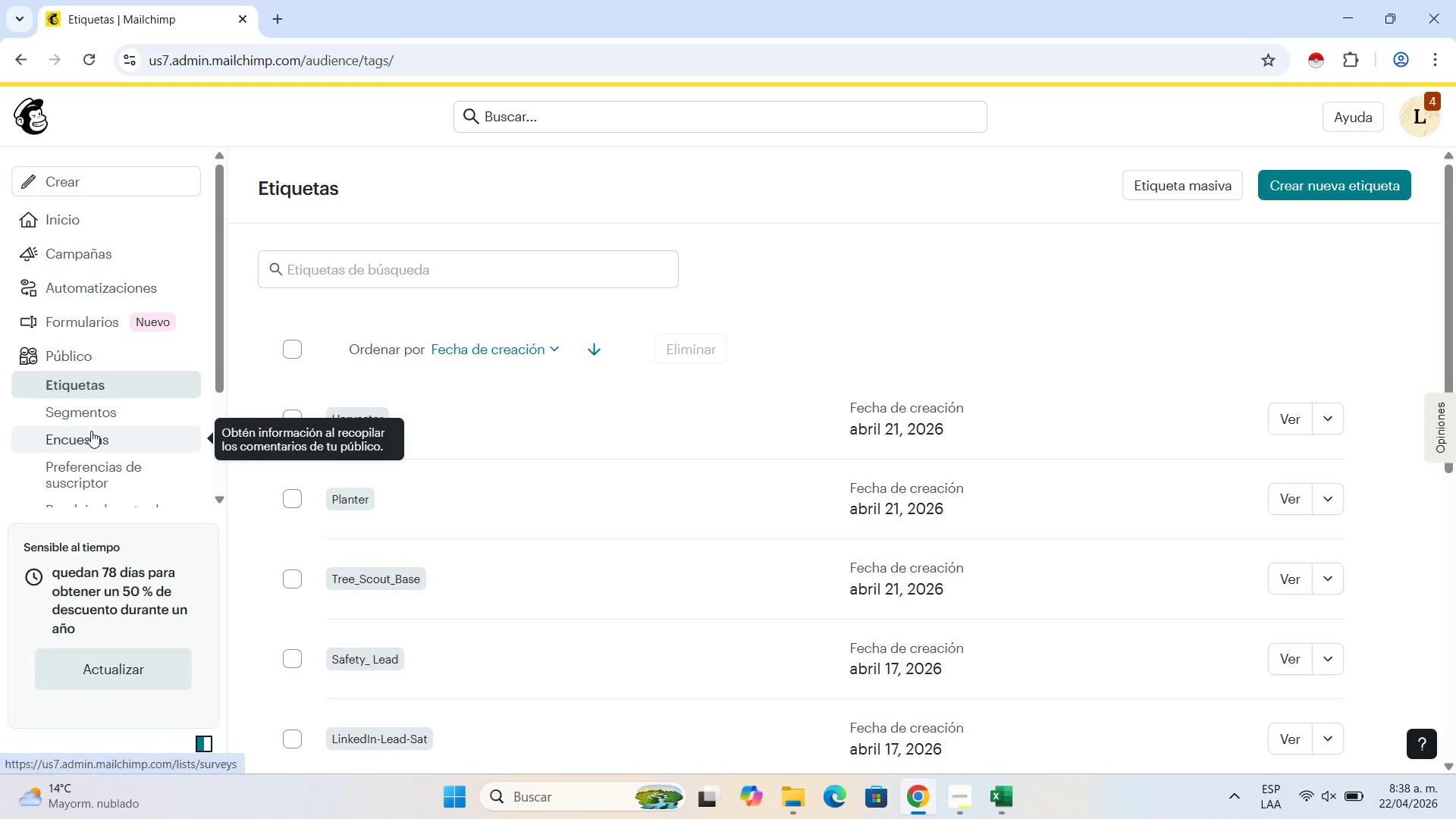 
scroll: coordinate [89, 432], scroll_direction: down, amount: 2.0
 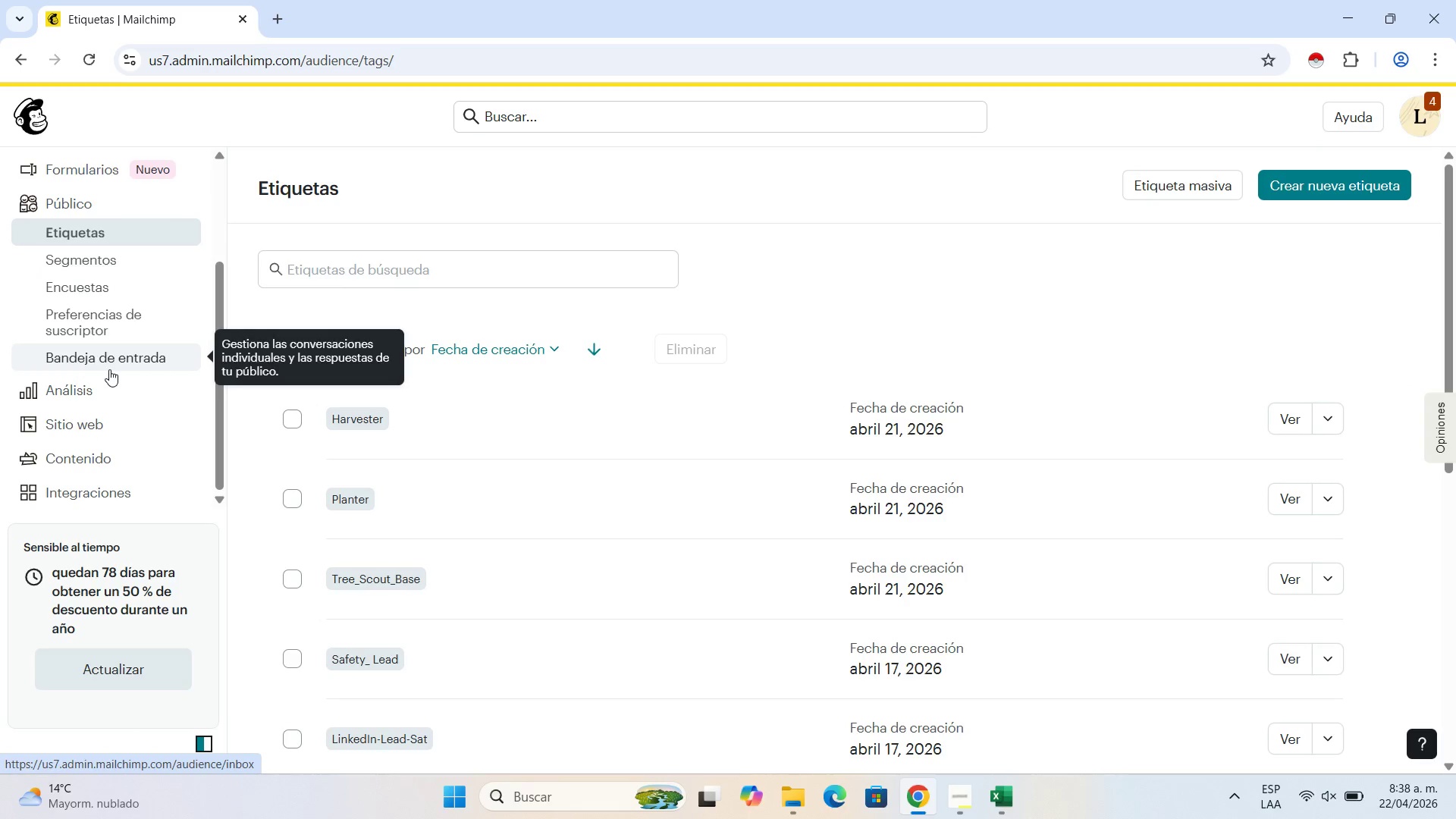 
scroll: coordinate [109, 369], scroll_direction: up, amount: 2.0
 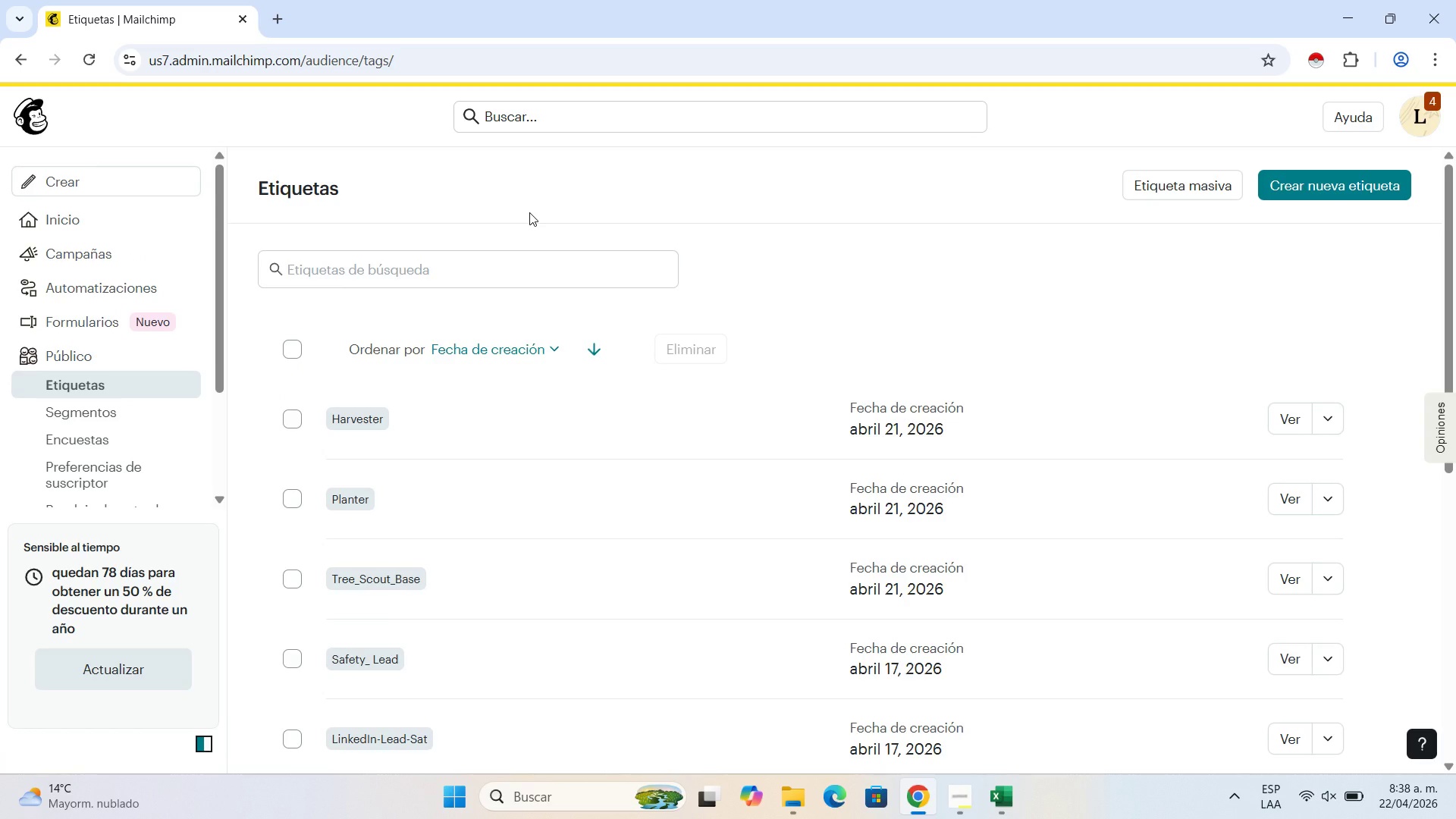 
wait(26.92)
 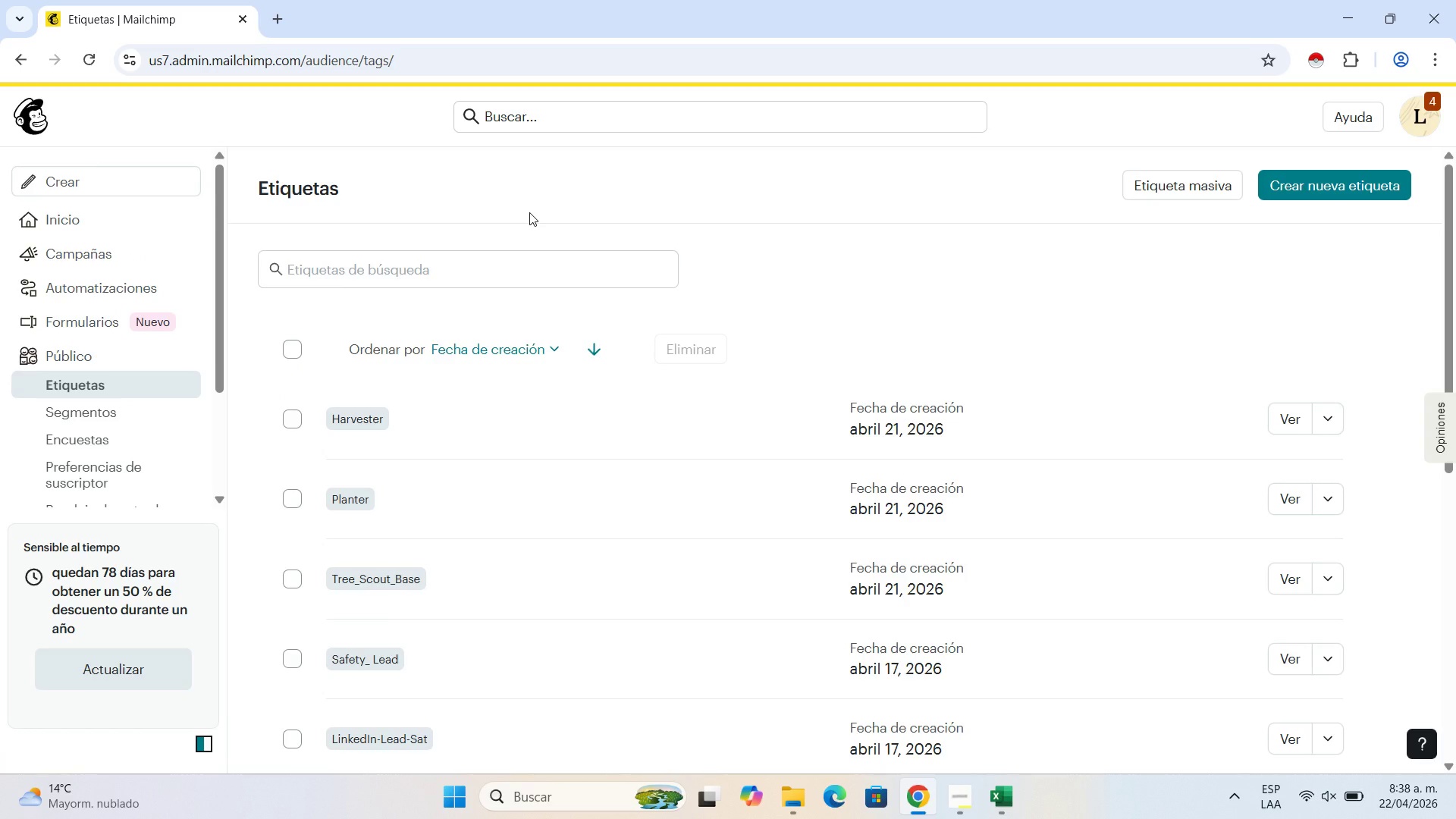 
scroll: coordinate [743, 347], scroll_direction: down, amount: 4.0
 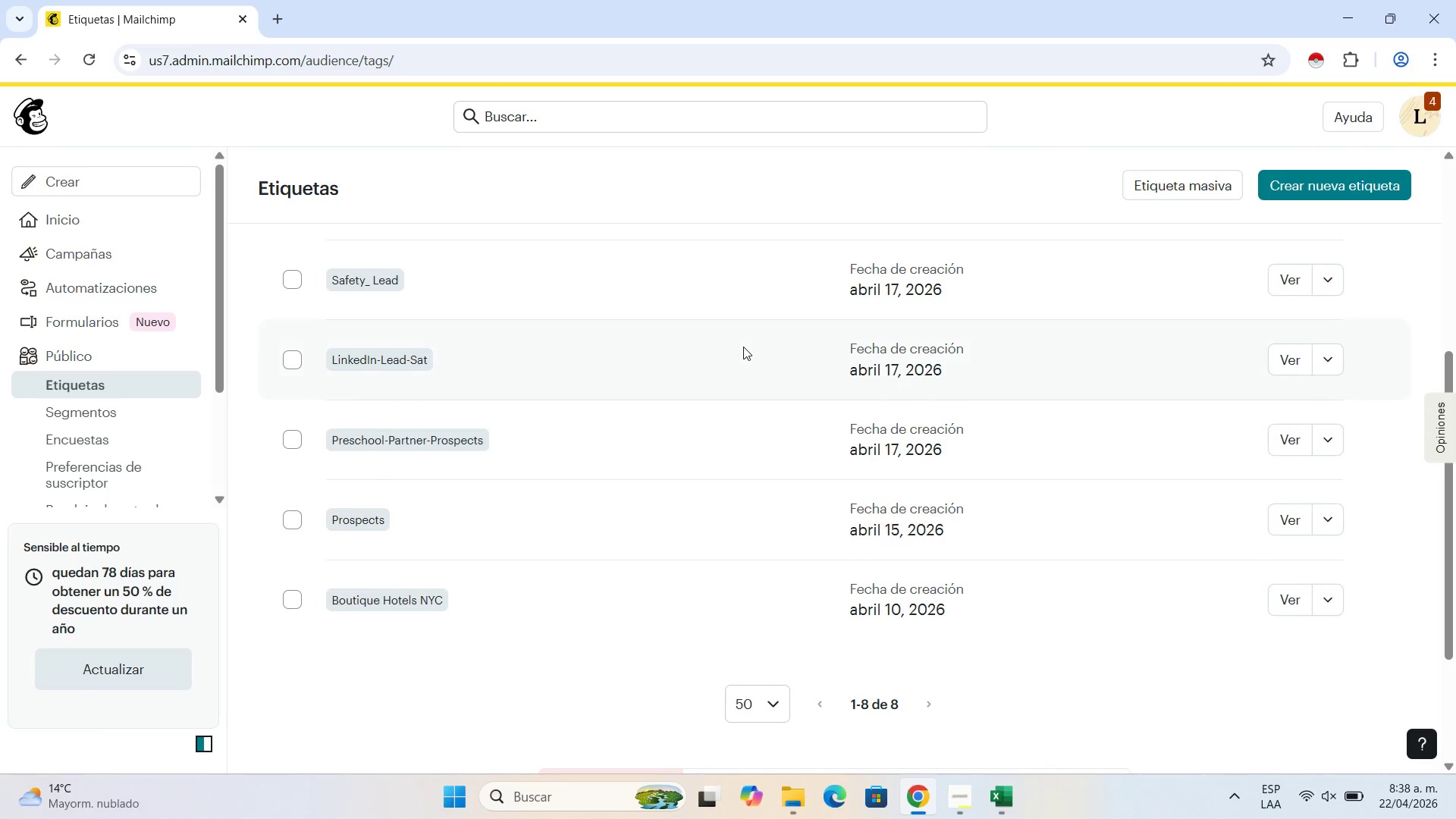 
scroll: coordinate [742, 347], scroll_direction: up, amount: 5.0
 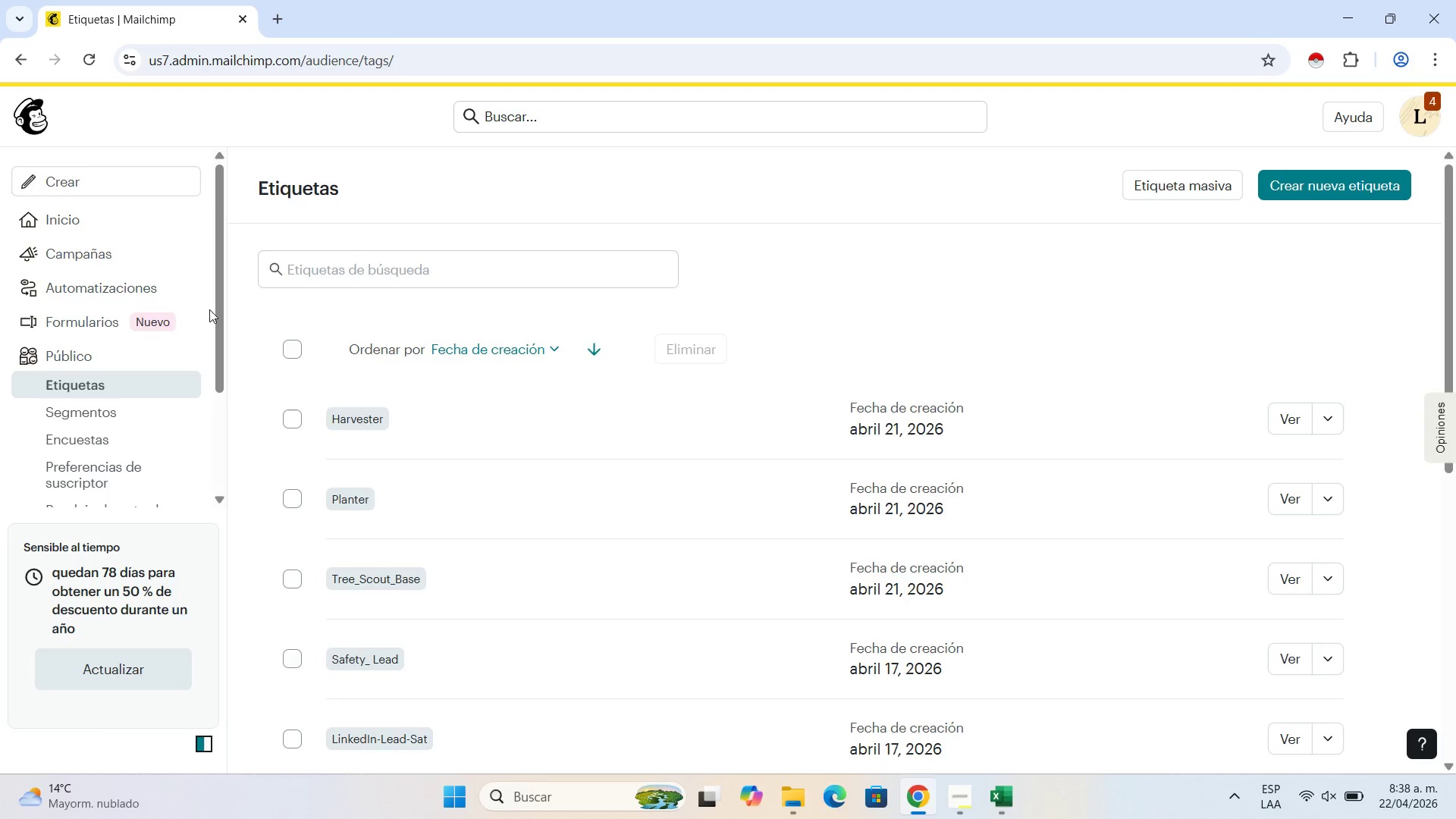 
left_click([143, 417])
 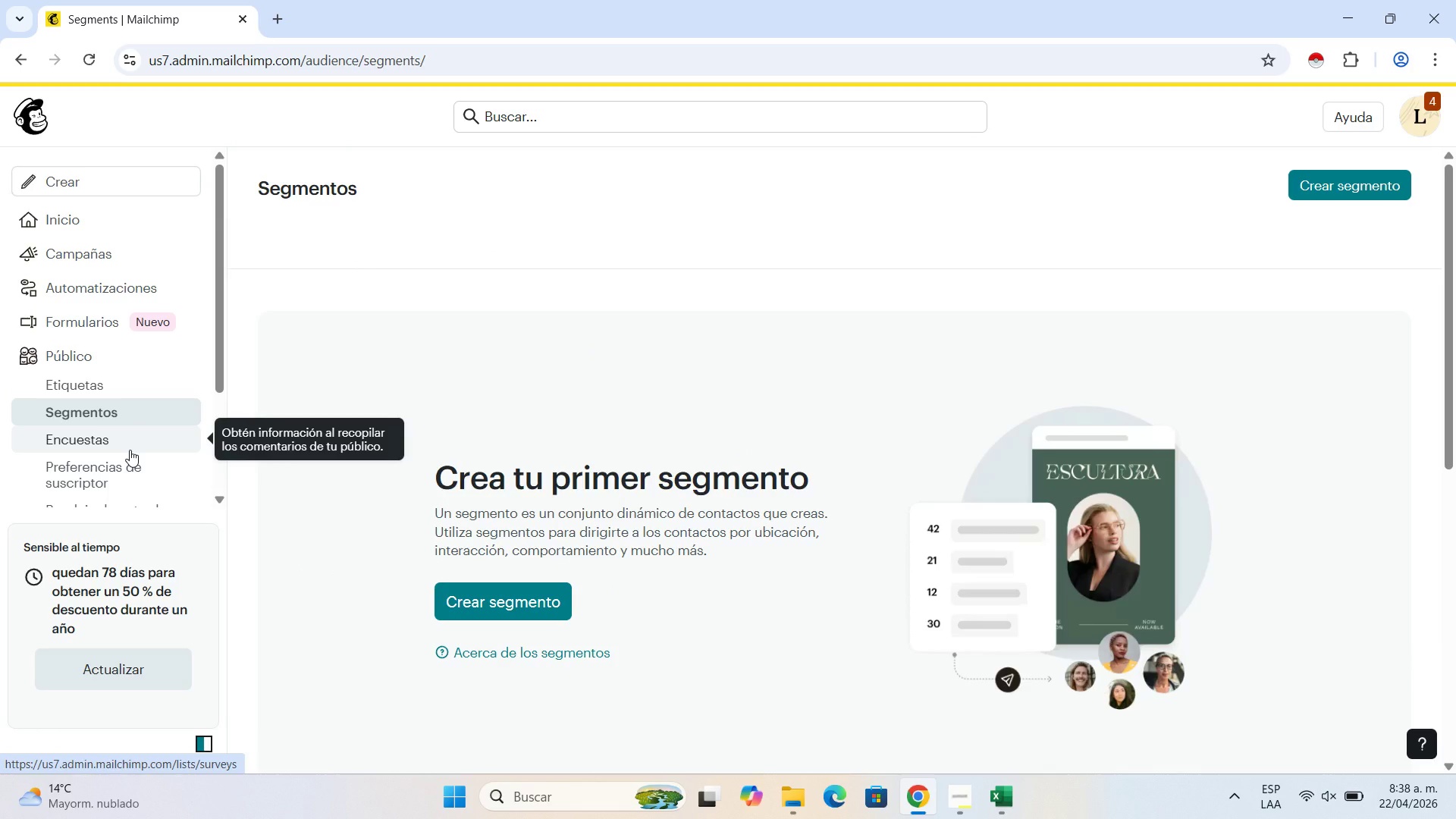 
wait(11.75)
 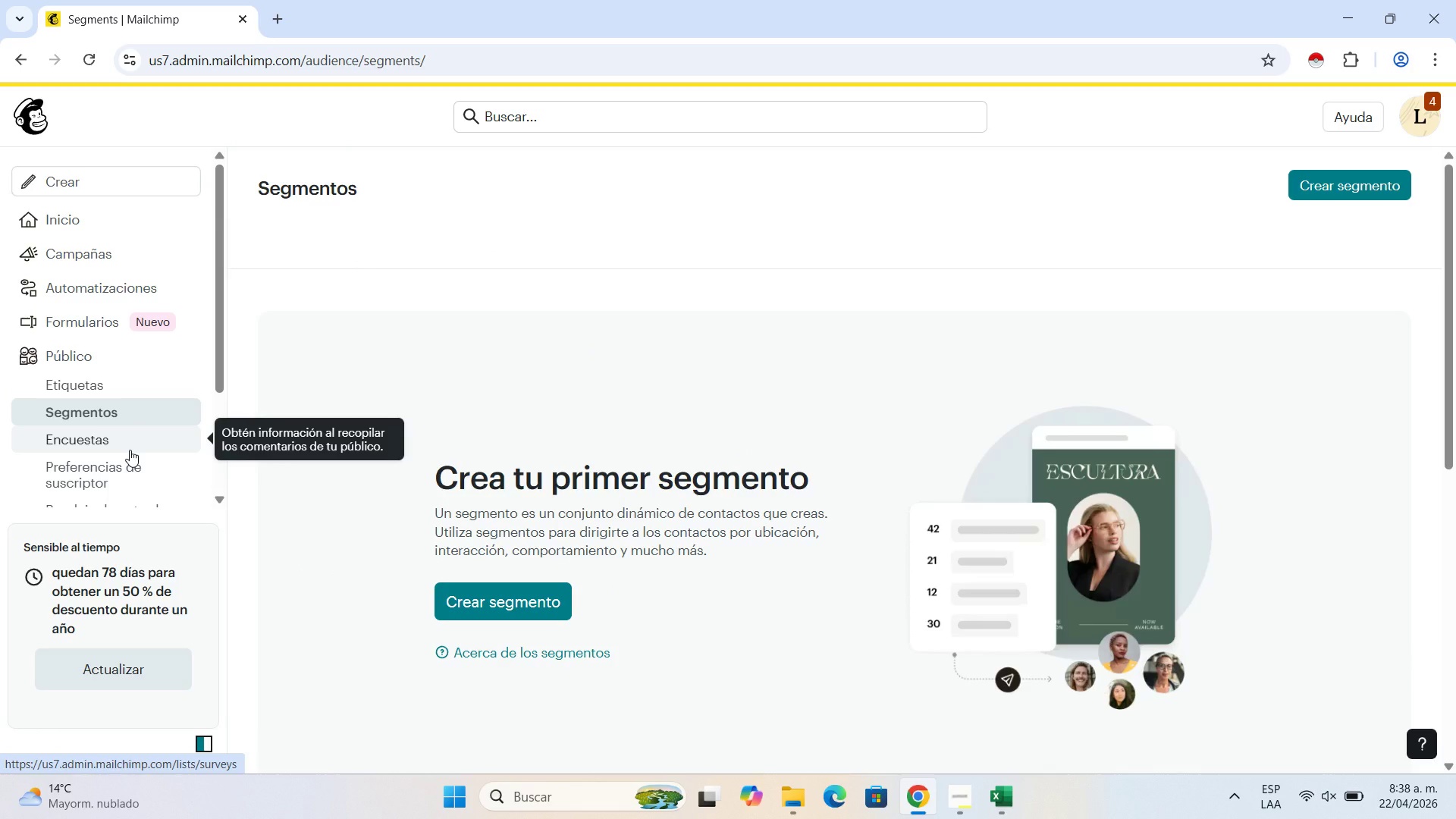 
left_click([99, 365])
 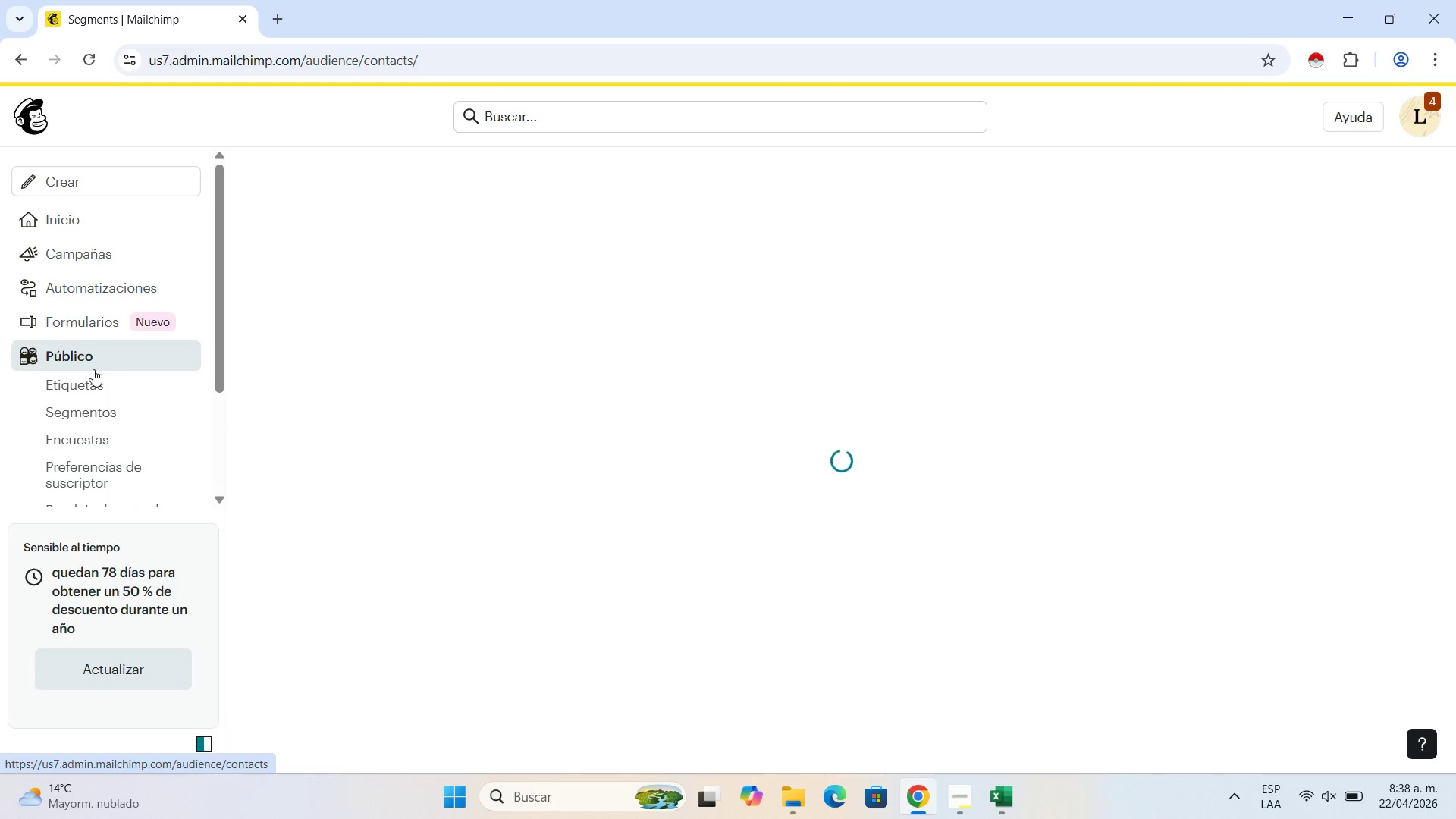 
mouse_move([125, 357])
 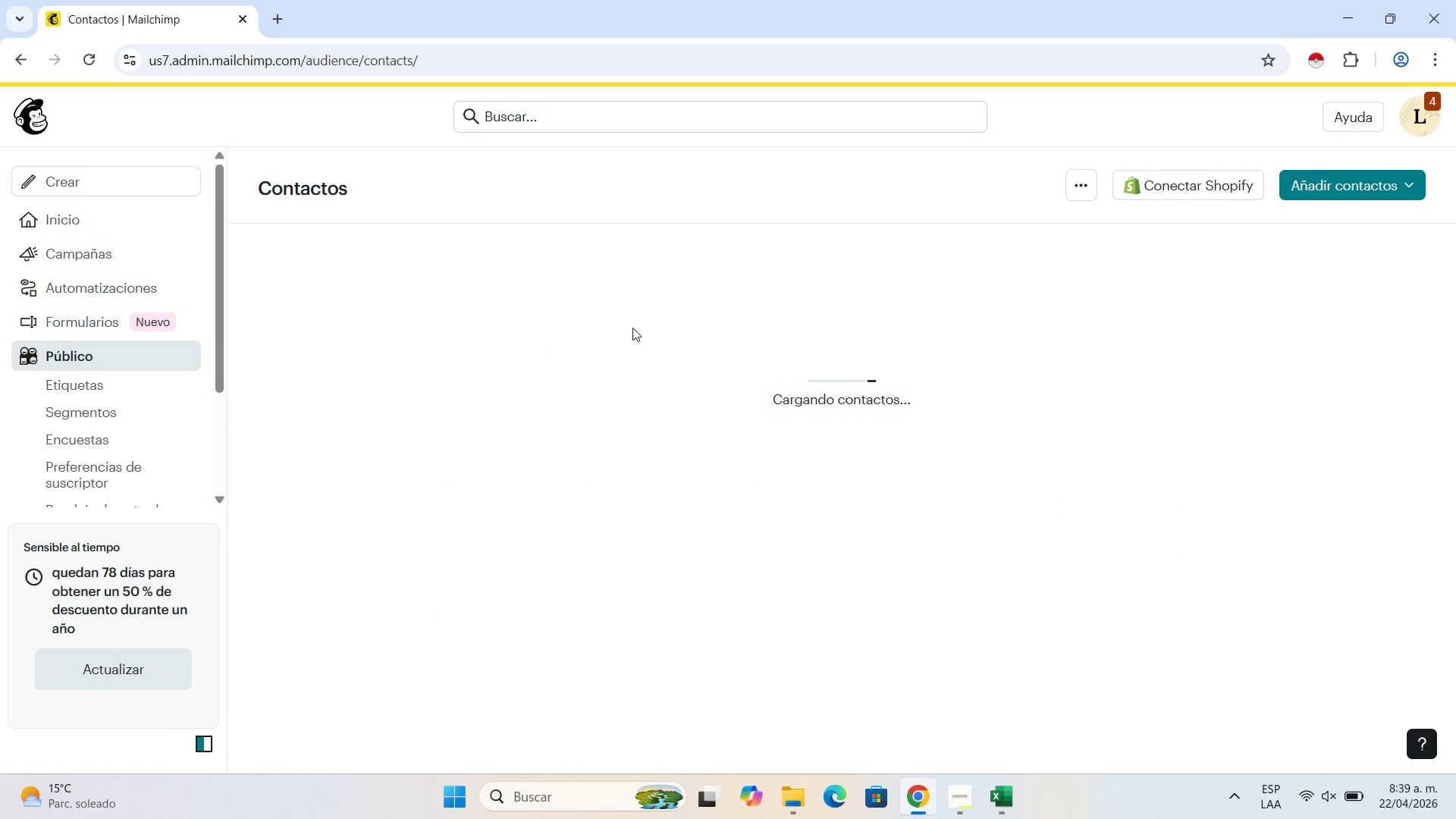 
mouse_move([635, 344])
 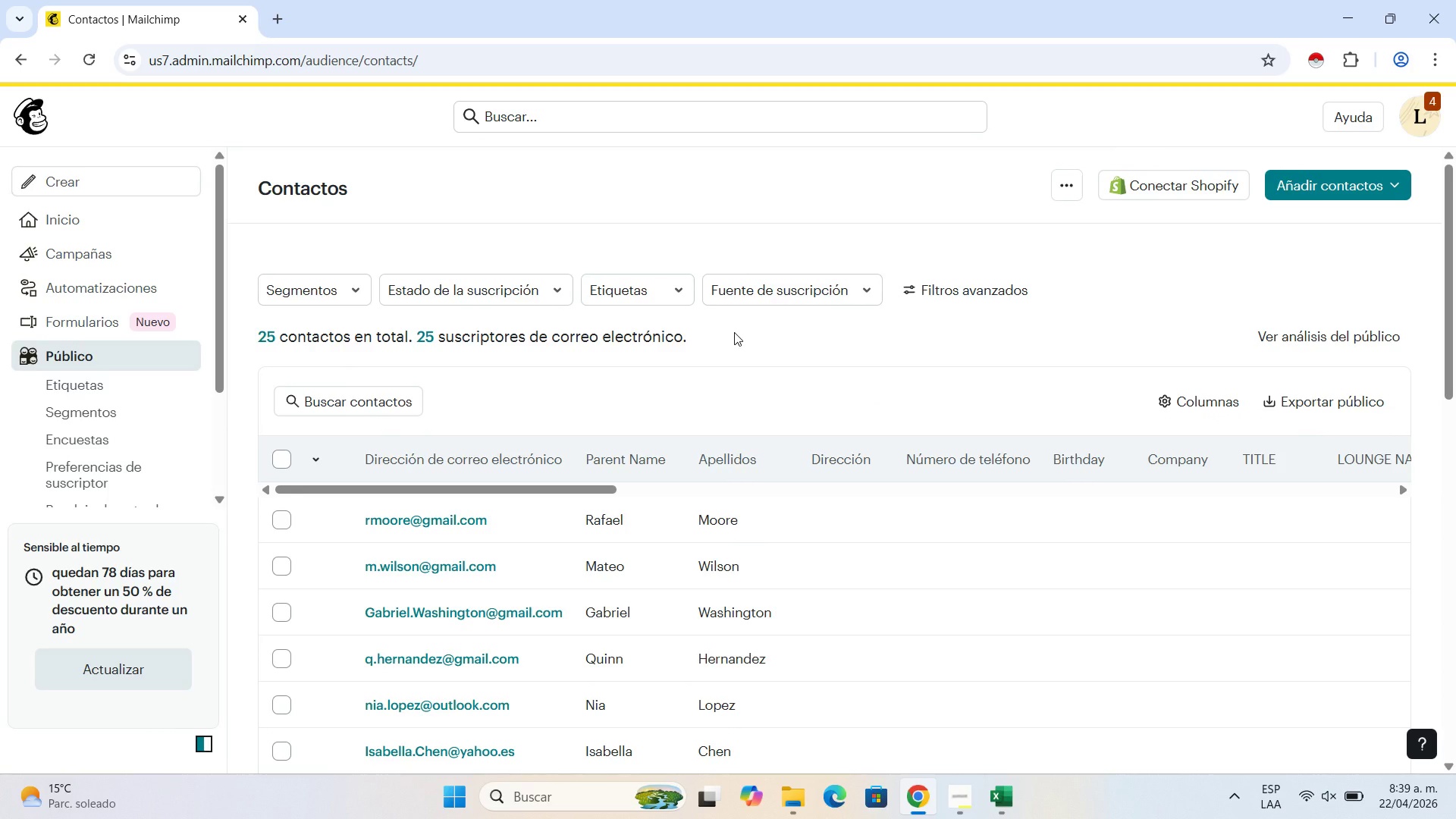 
wait(7.95)
 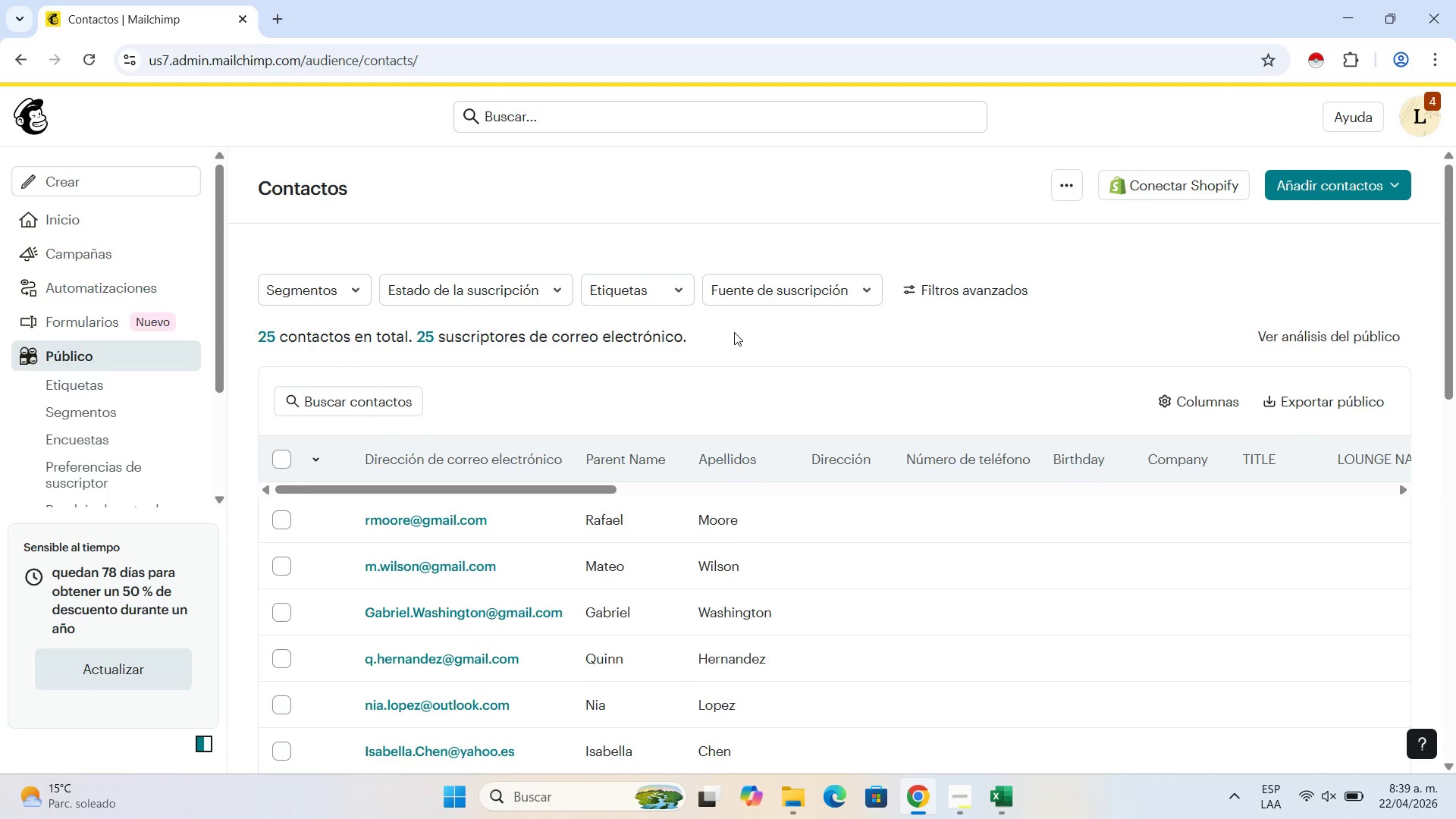 
left_click([1062, 185])
 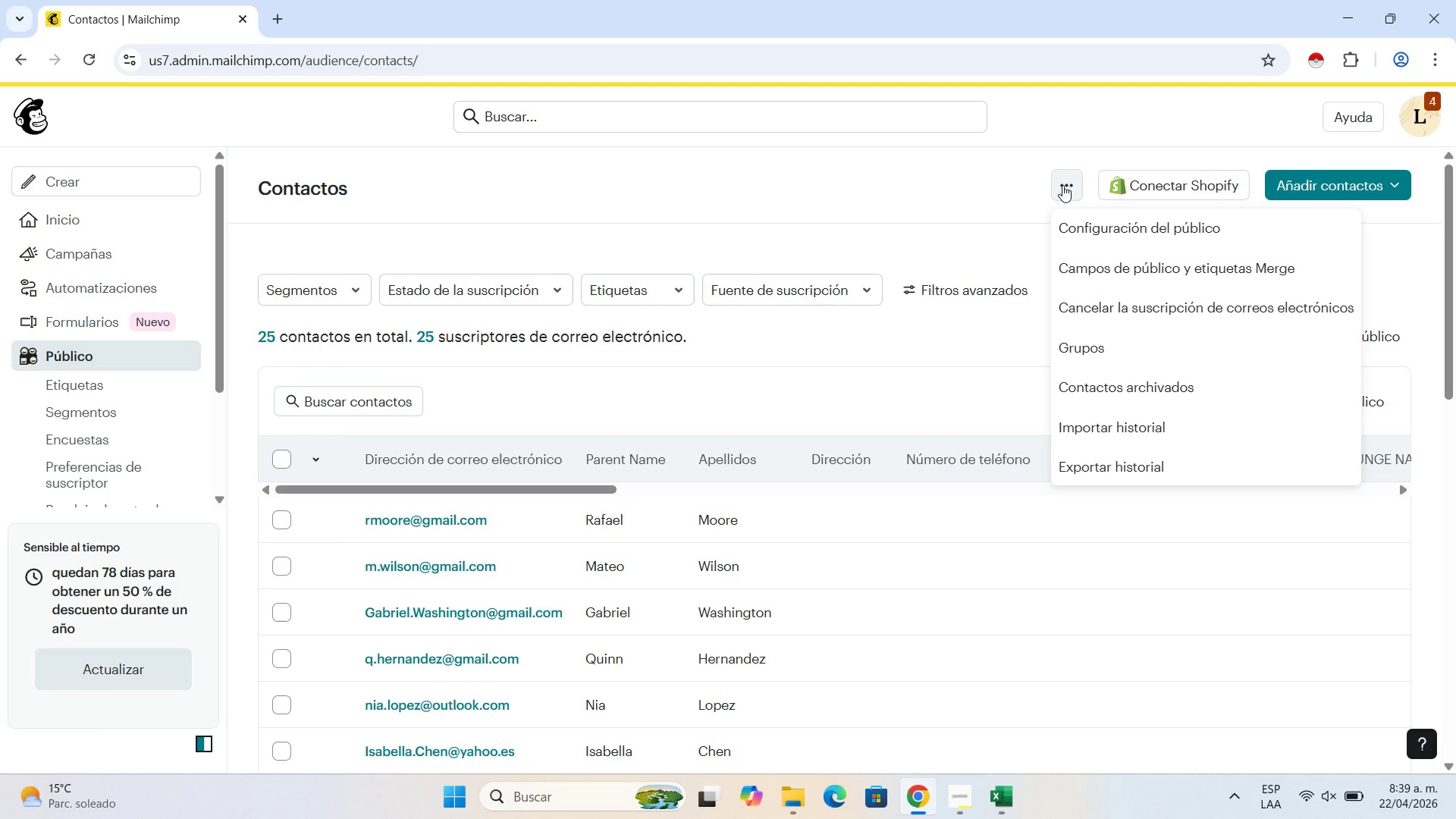 
left_click([1083, 262])
 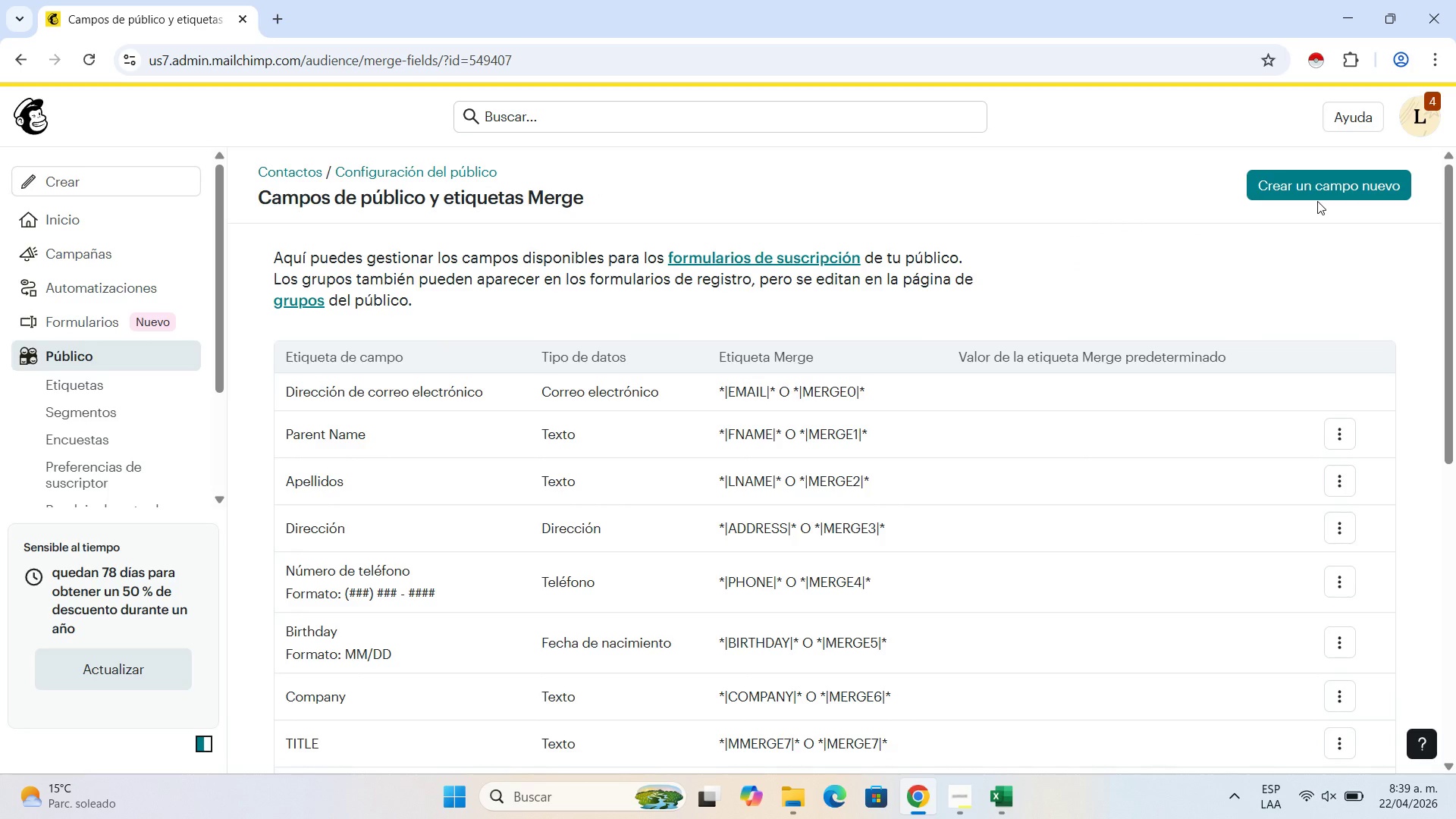 
wait(10.17)
 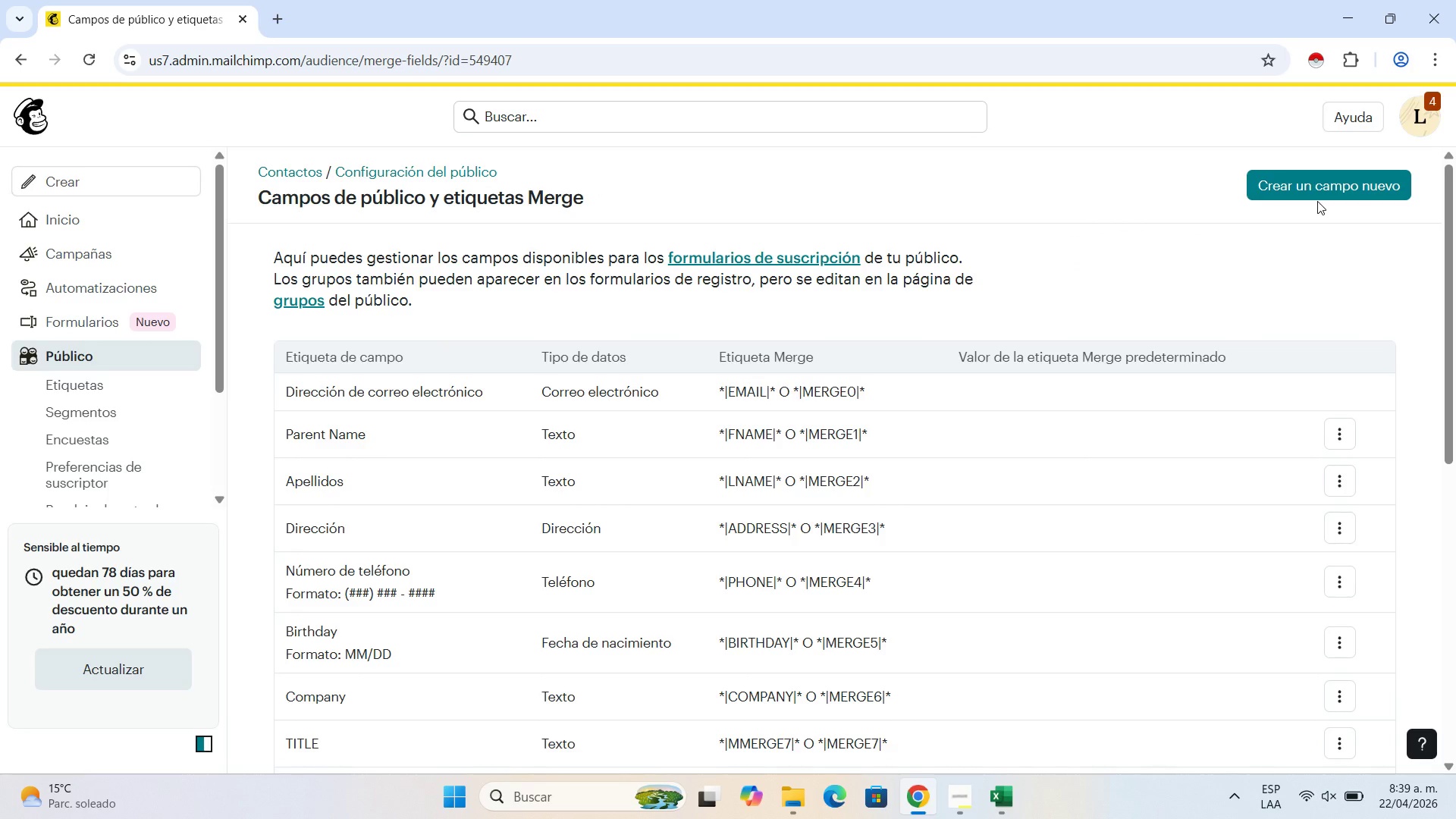 
left_click([1371, 180])
 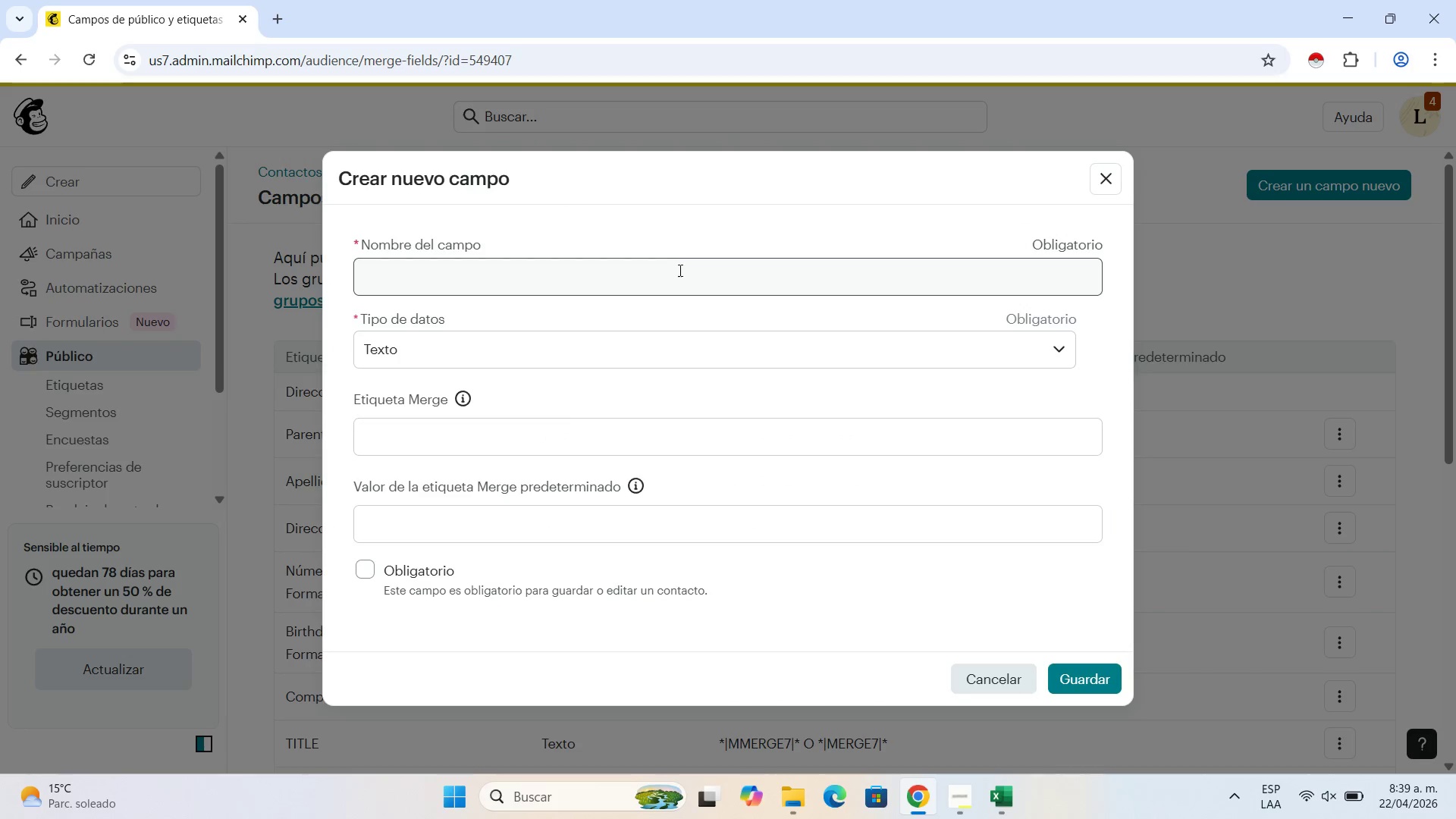 
left_click([676, 277])
 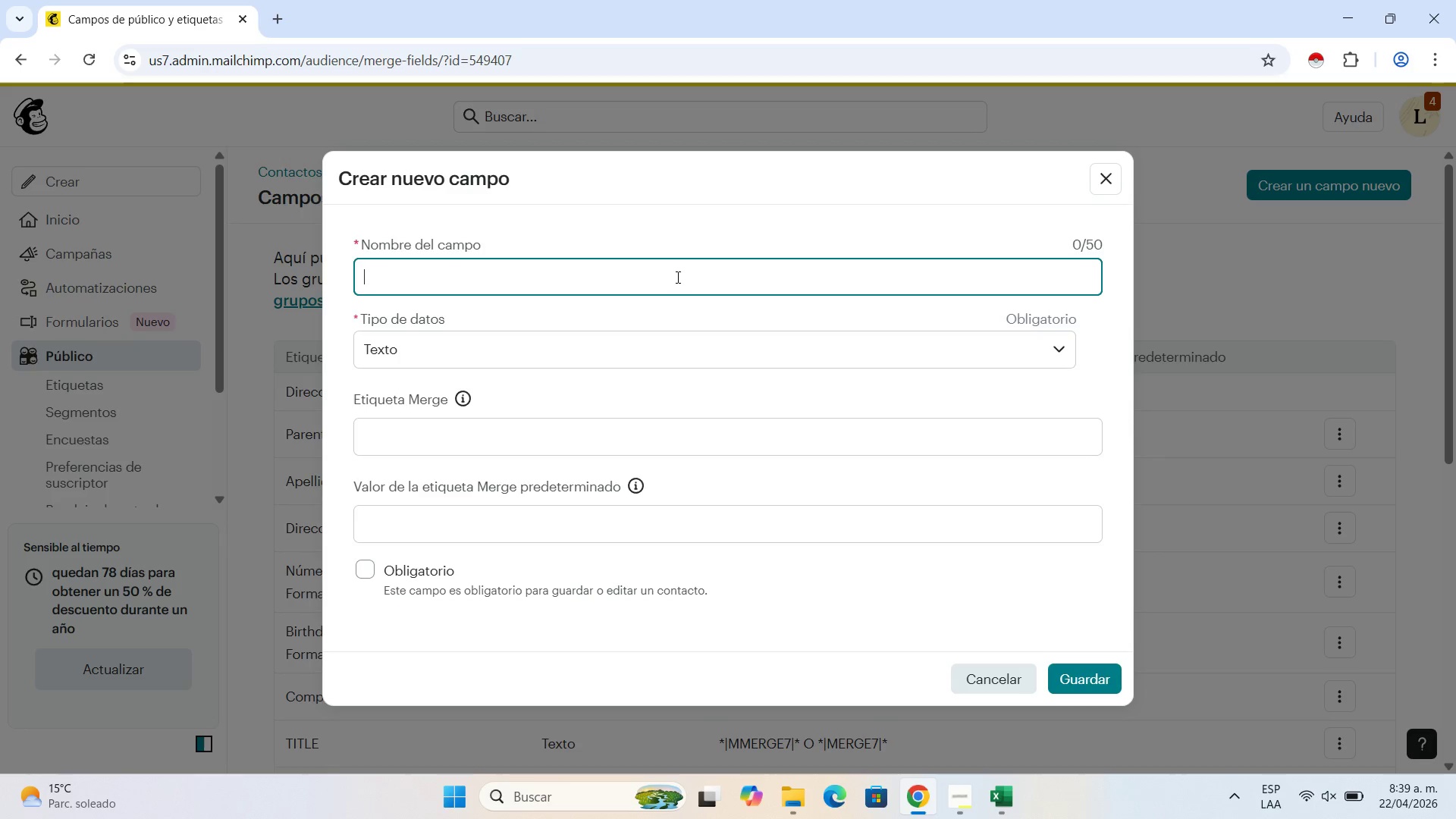 
wait(32.47)
 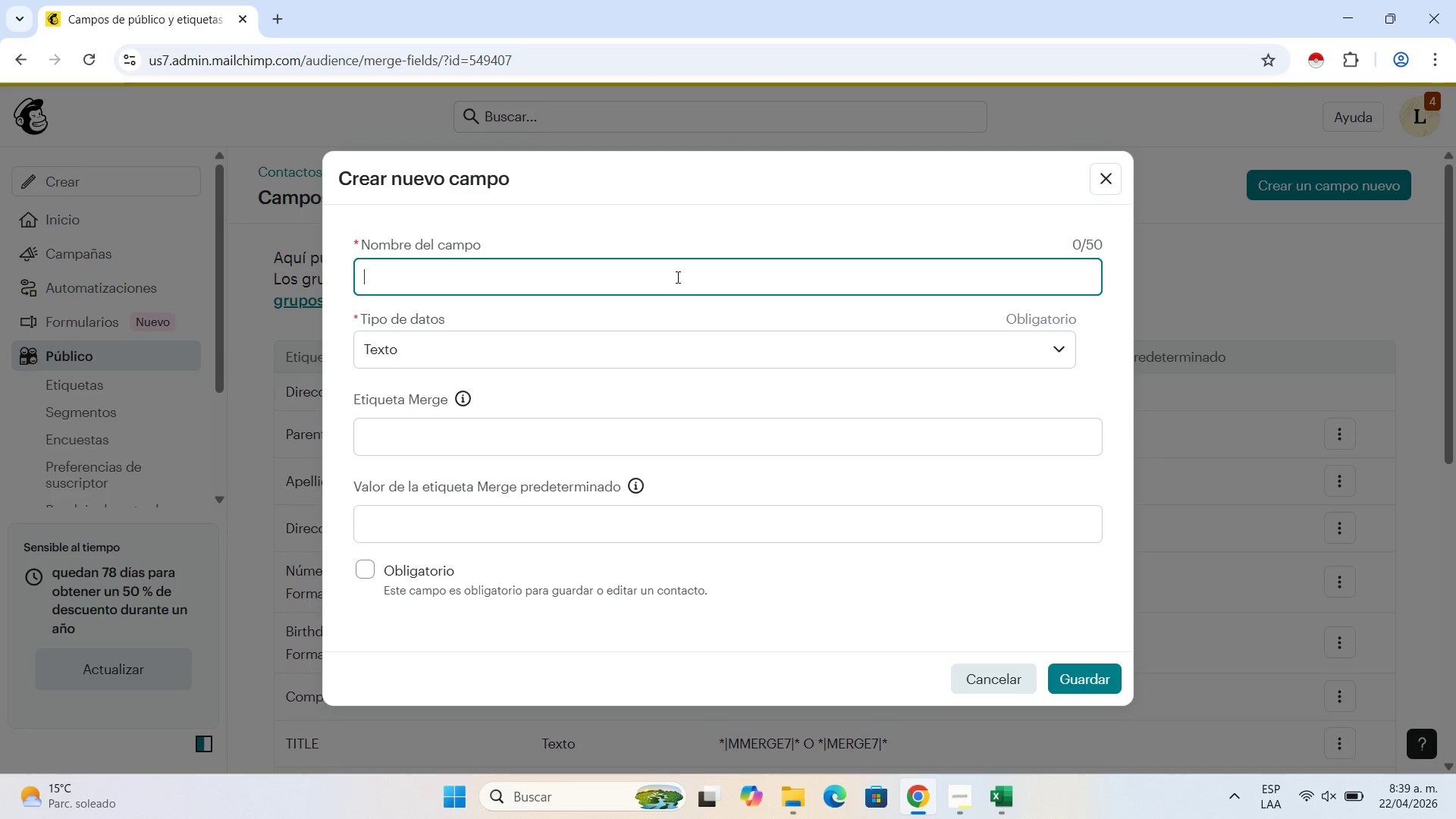 
left_click([396, 275])
 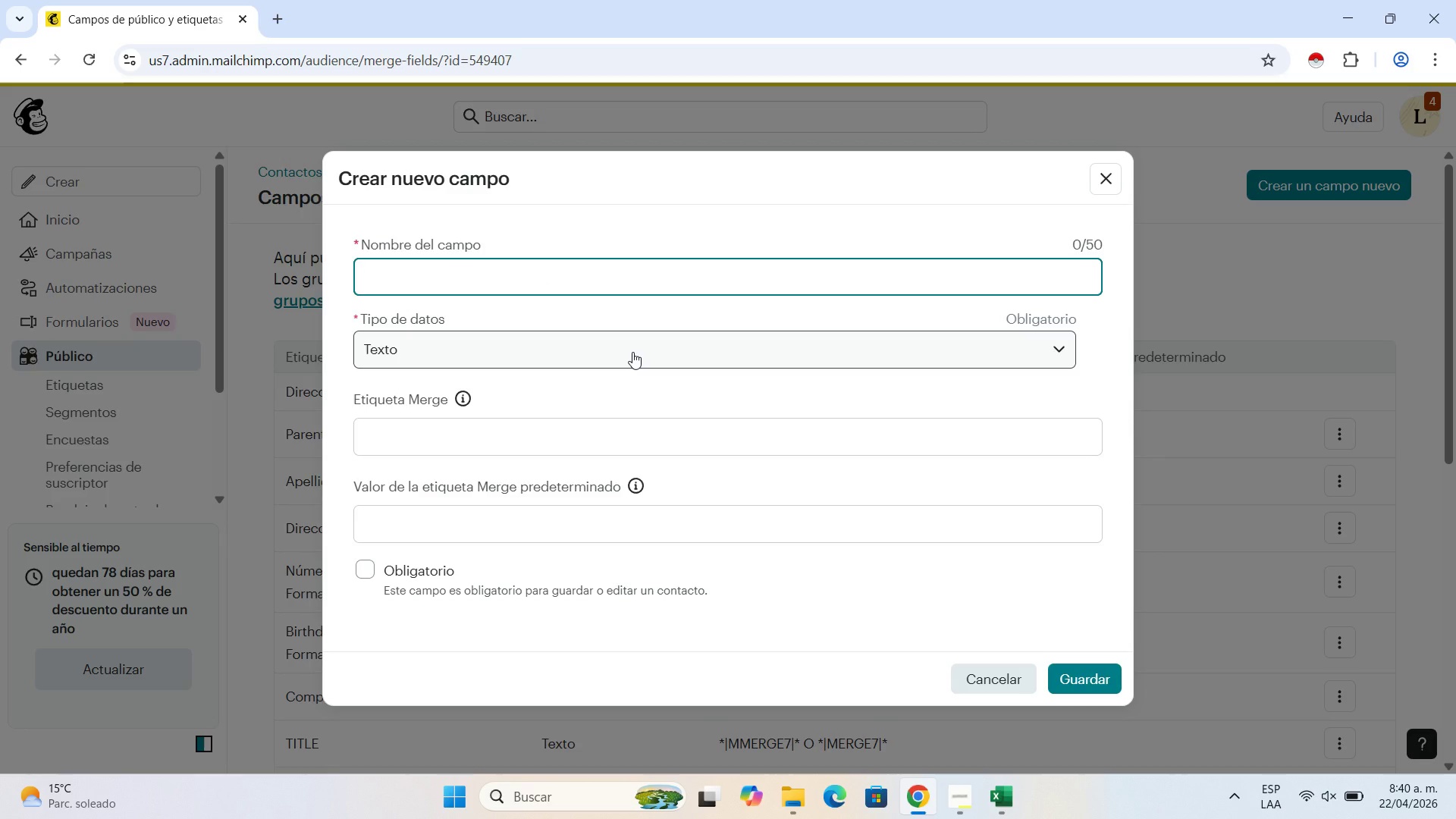 
wait(22.95)
 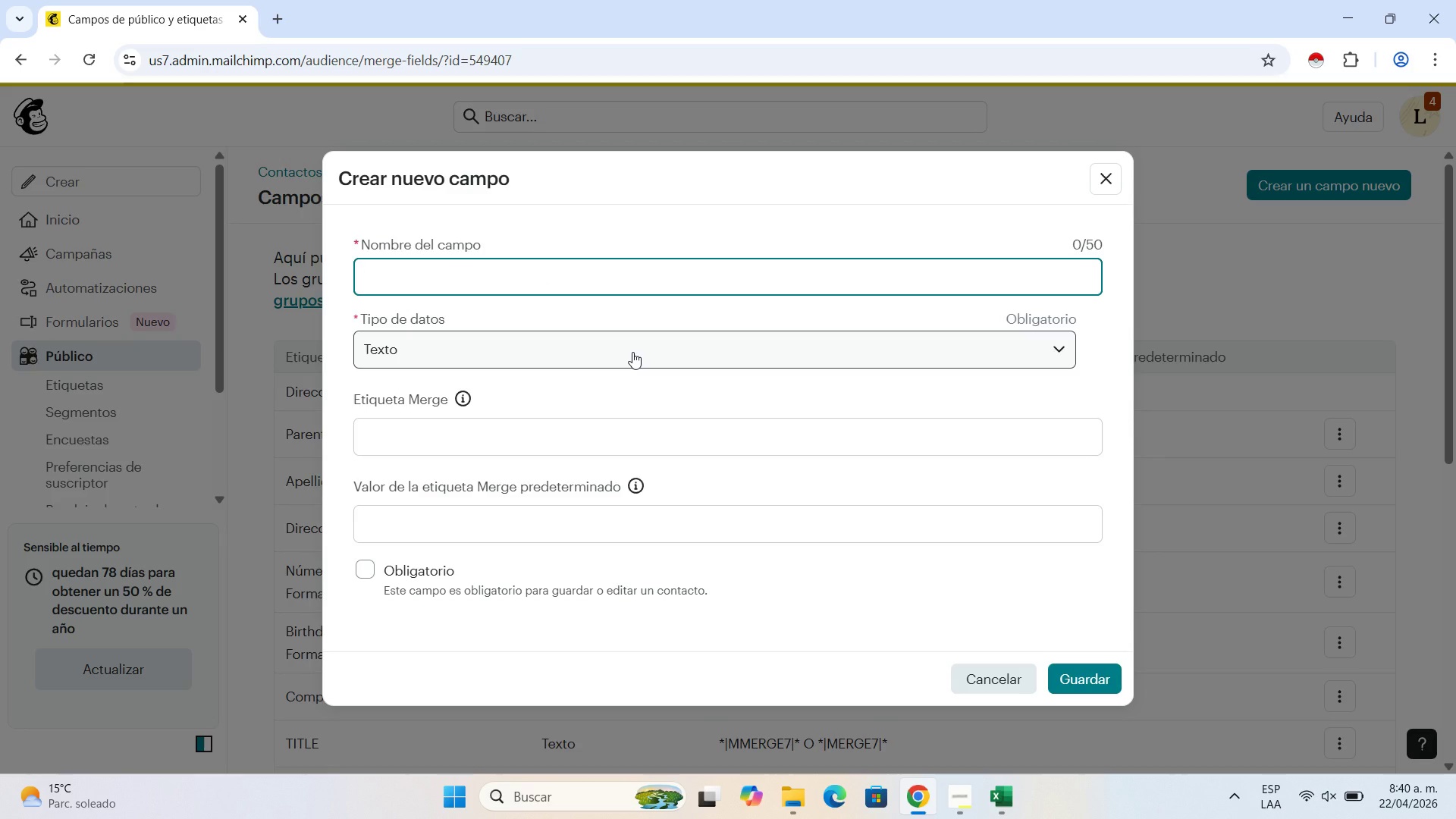 
type(No)
key(Backspace)
key(Backspace)
type(Hotel Name)
 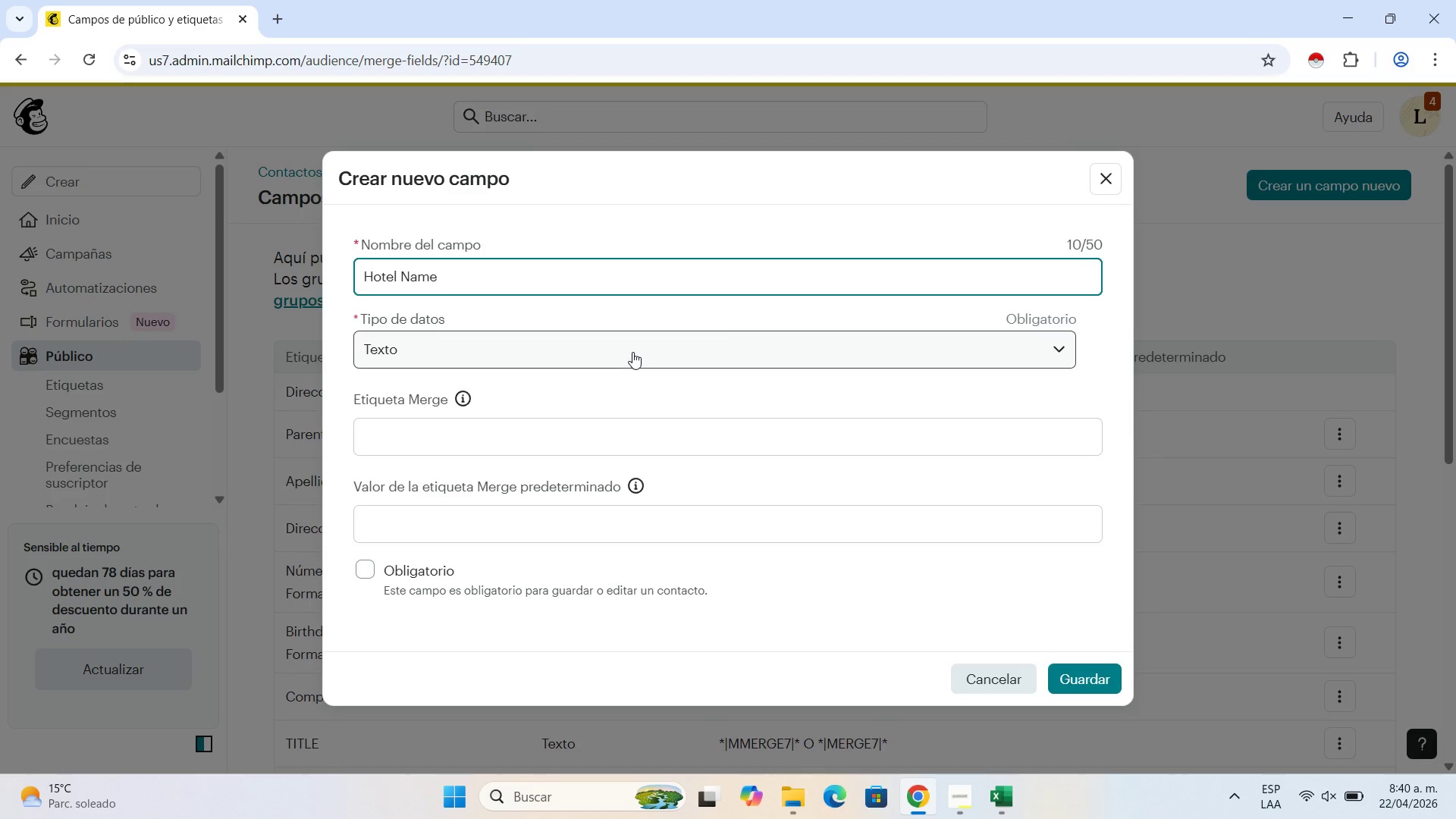 
wait(5.47)
 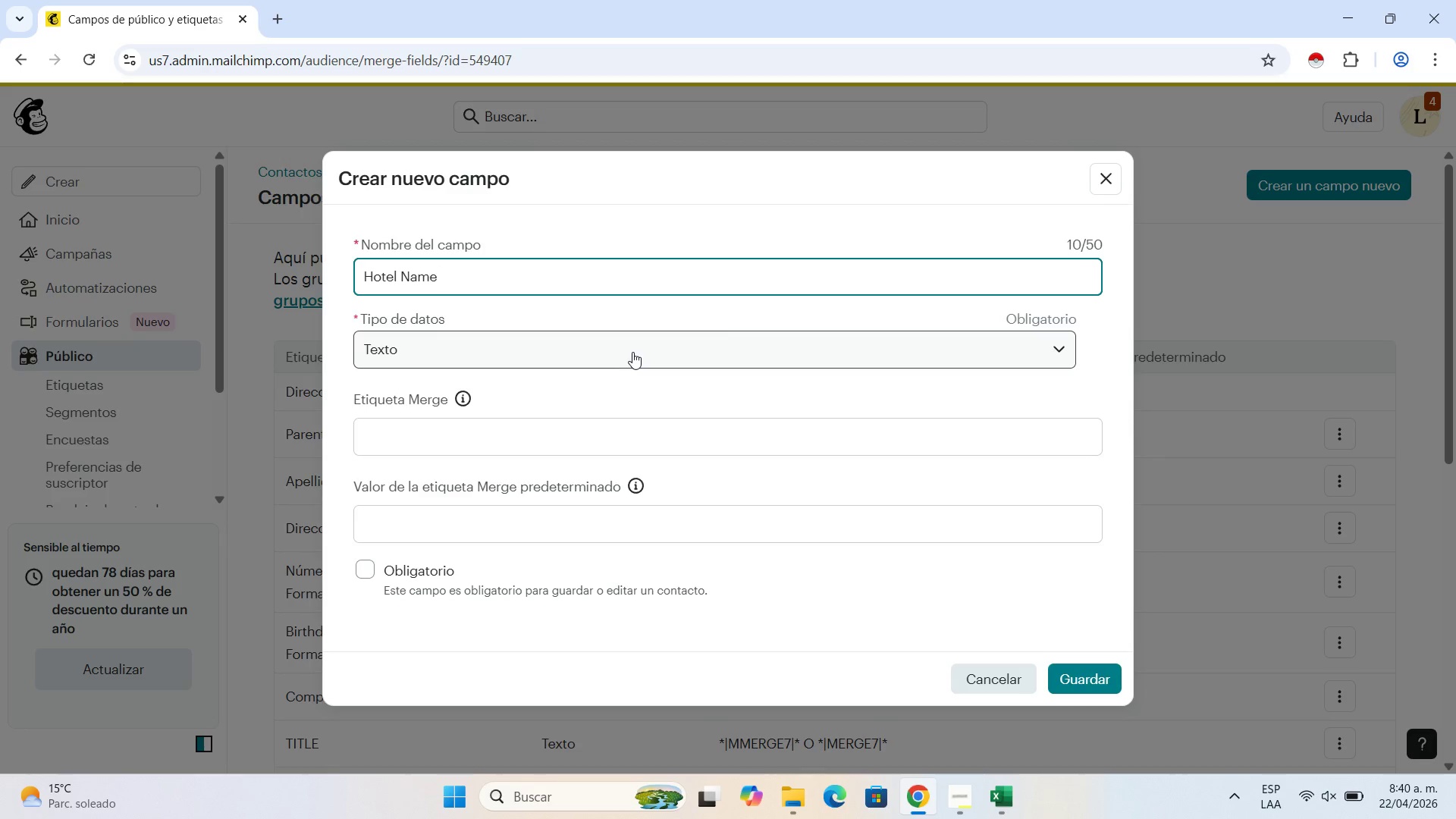 
left_click([465, 442])
 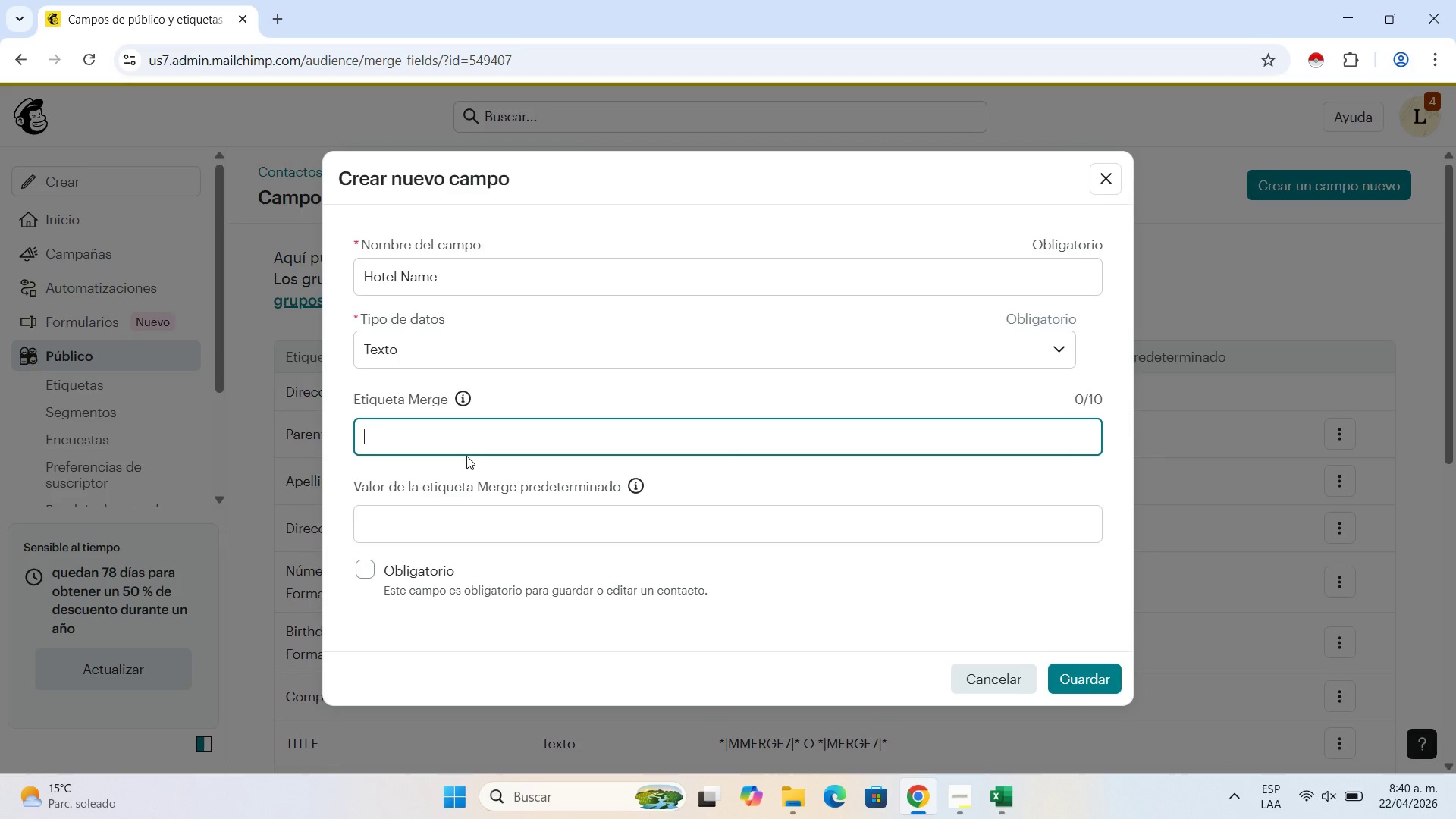 
type(HOTEL_NAME)
 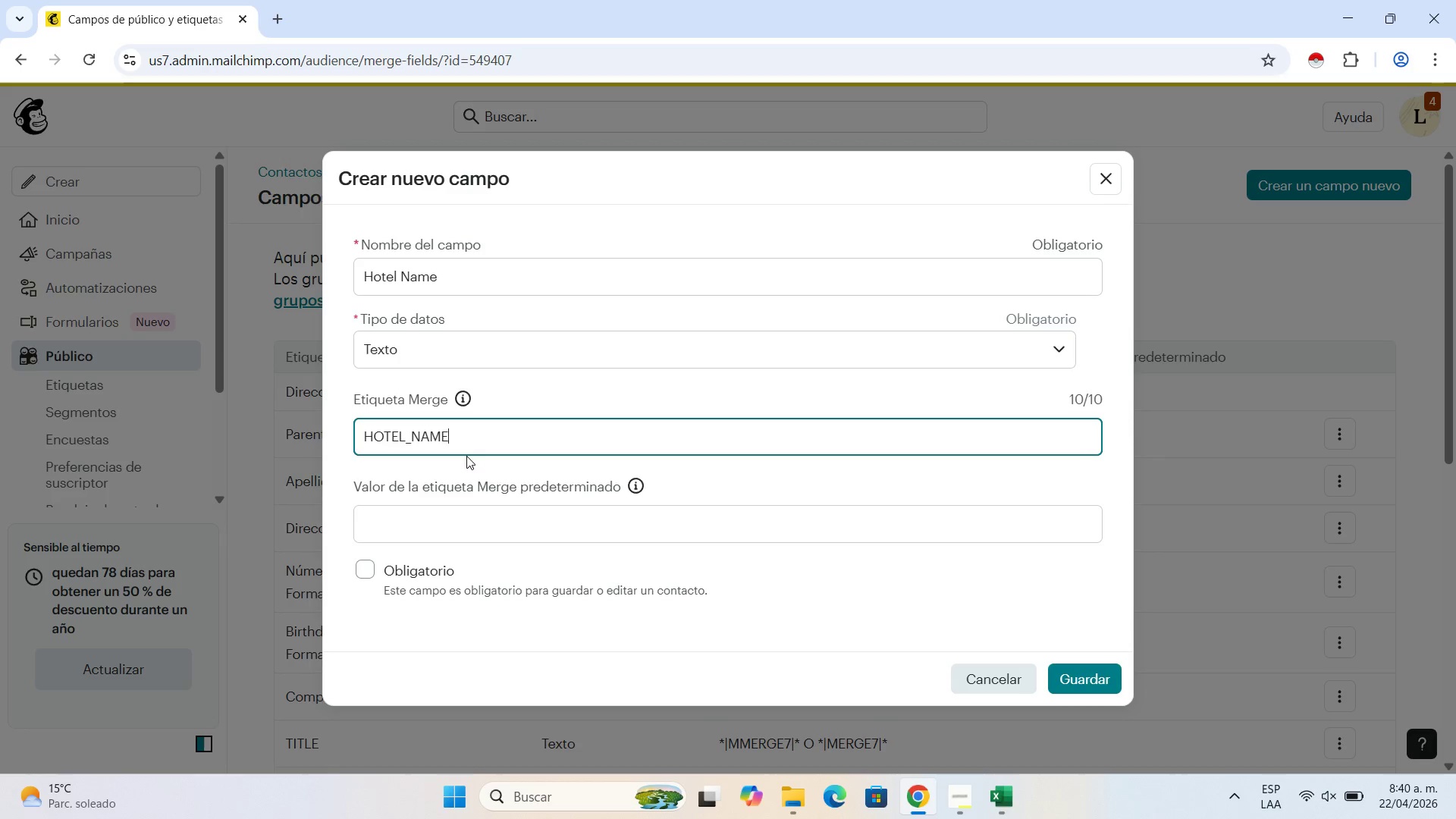 
left_click([748, 513])
 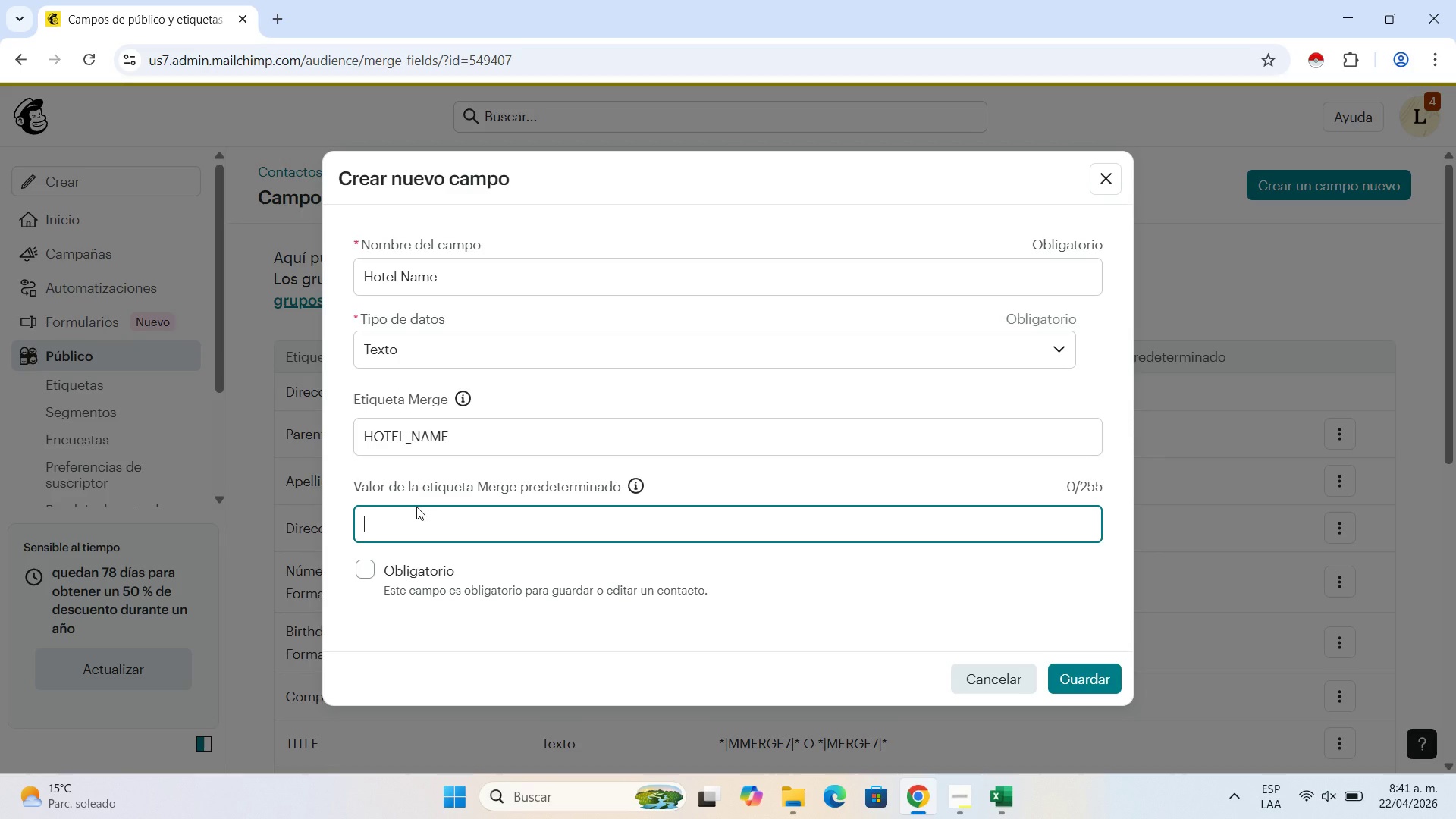 
wait(38.97)
 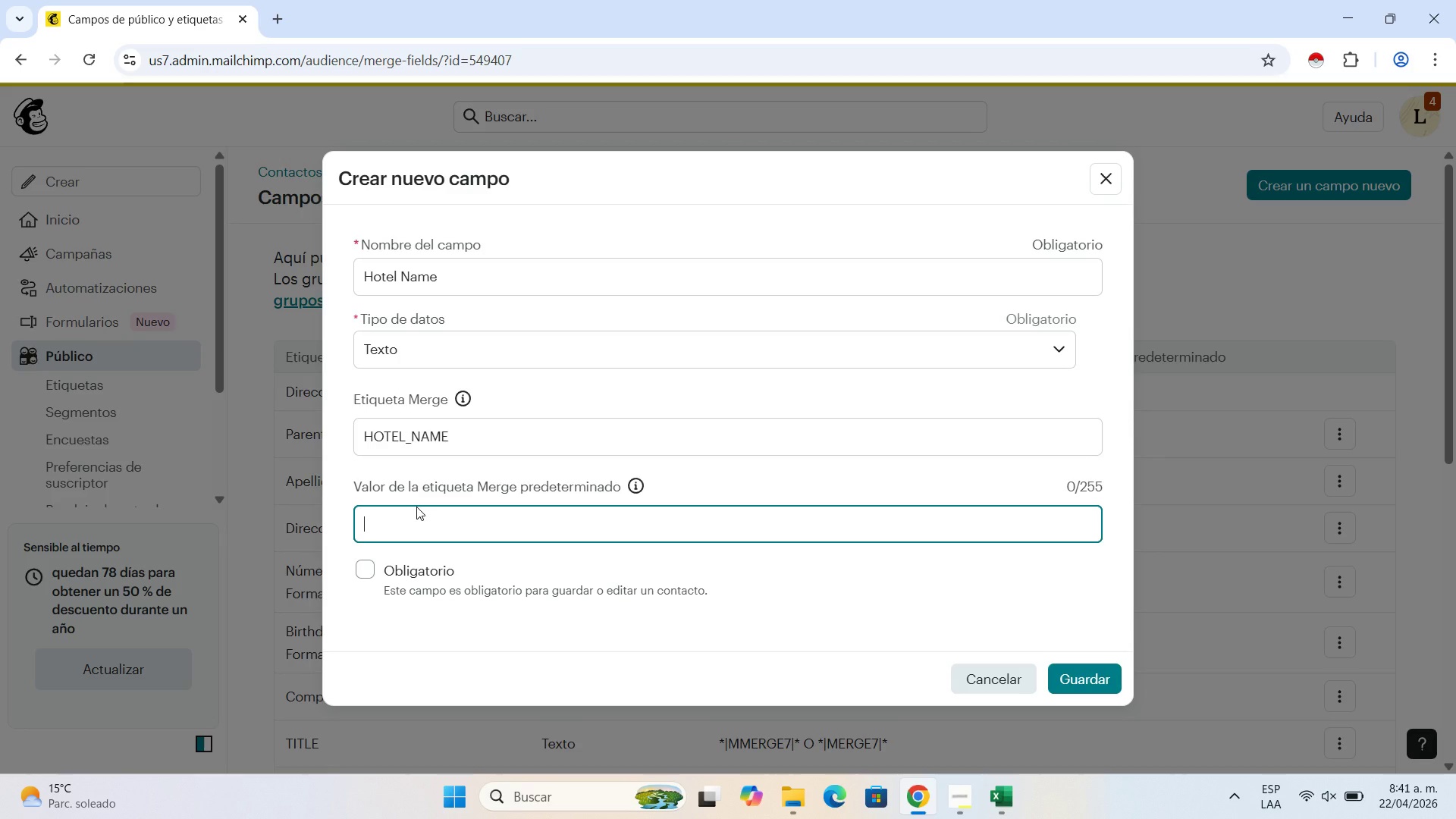 
left_click([1075, 671])
 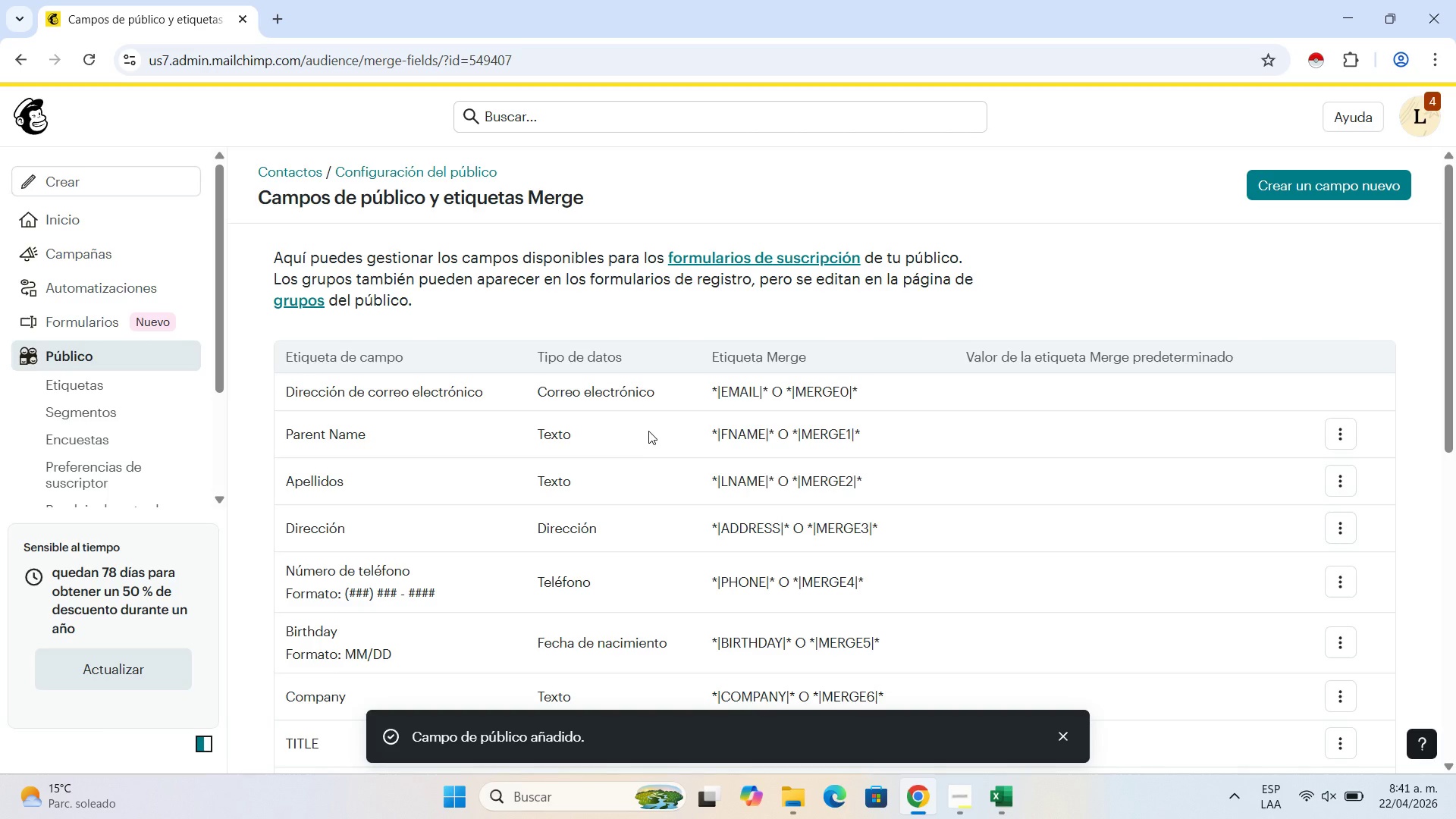 
scroll: coordinate [649, 432], scroll_direction: down, amount: 7.0
 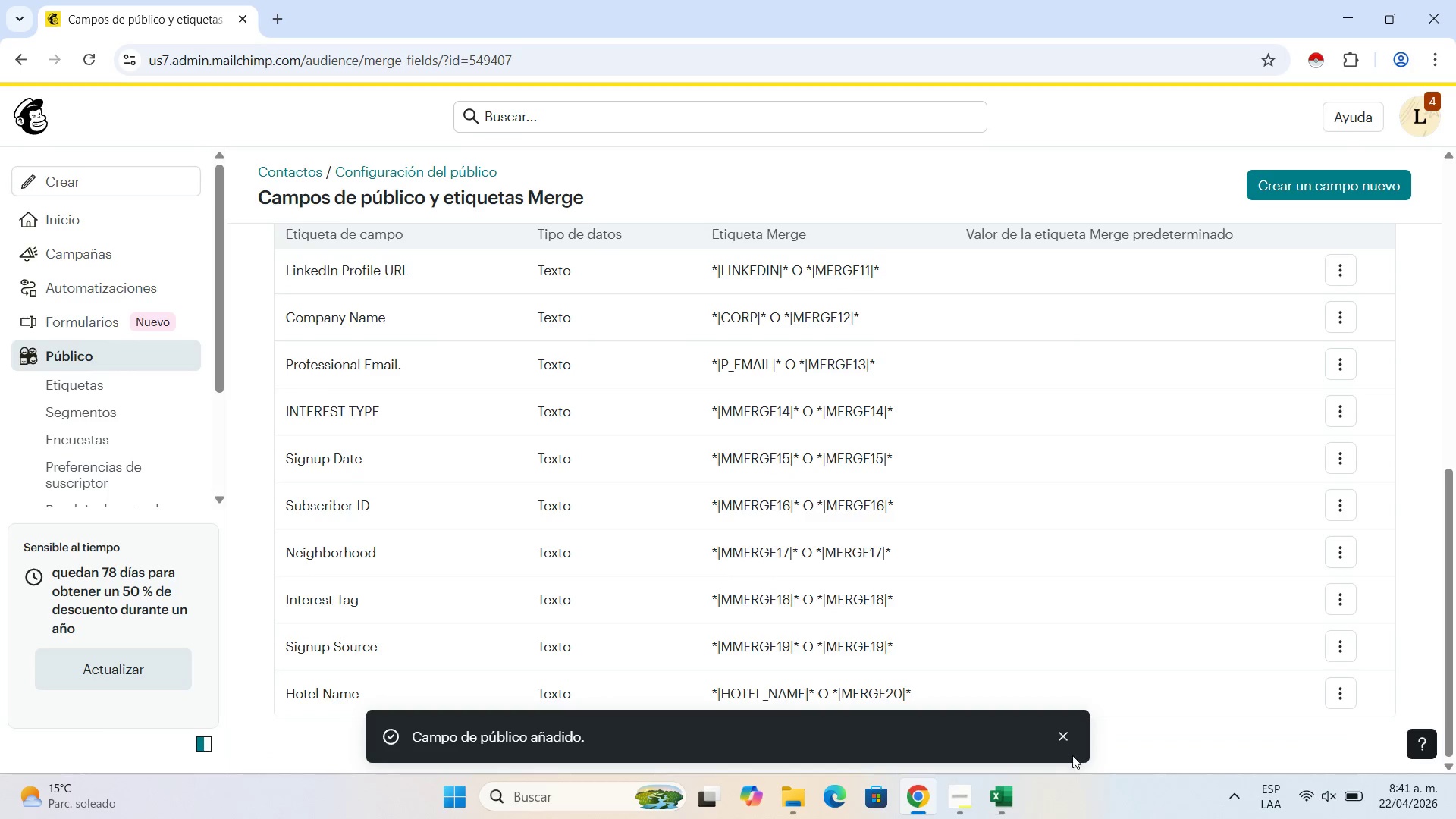 
left_click([1070, 731])
 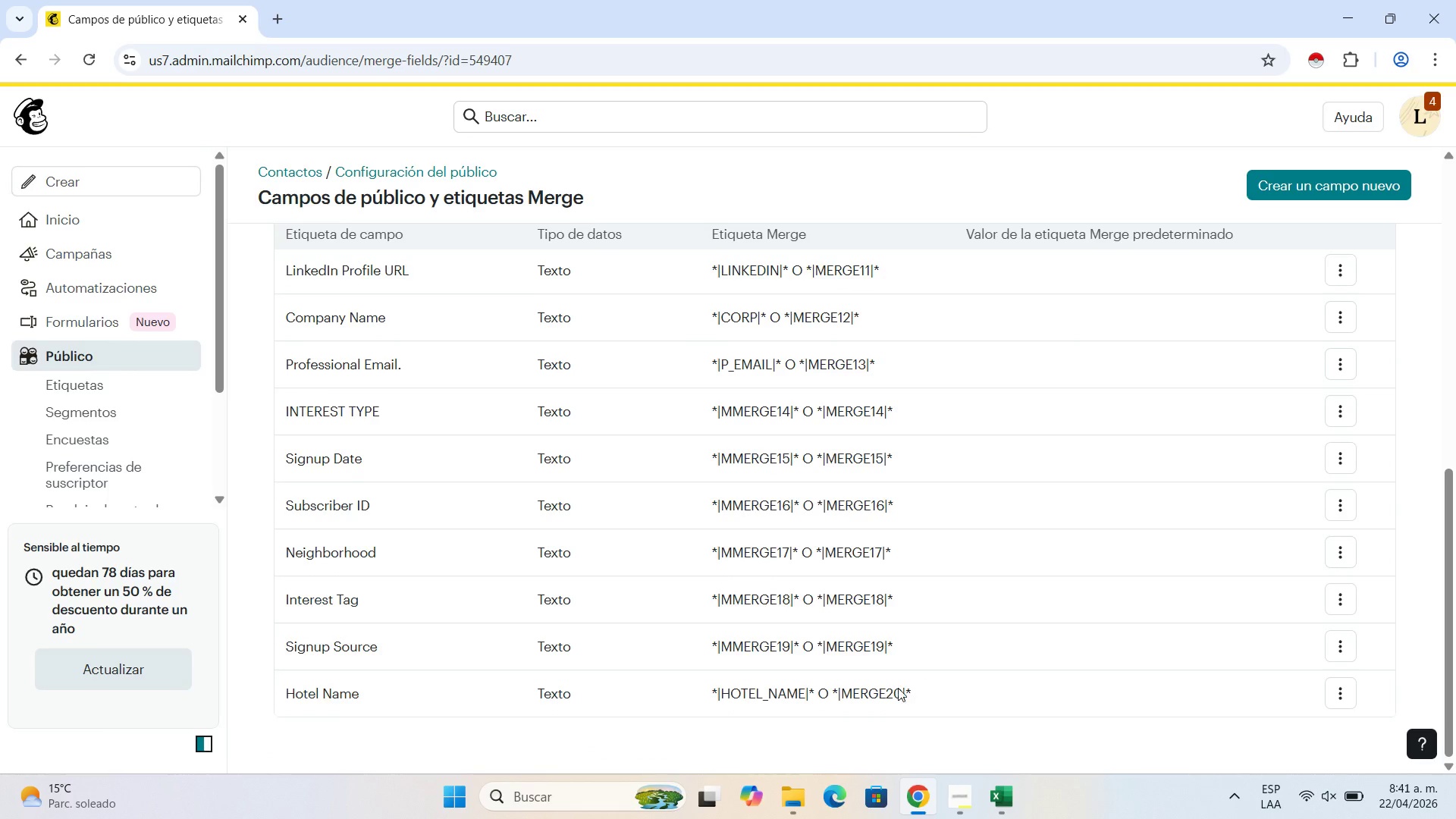 
scroll: coordinate [887, 689], scroll_direction: up, amount: 9.0
 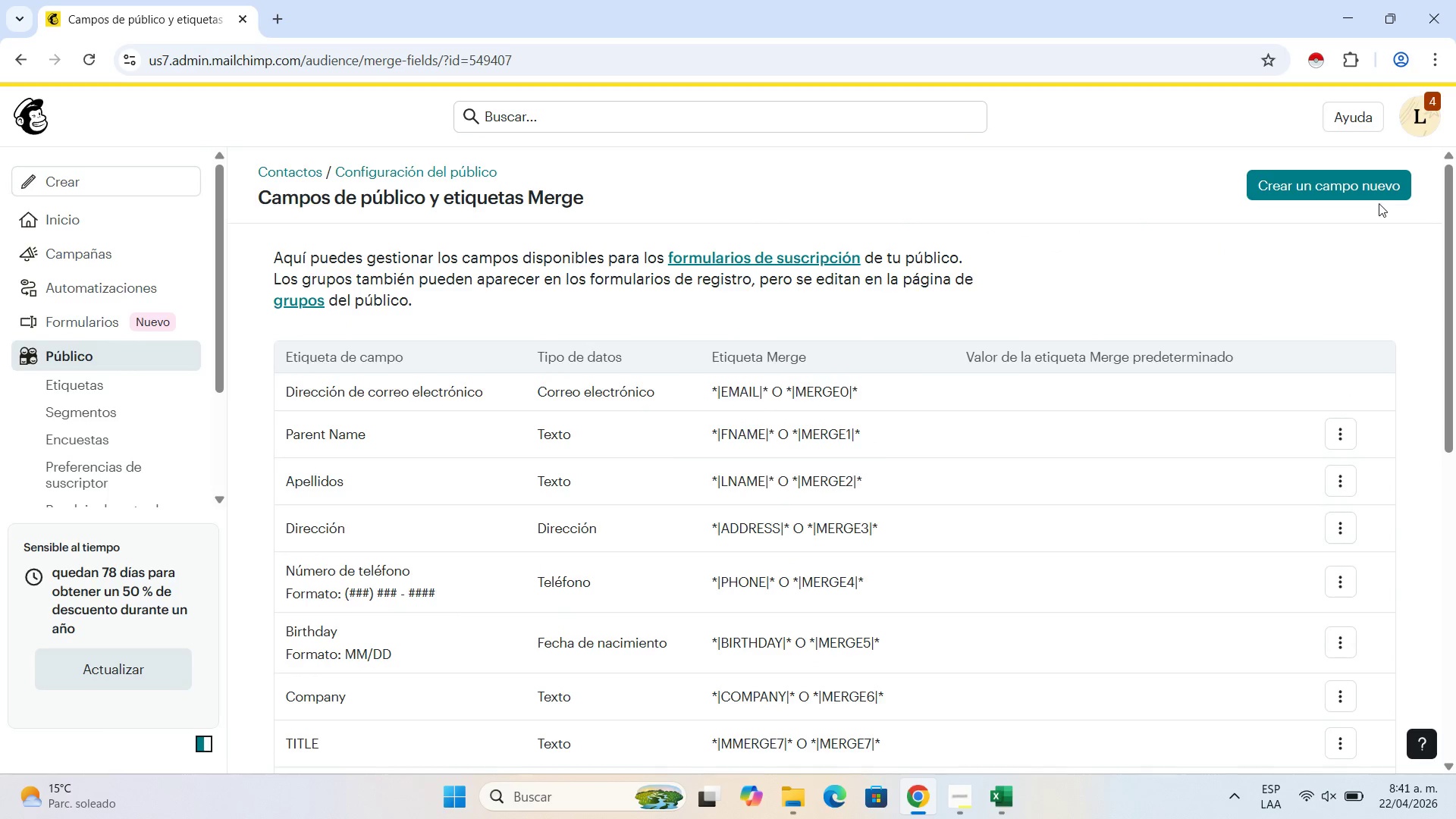 
left_click([1363, 184])
 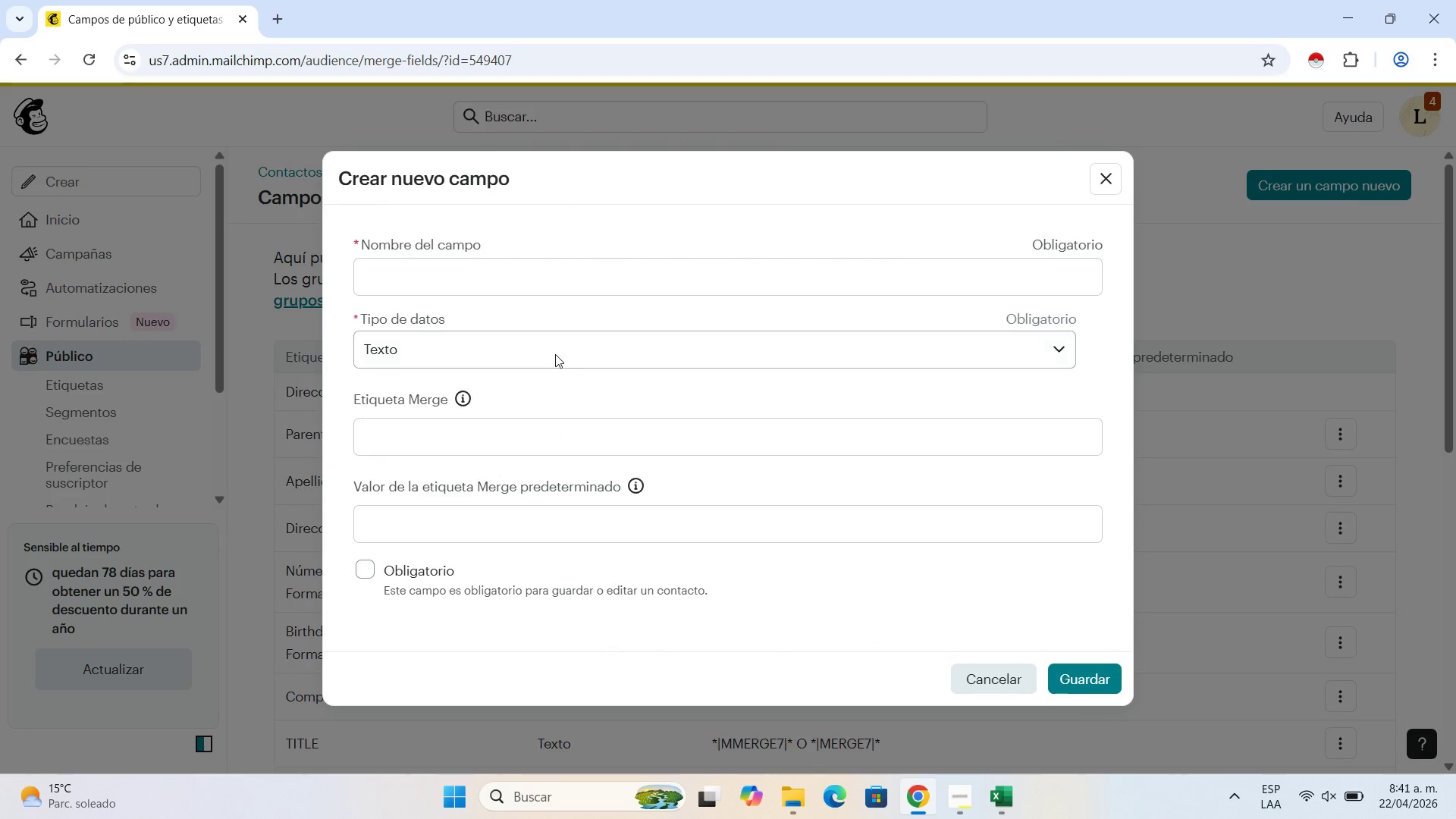 
left_click([548, 278])
 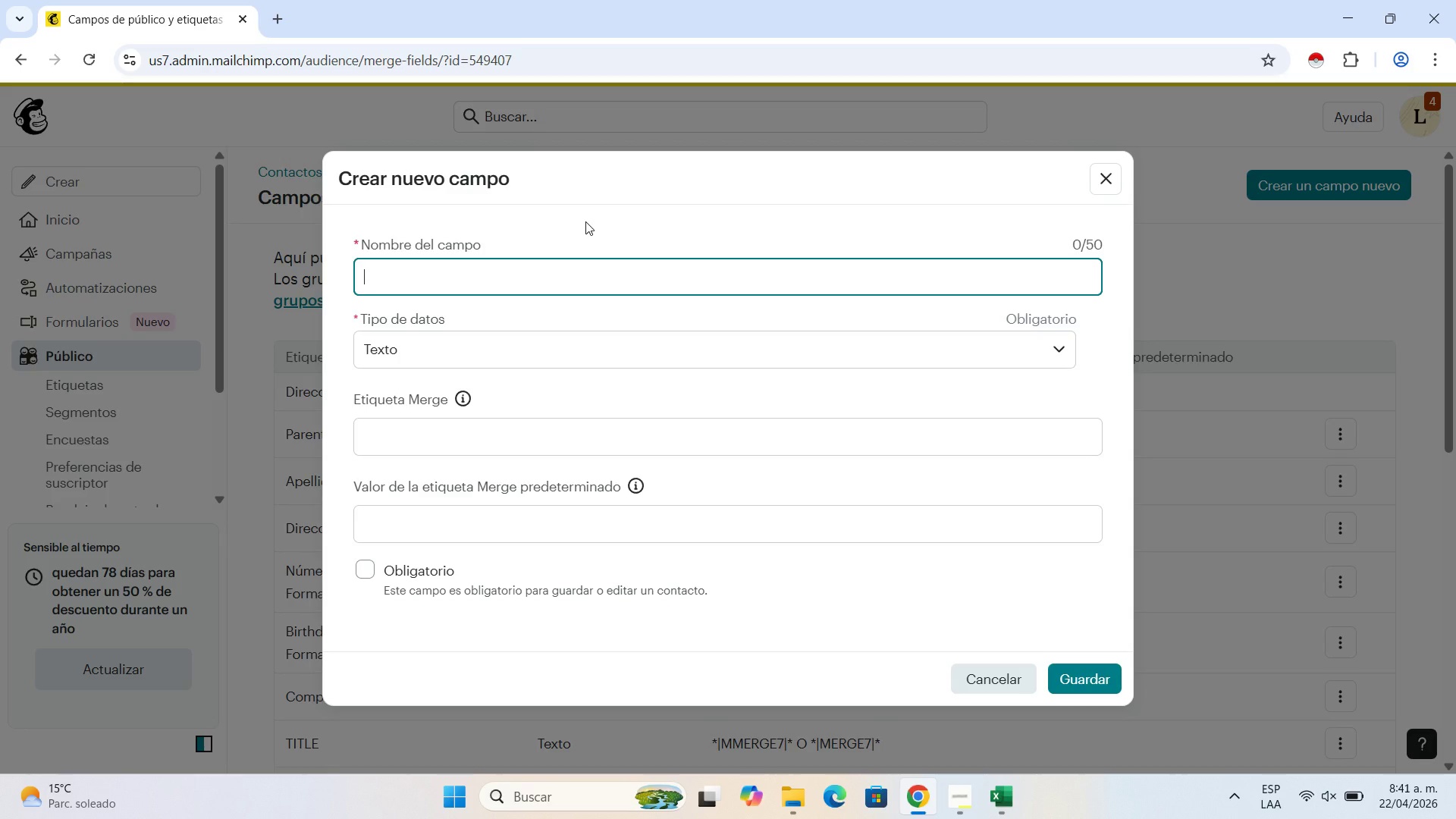 
wait(11.5)
 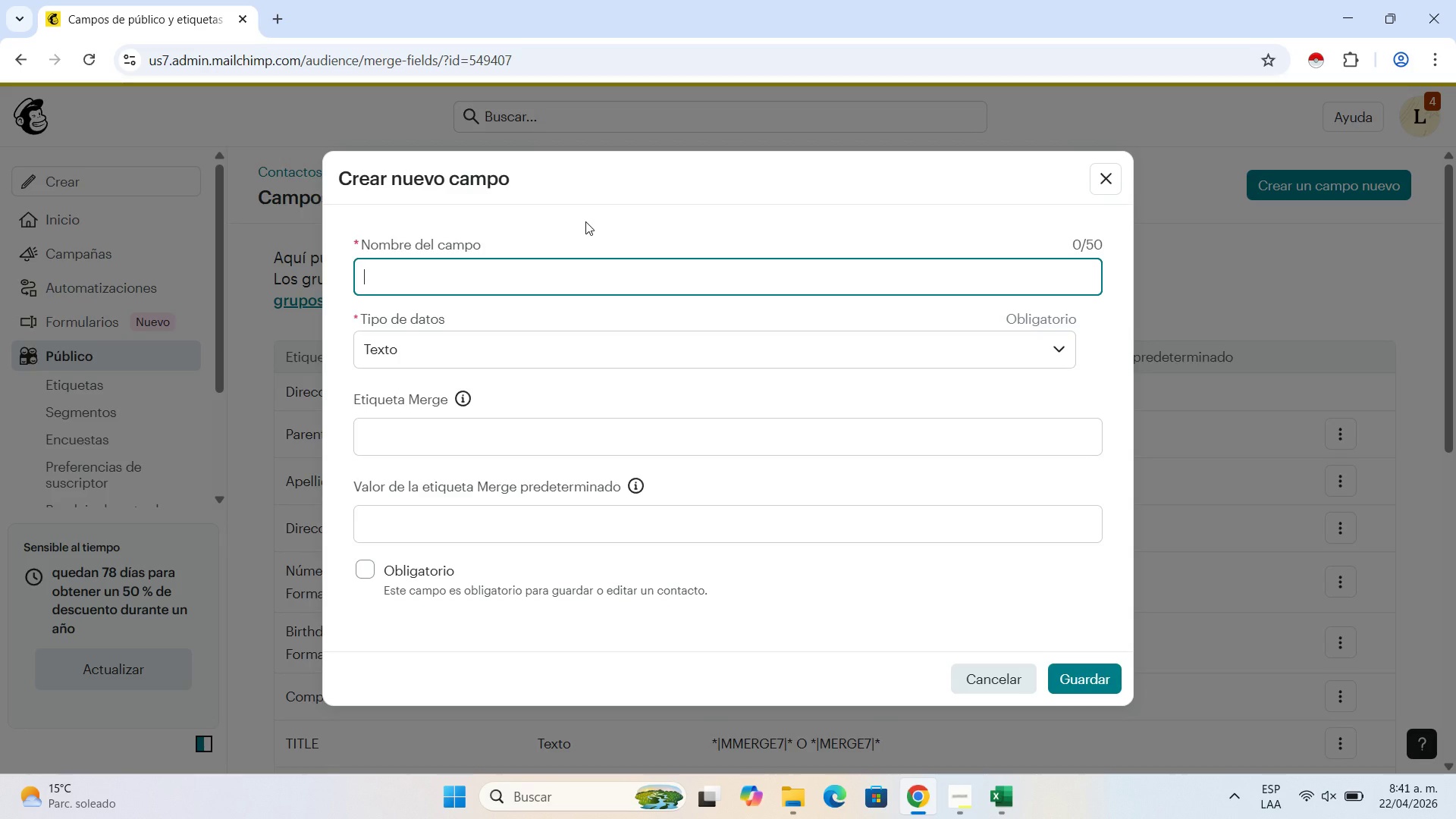 
type(State Credit)
 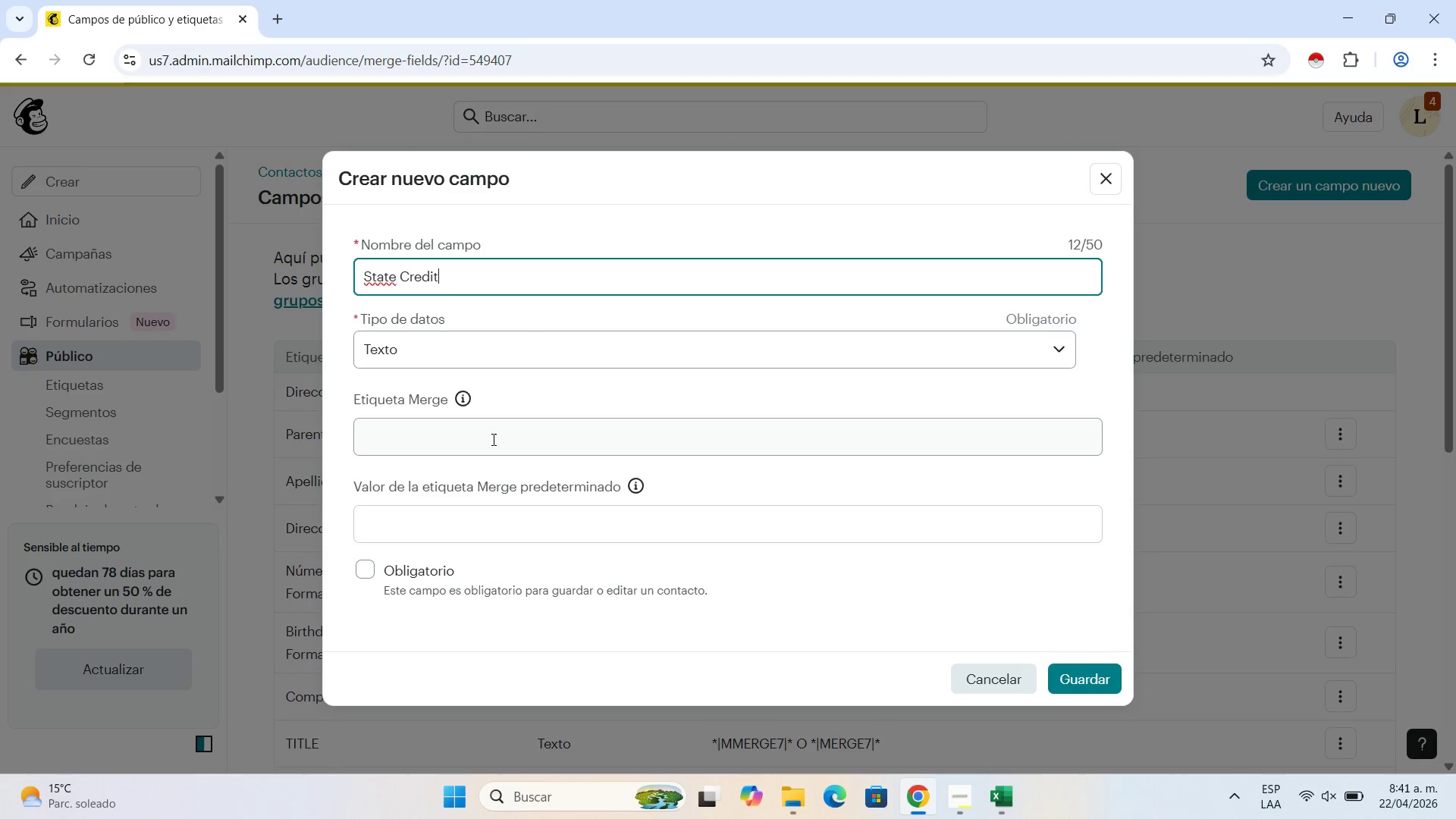 
left_click([492, 439])
 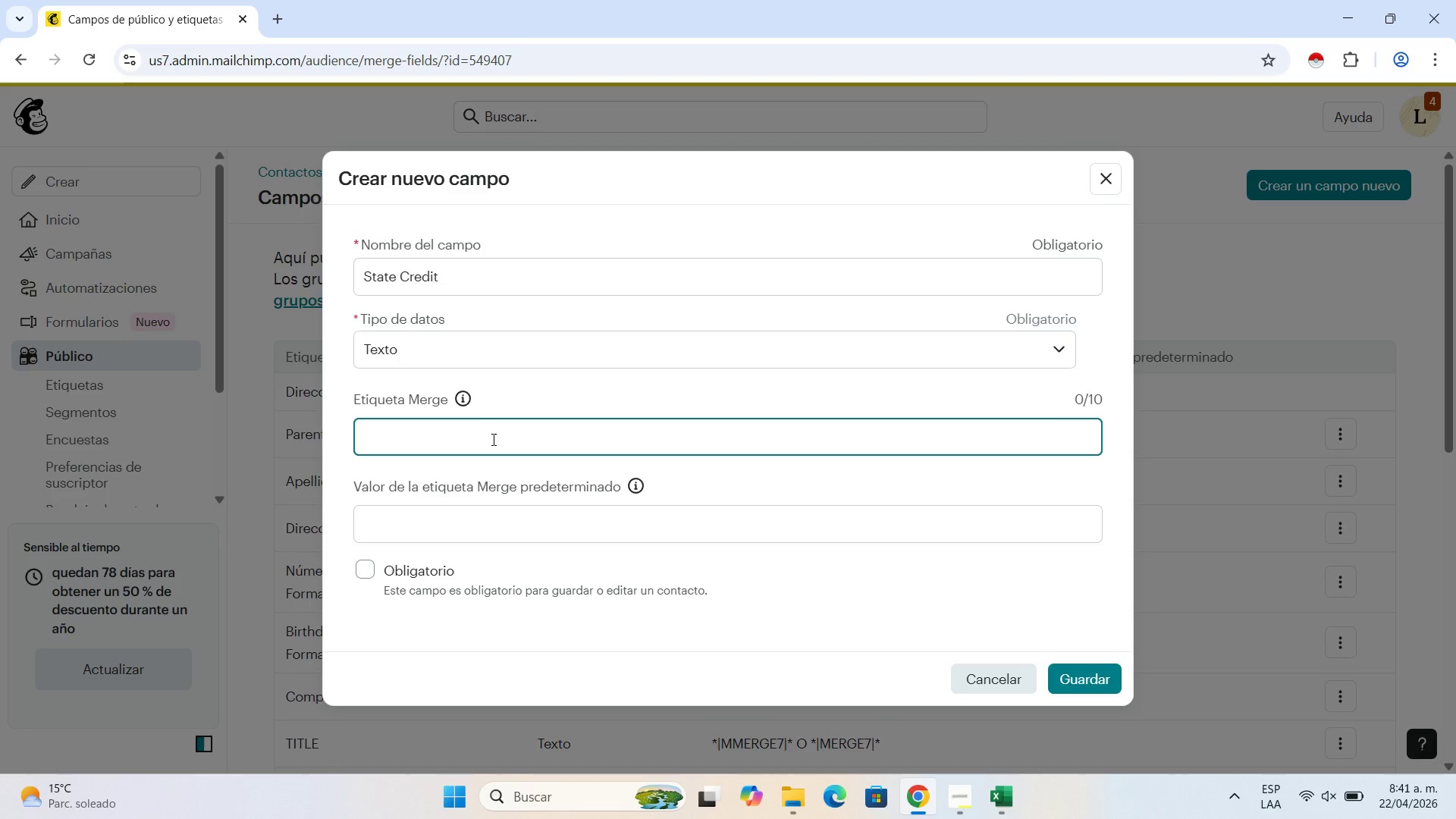 
type(STATE_CREDIT)
 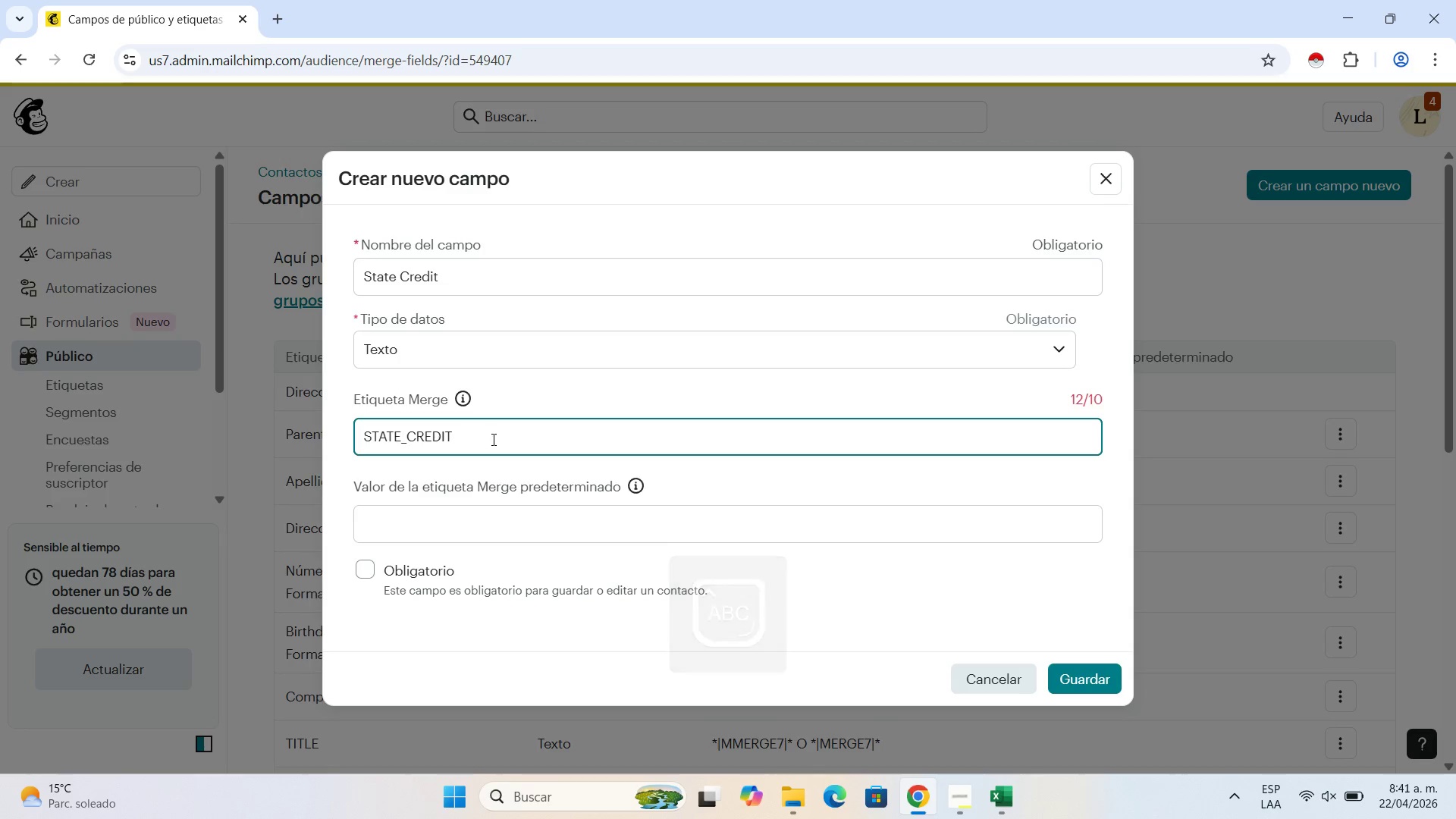 
left_click([1098, 679])
 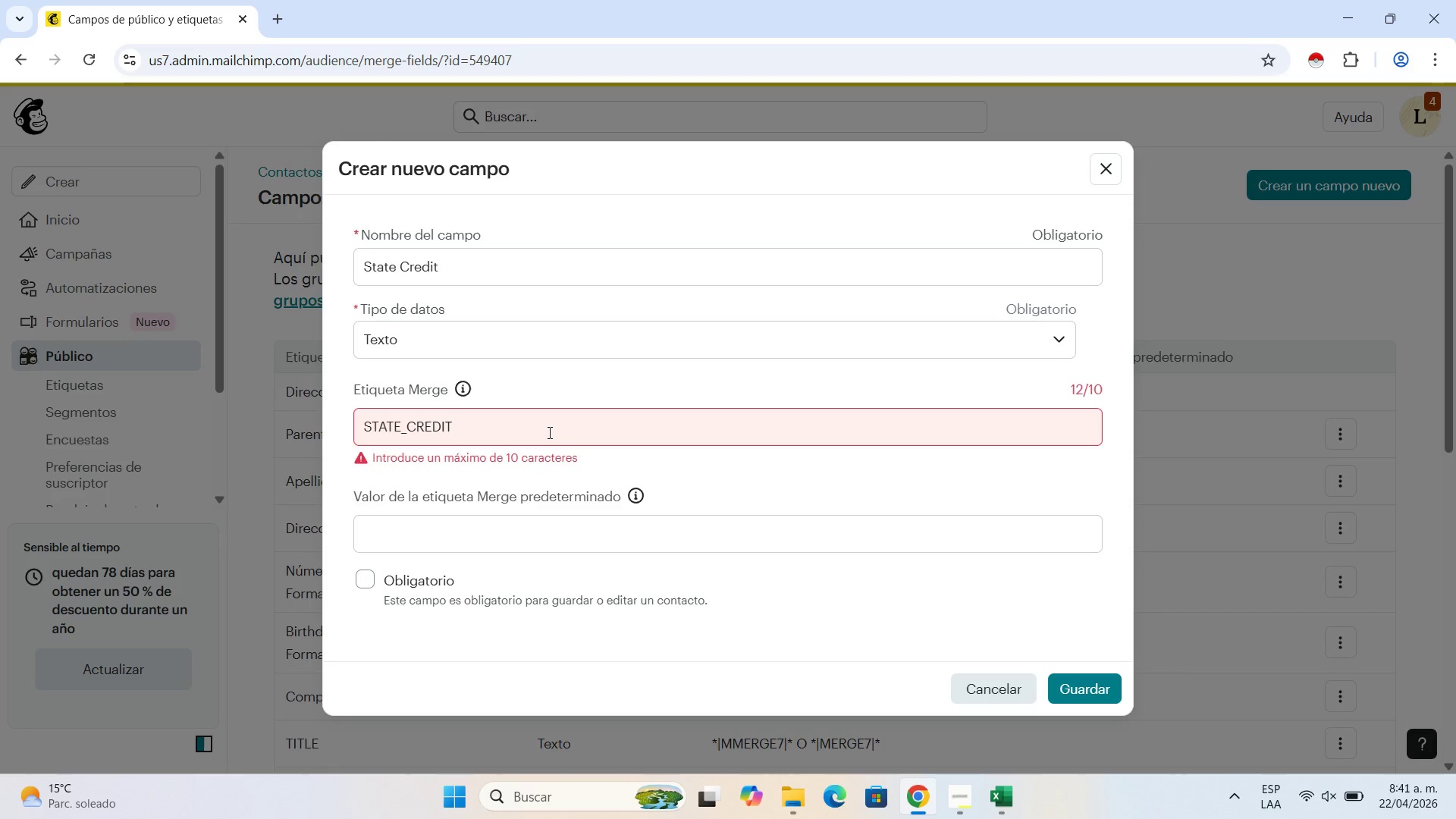 
left_click([548, 432])
 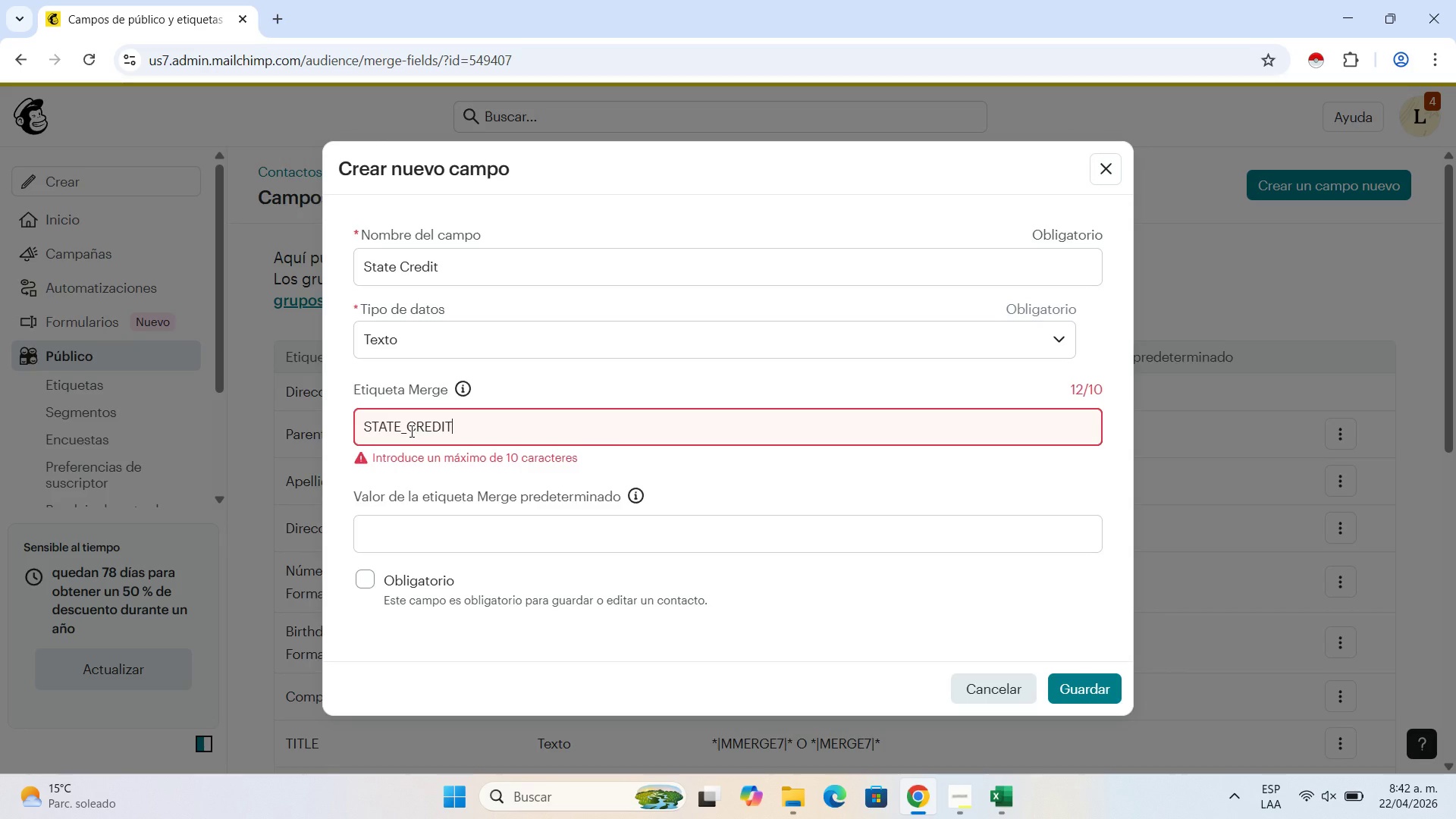 
wait(32.81)
 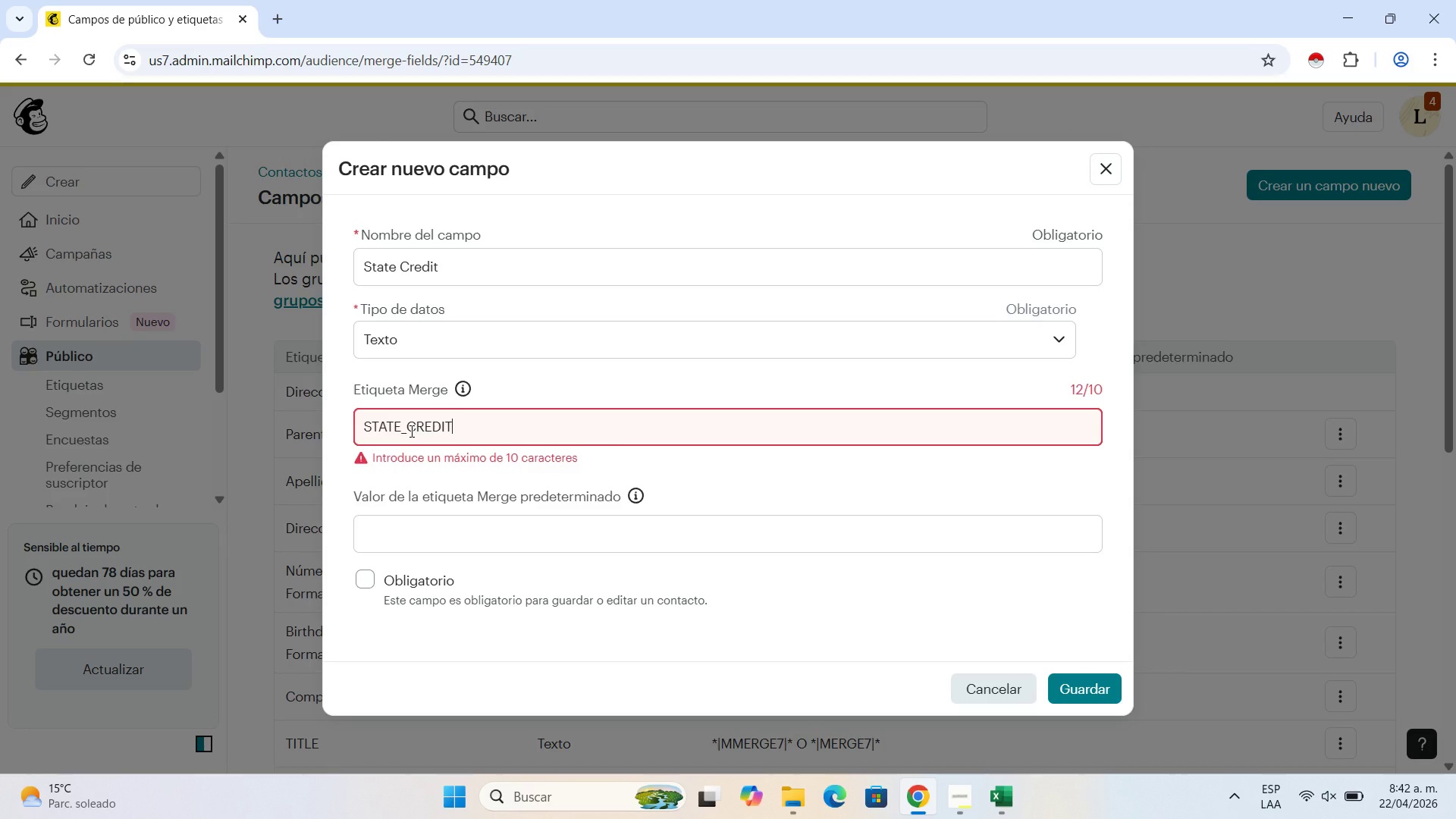 
key(Backspace)
 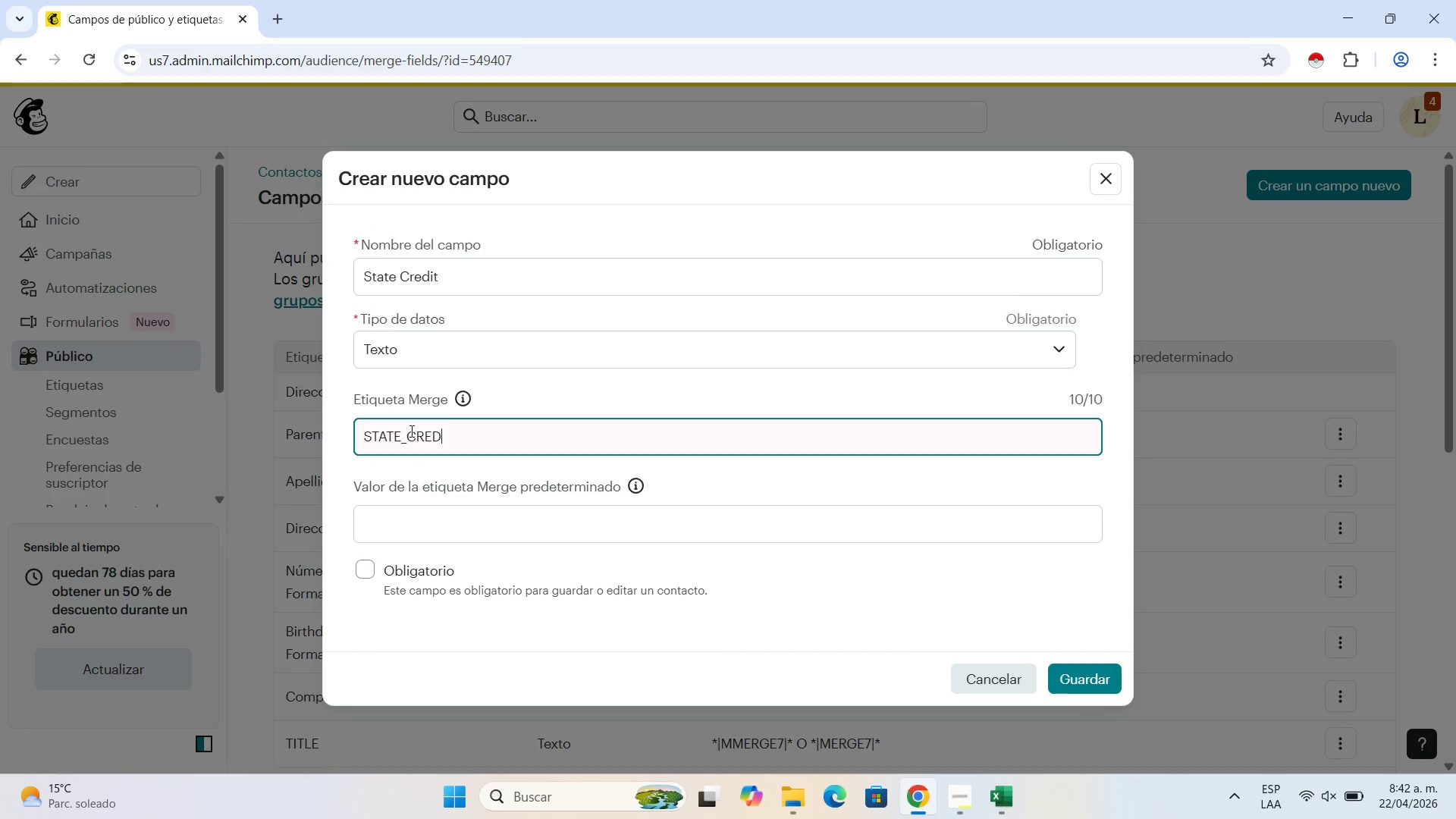 
key(Backspace)
 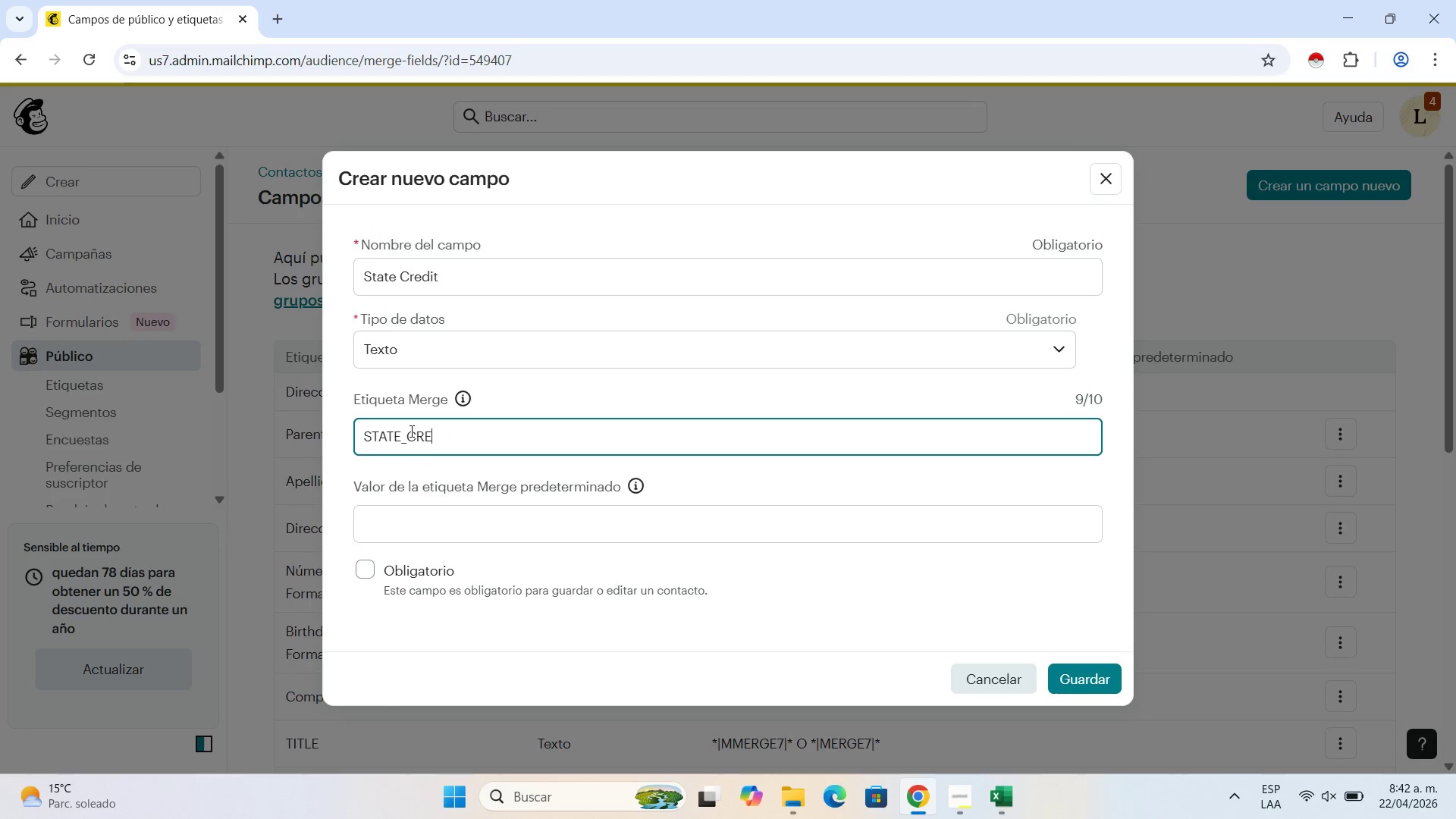 
key(Backspace)
 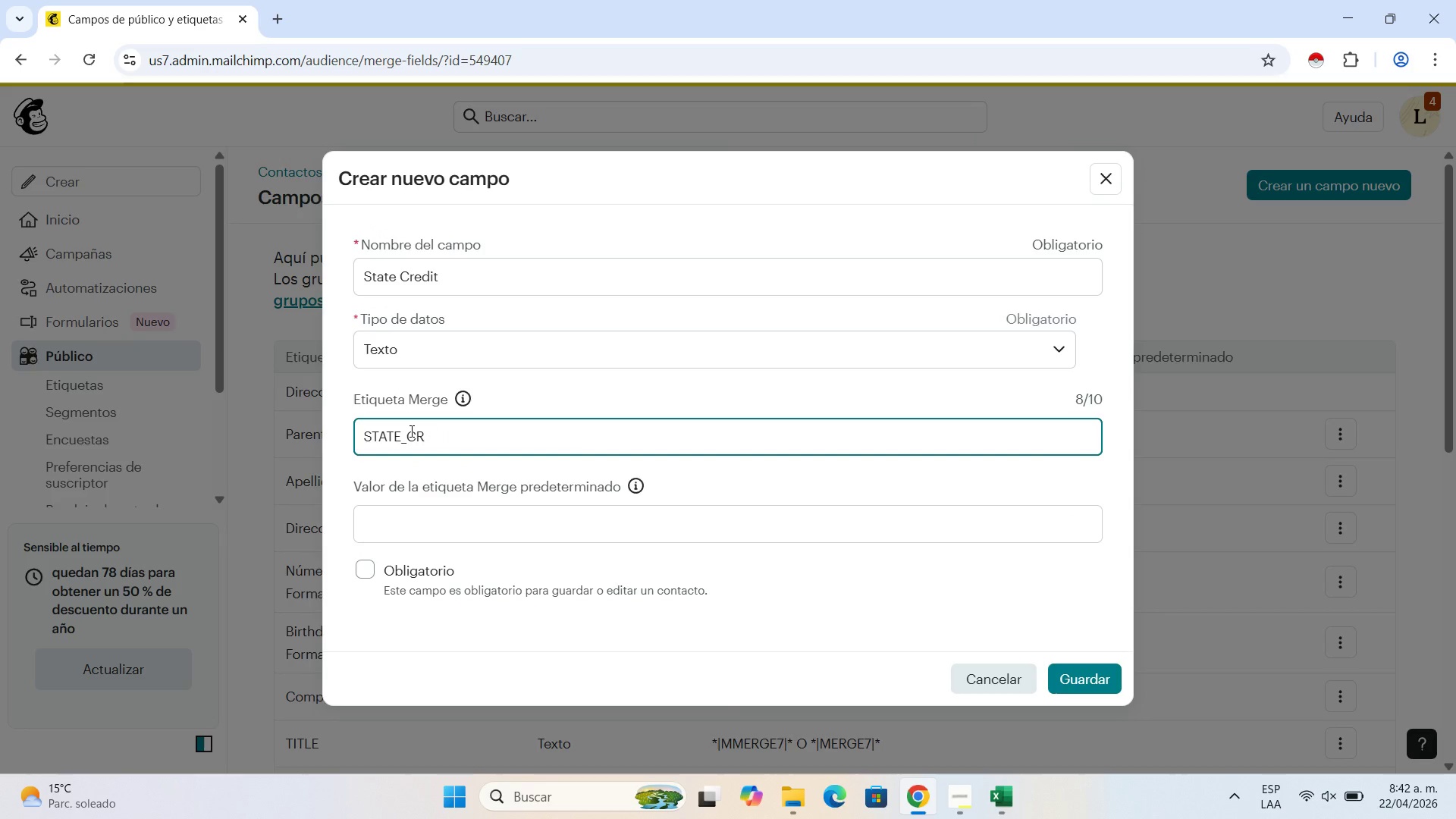 
key(Backspace)
 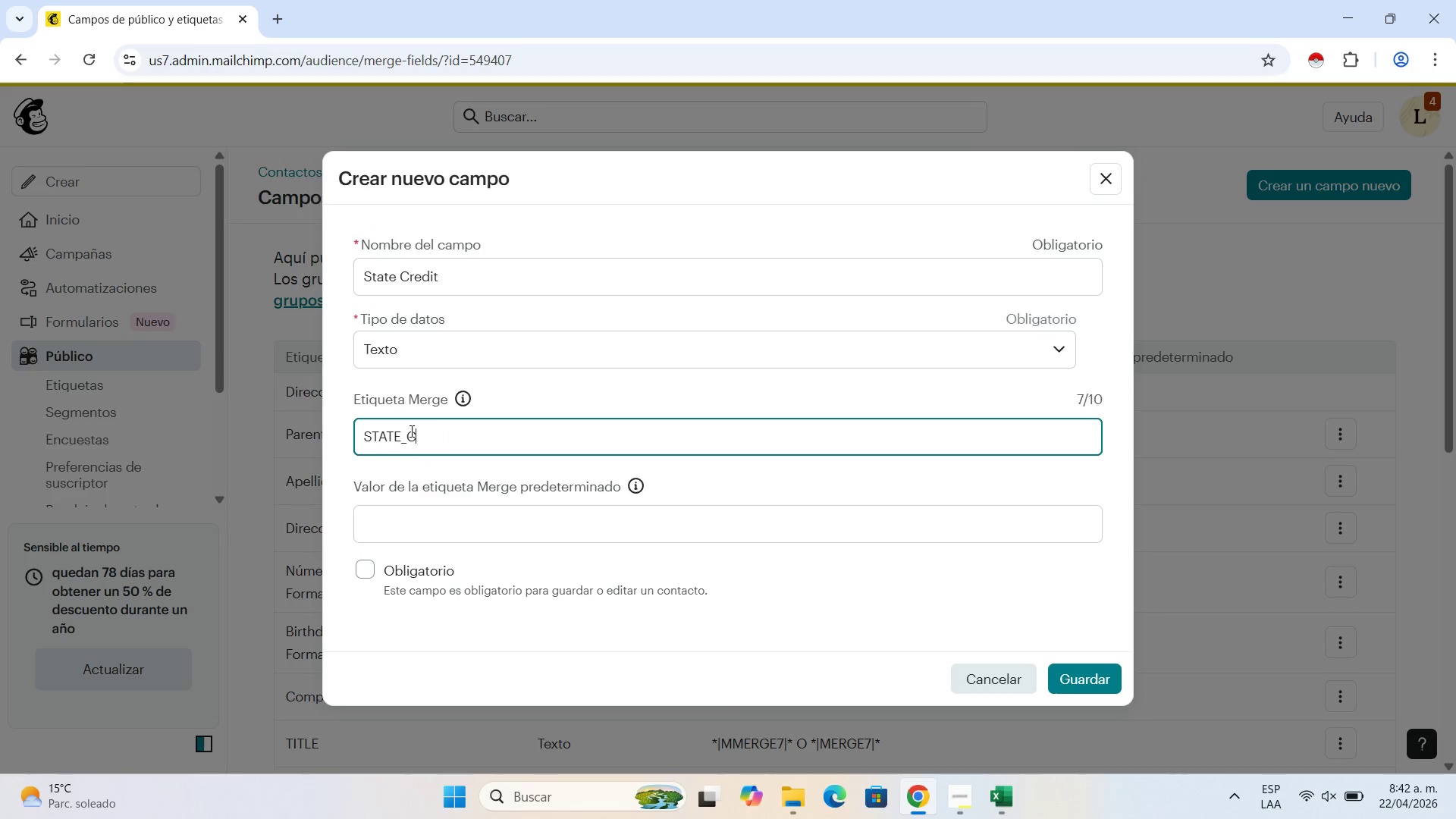 
key(Backspace)
 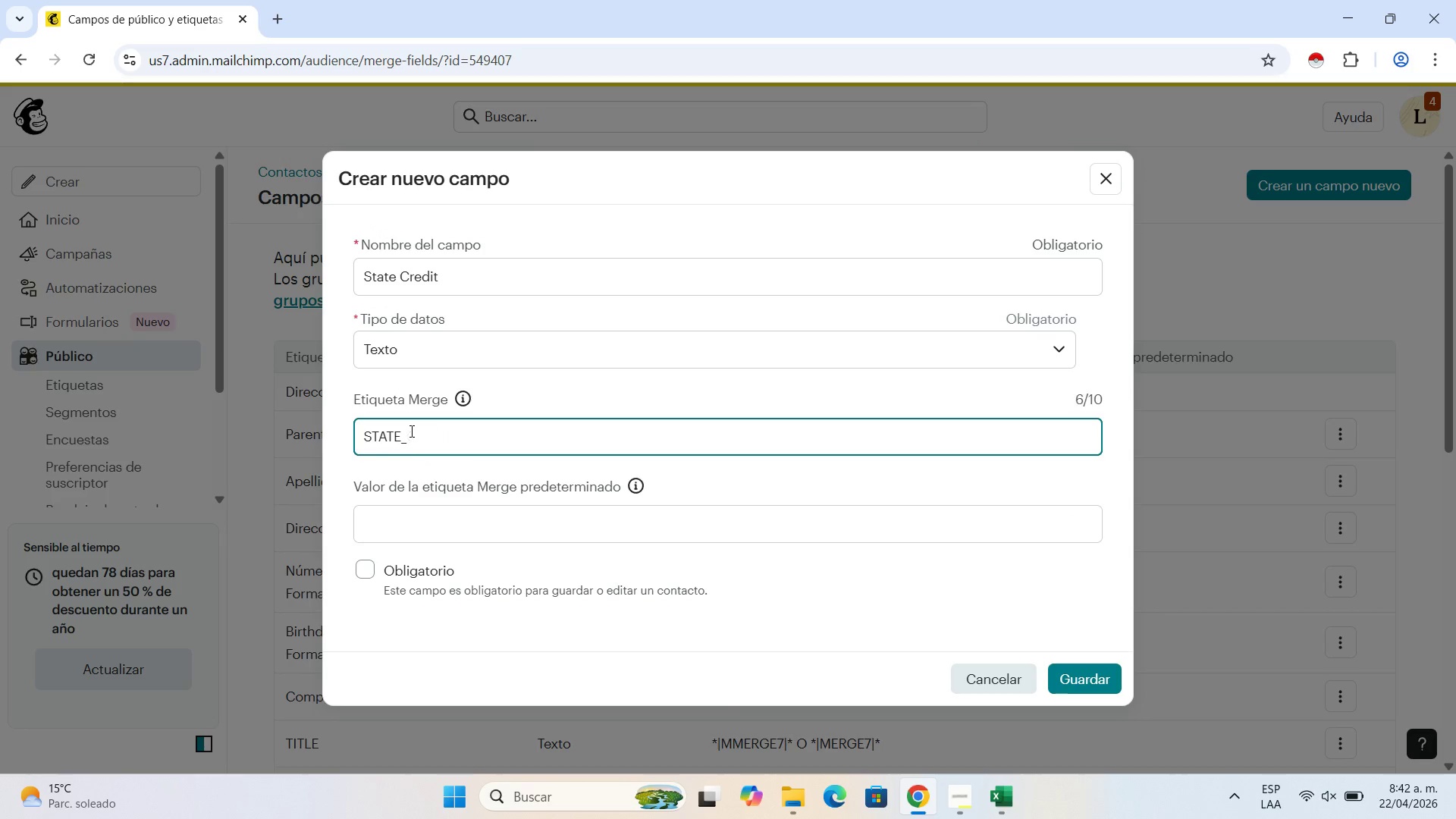 
key(Backspace)
 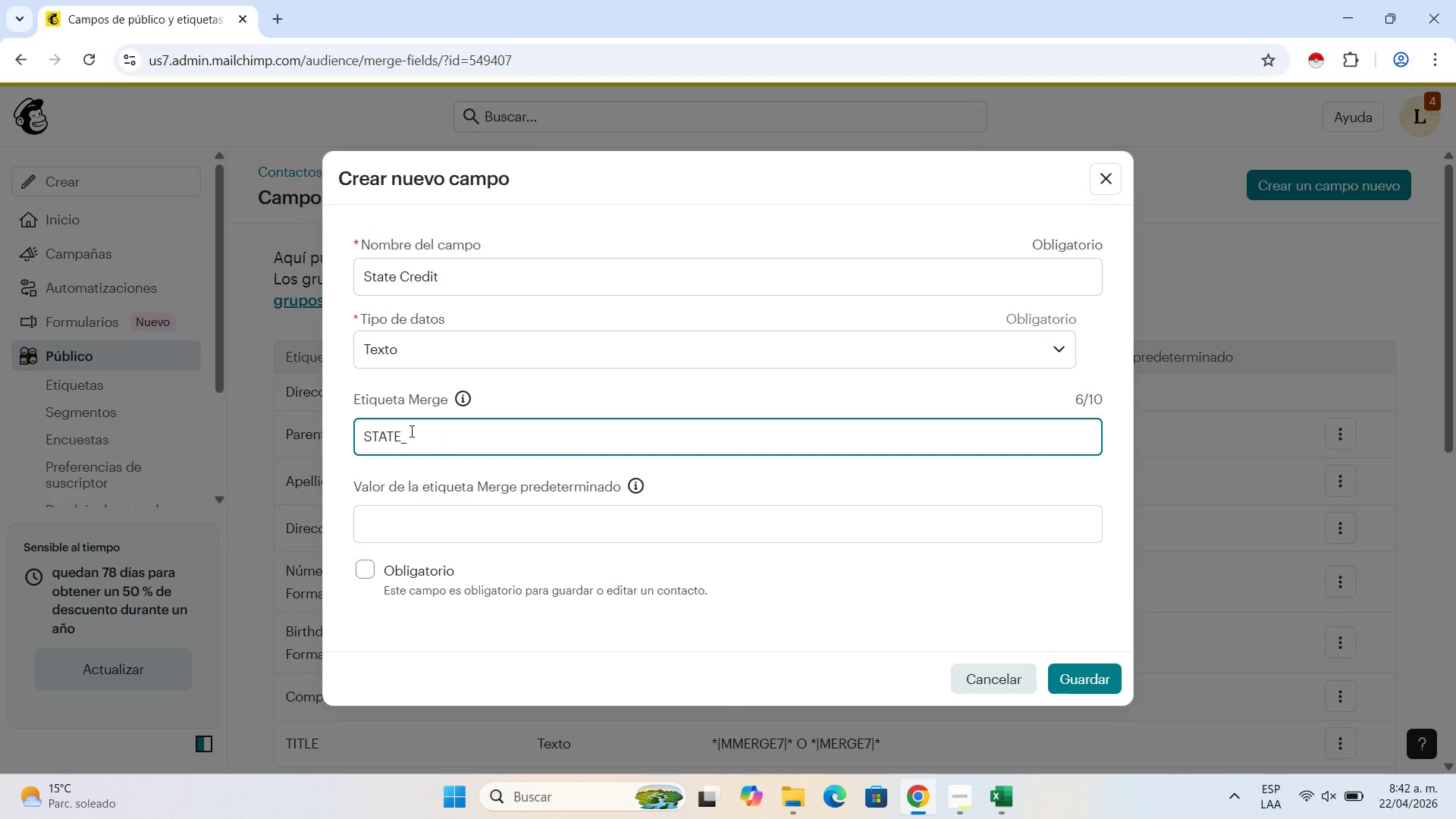 
key(Backspace)
 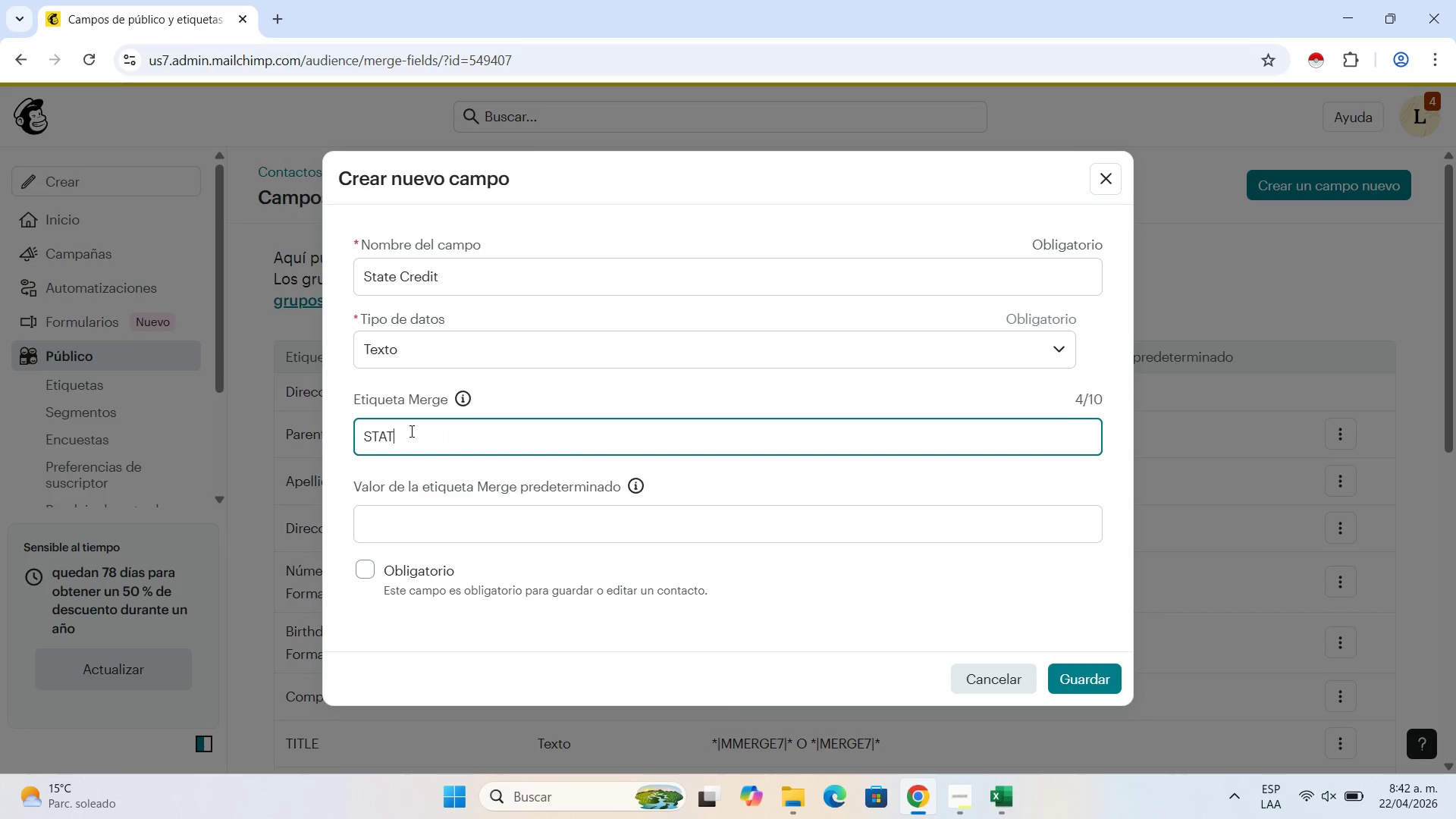 
key(Backspace)
 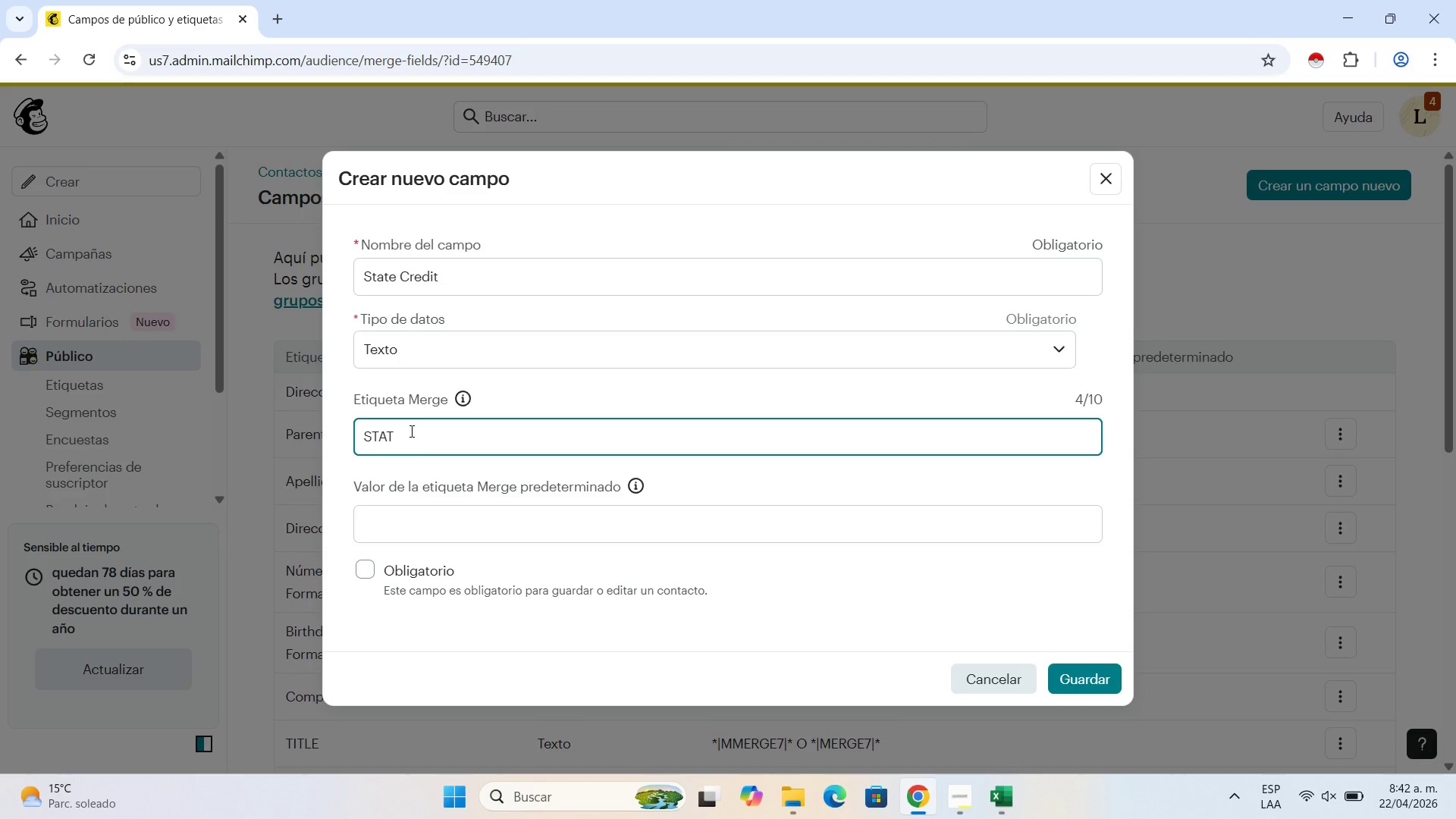 
wait(7.59)
 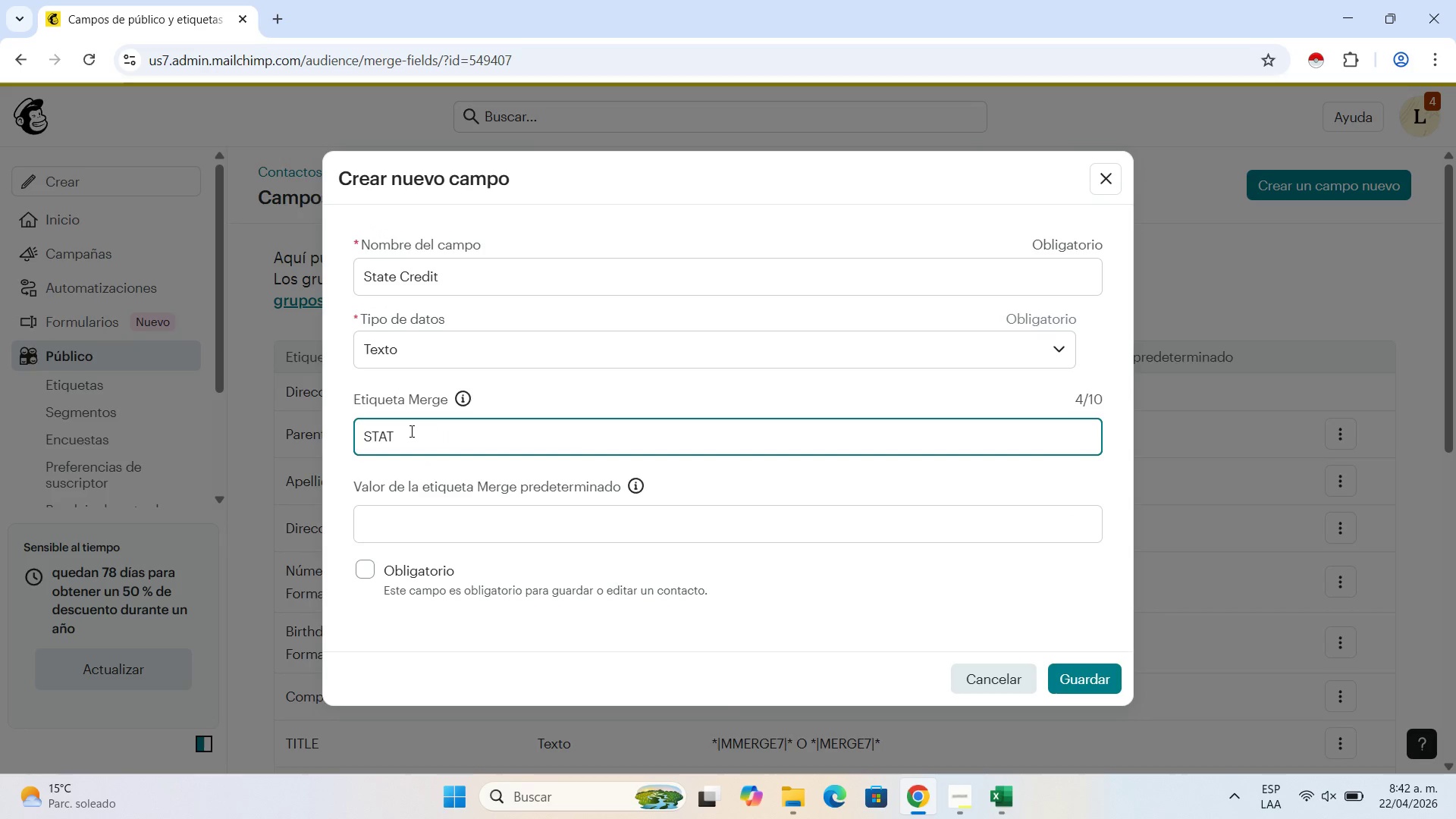 
type(E_CREDI)
key(Backspace)
 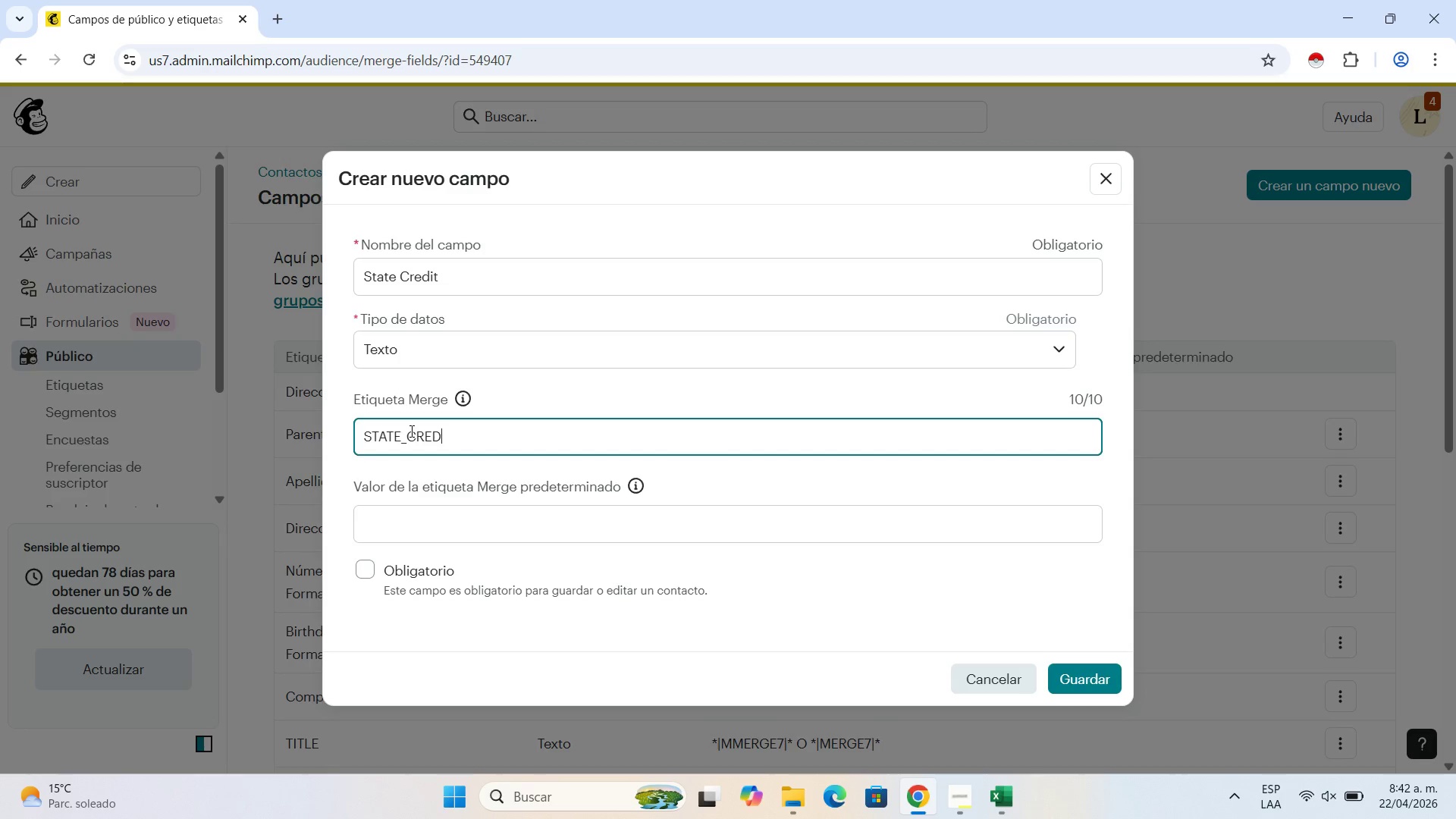 
wait(14.17)
 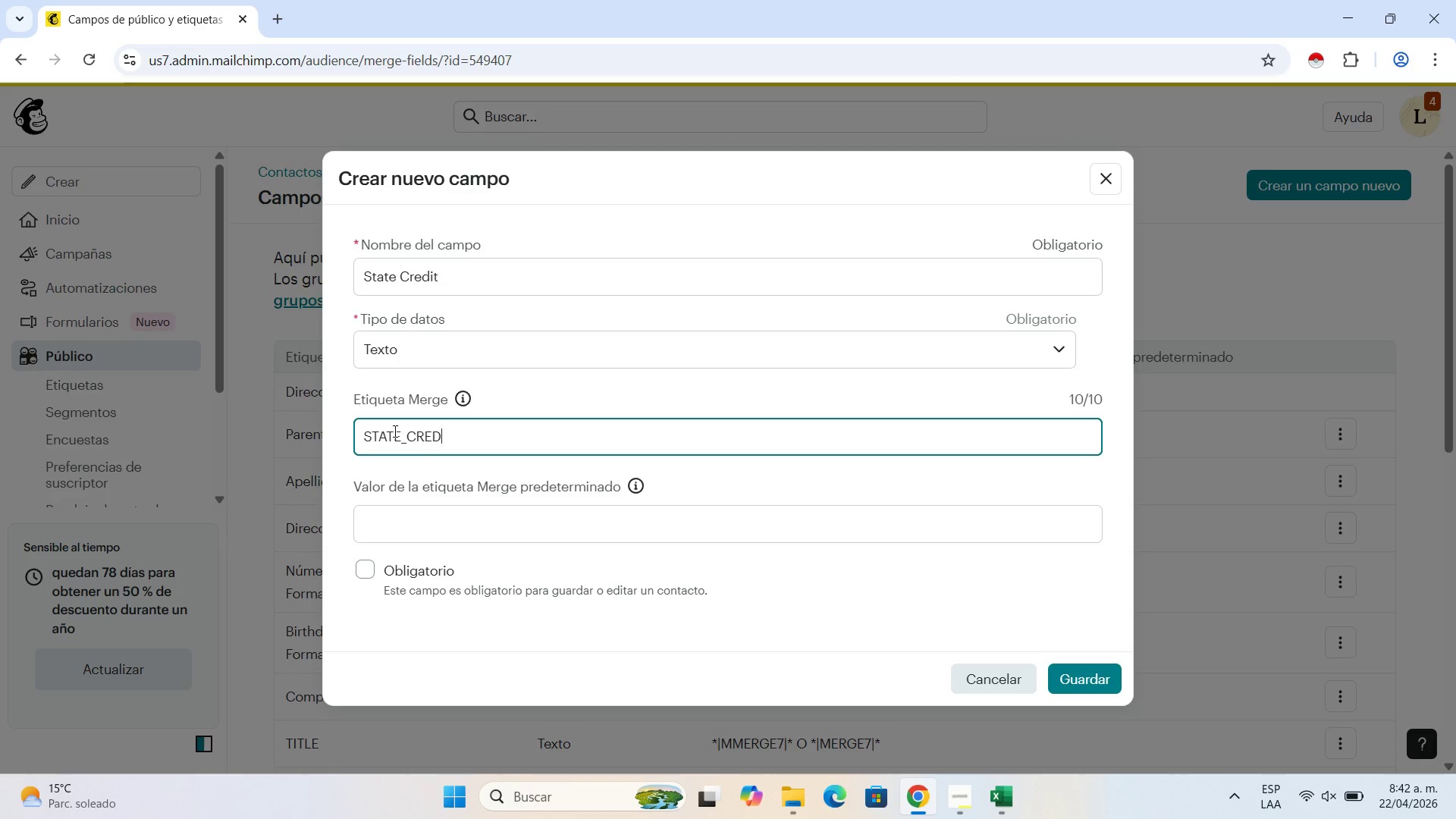 
left_click([384, 438])
 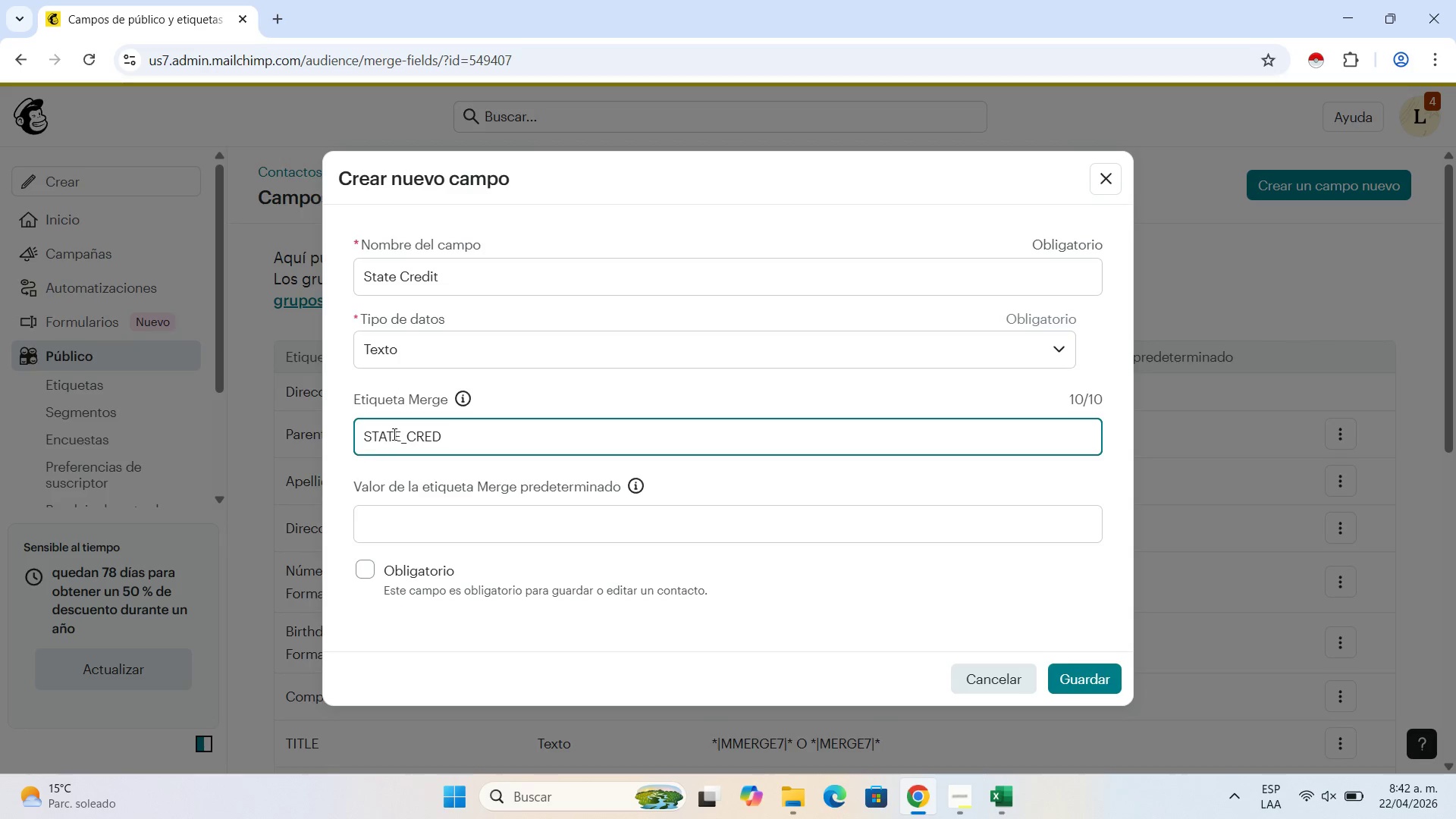 
key(Backspace)
 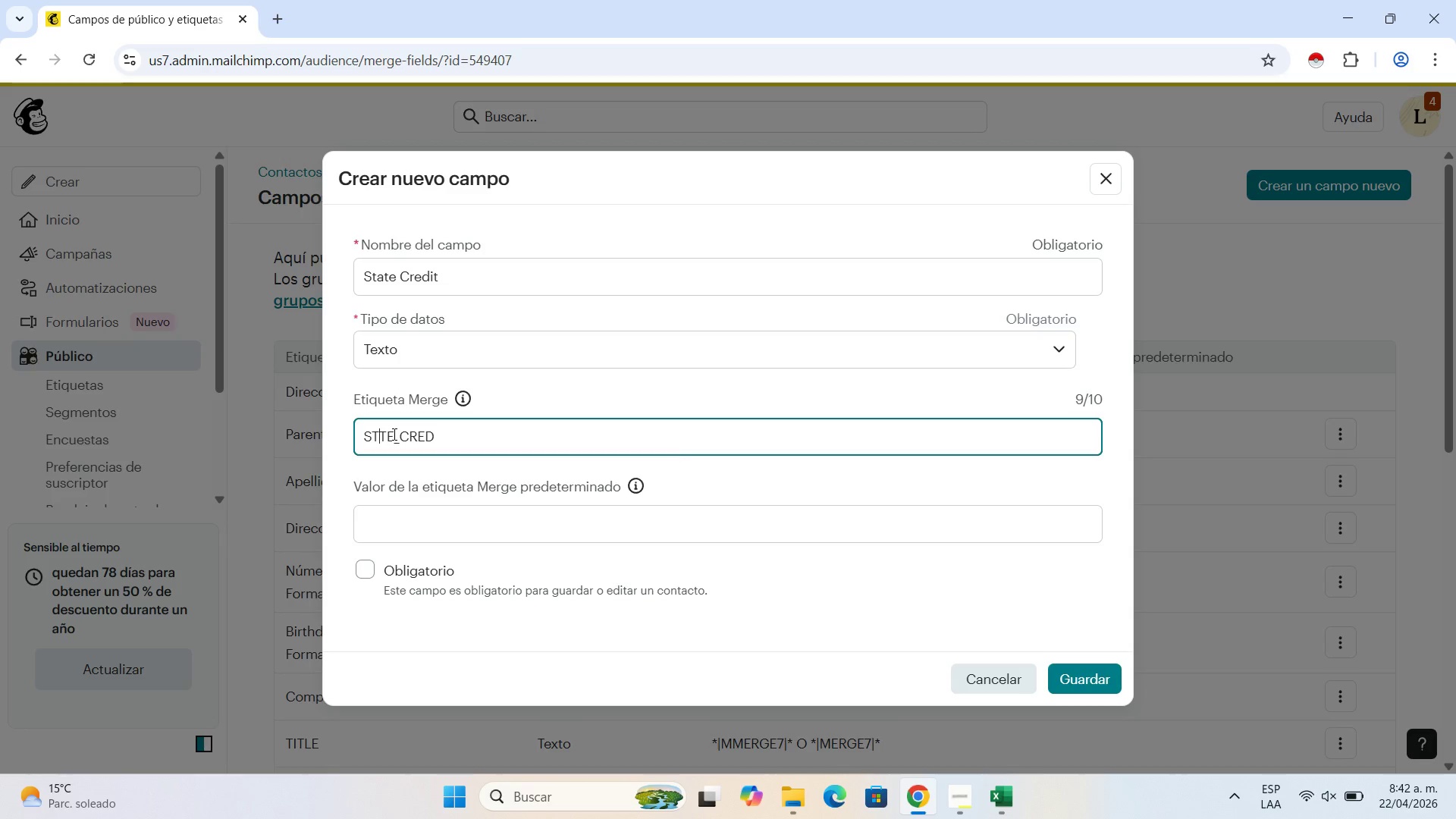 
key(ArrowRight)
 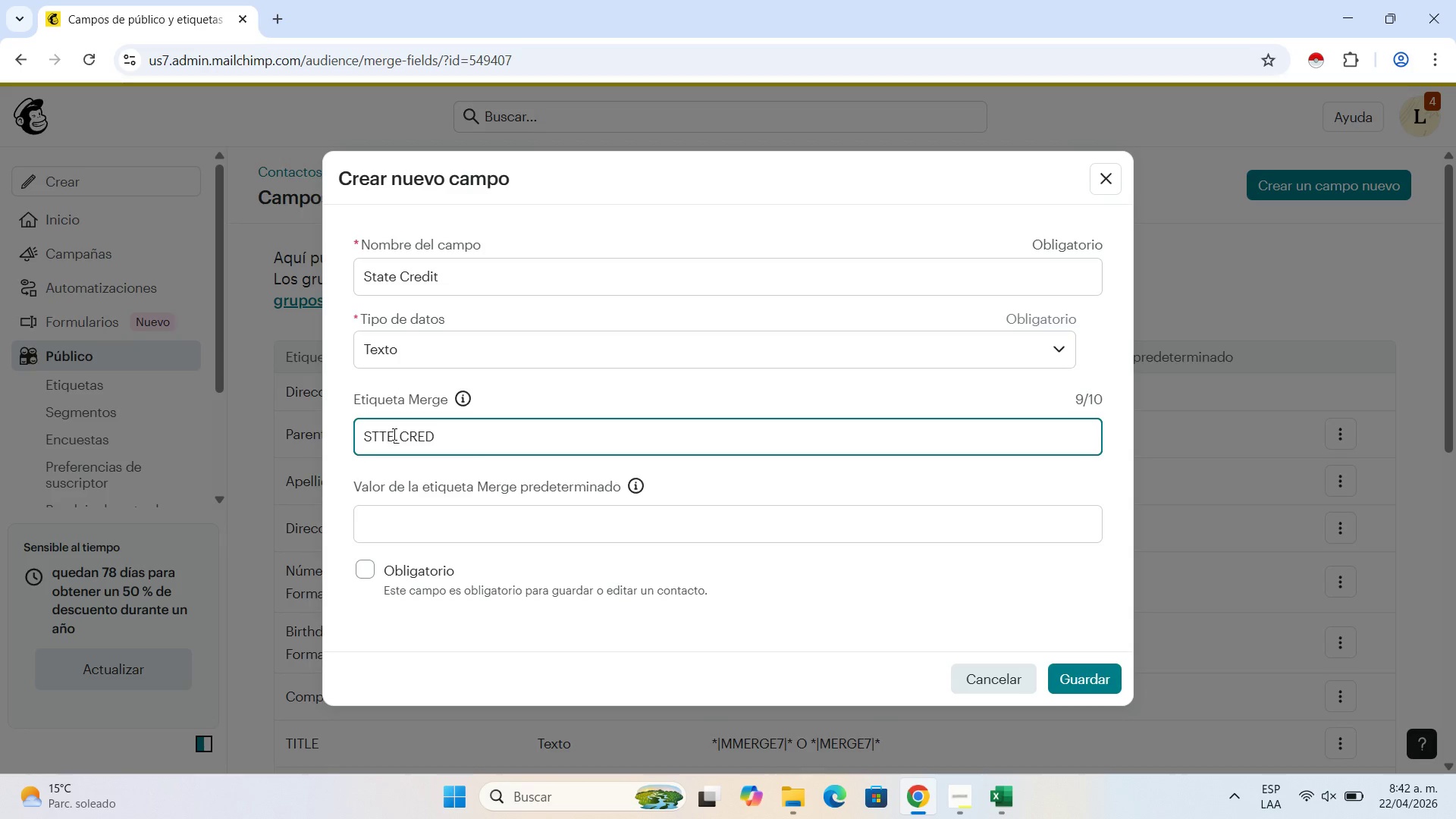 
key(ArrowRight)
 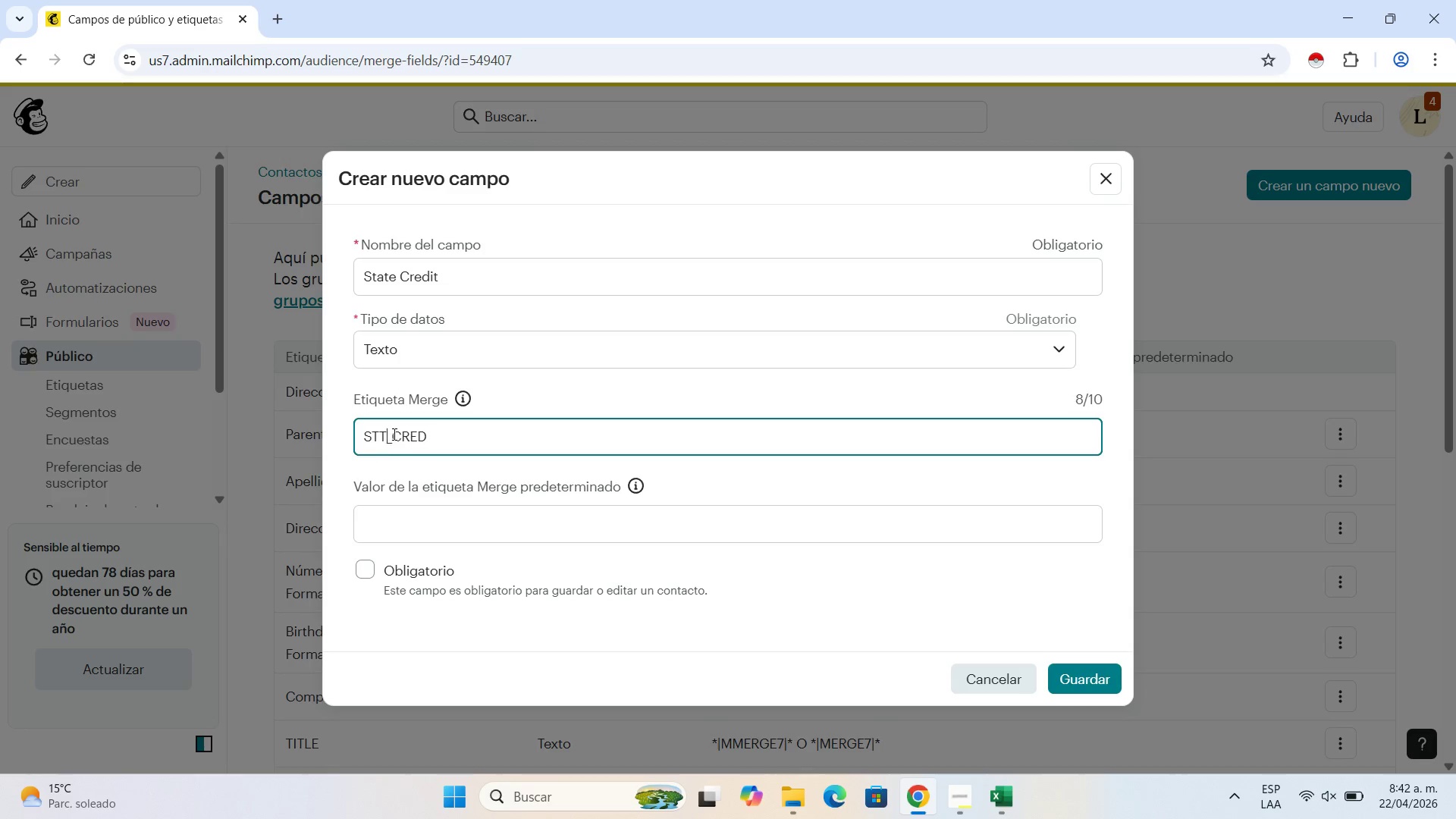 
key(Backspace)
 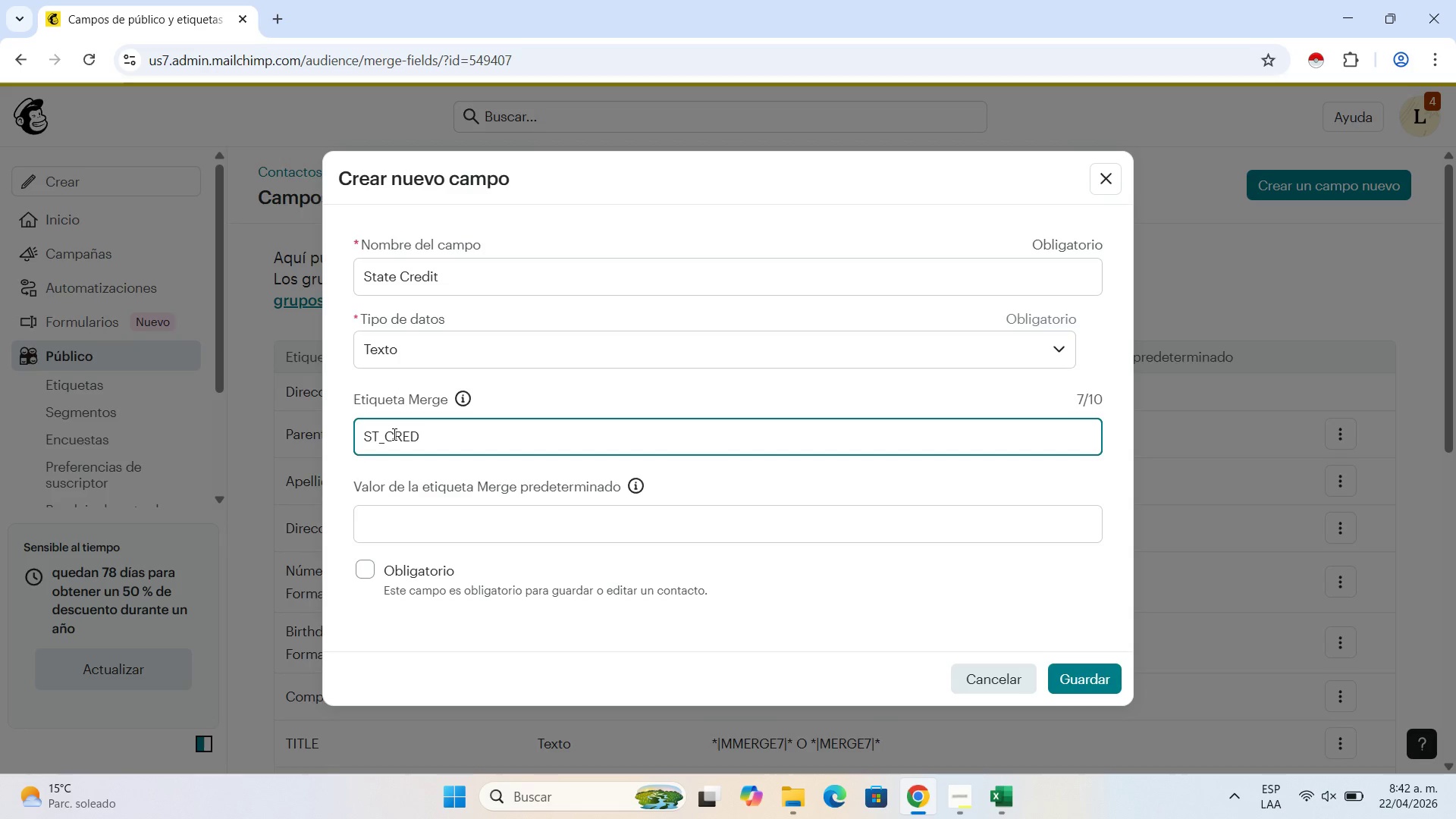 
key(Backspace)
 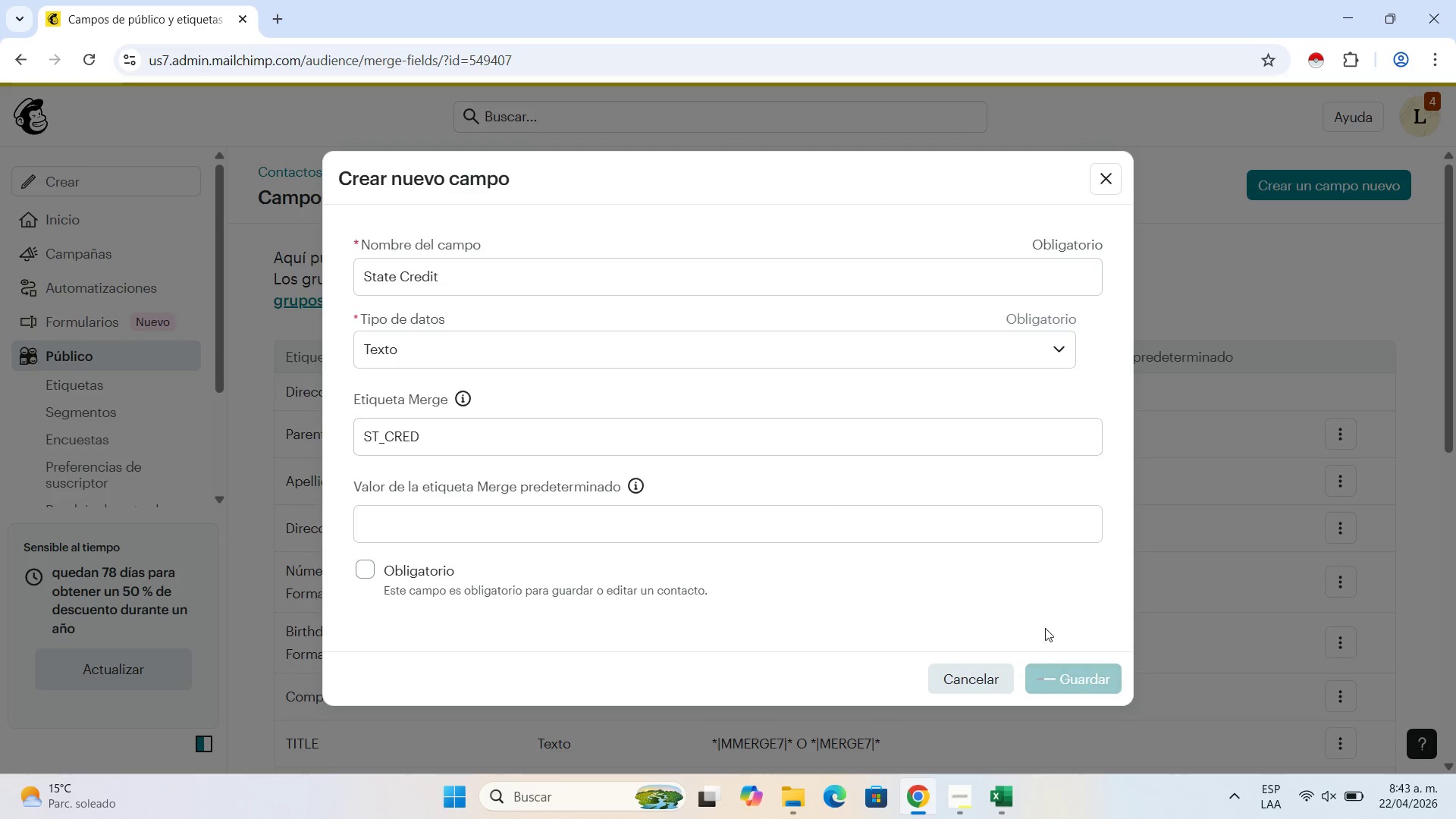 
scroll: coordinate [516, 607], scroll_direction: down, amount: 13.0
 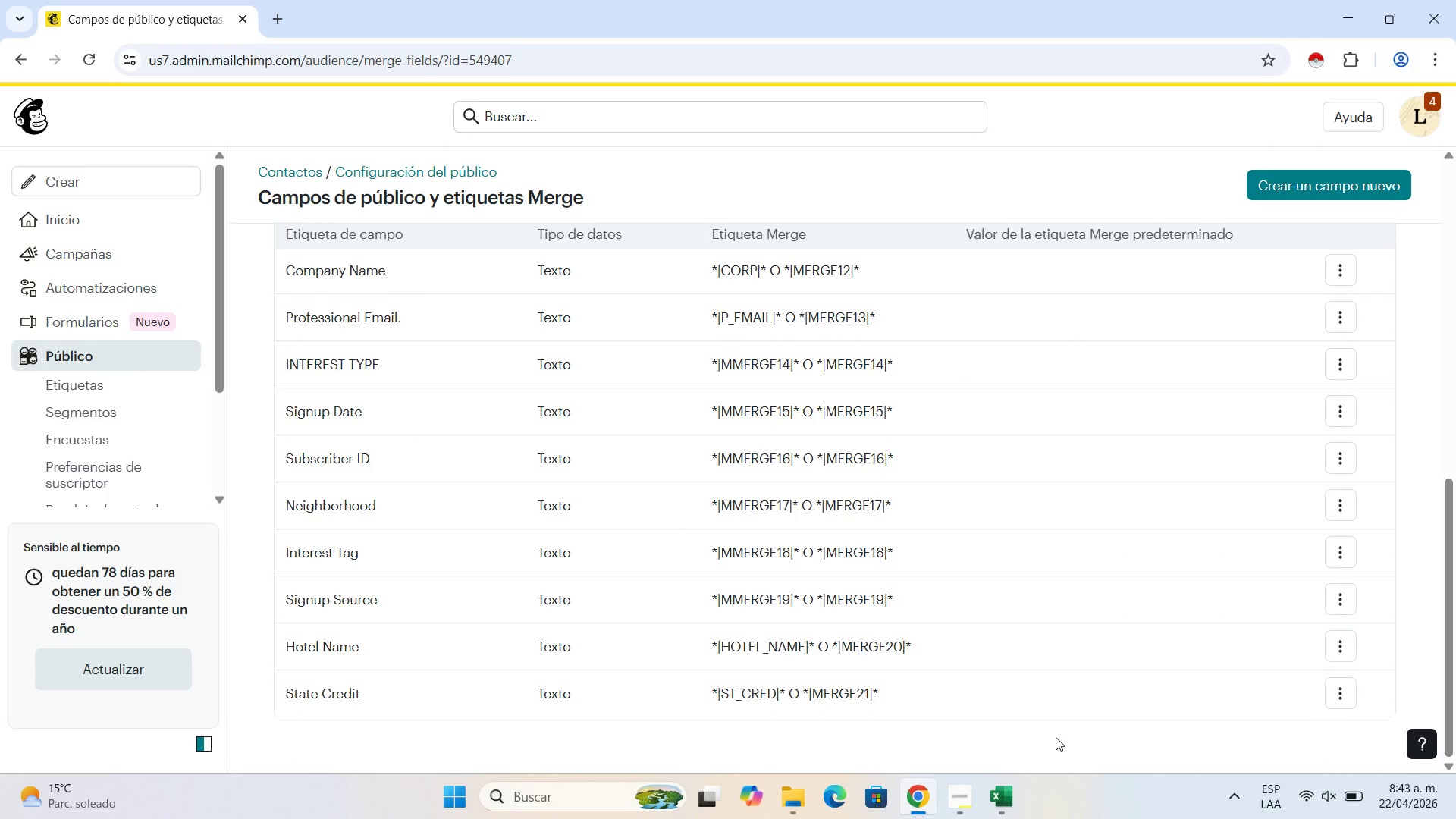 
wait(24.14)
 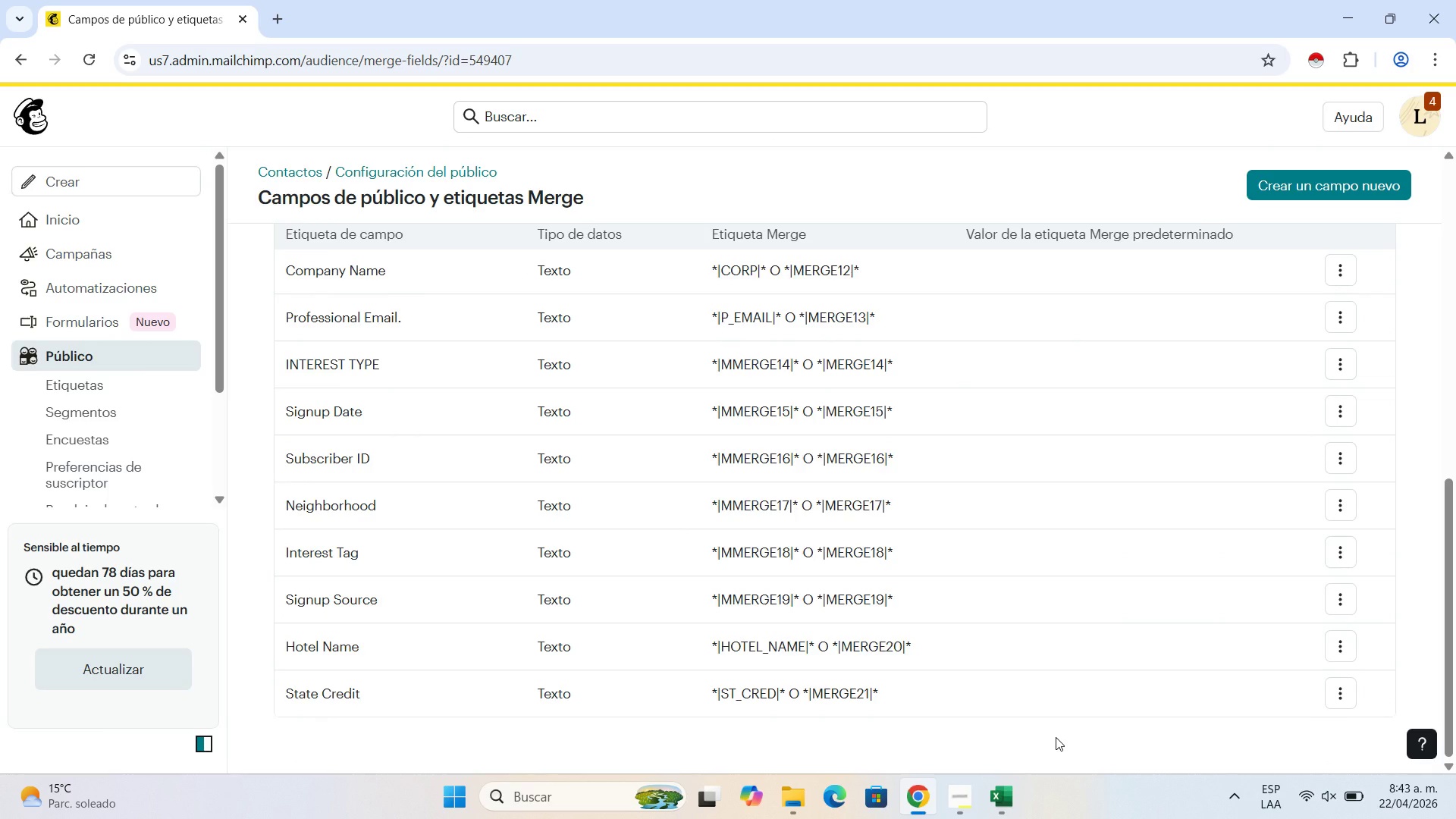 
scroll: coordinate [1004, 751], scroll_direction: up, amount: 7.0
 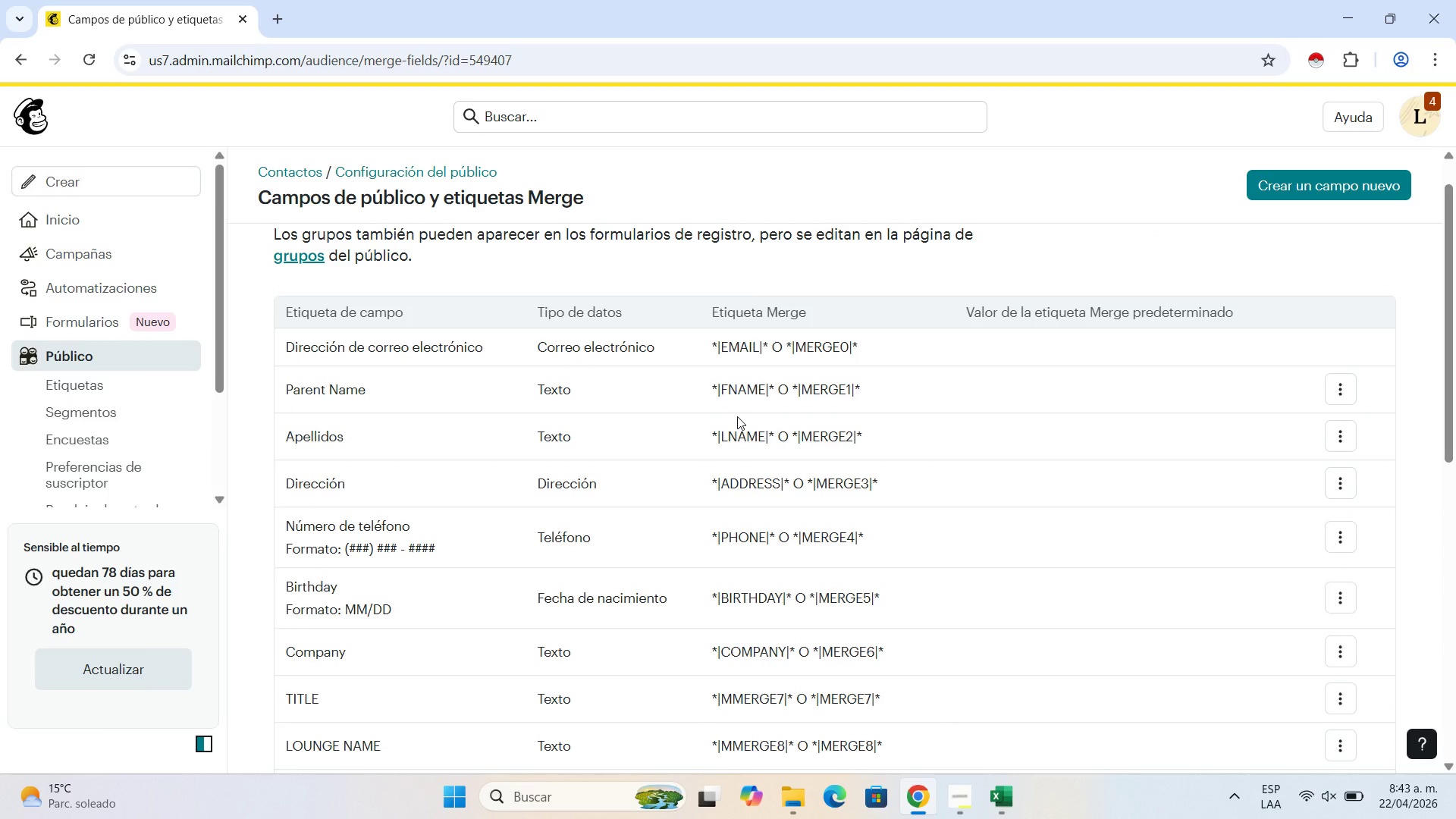 
wait(10.52)
 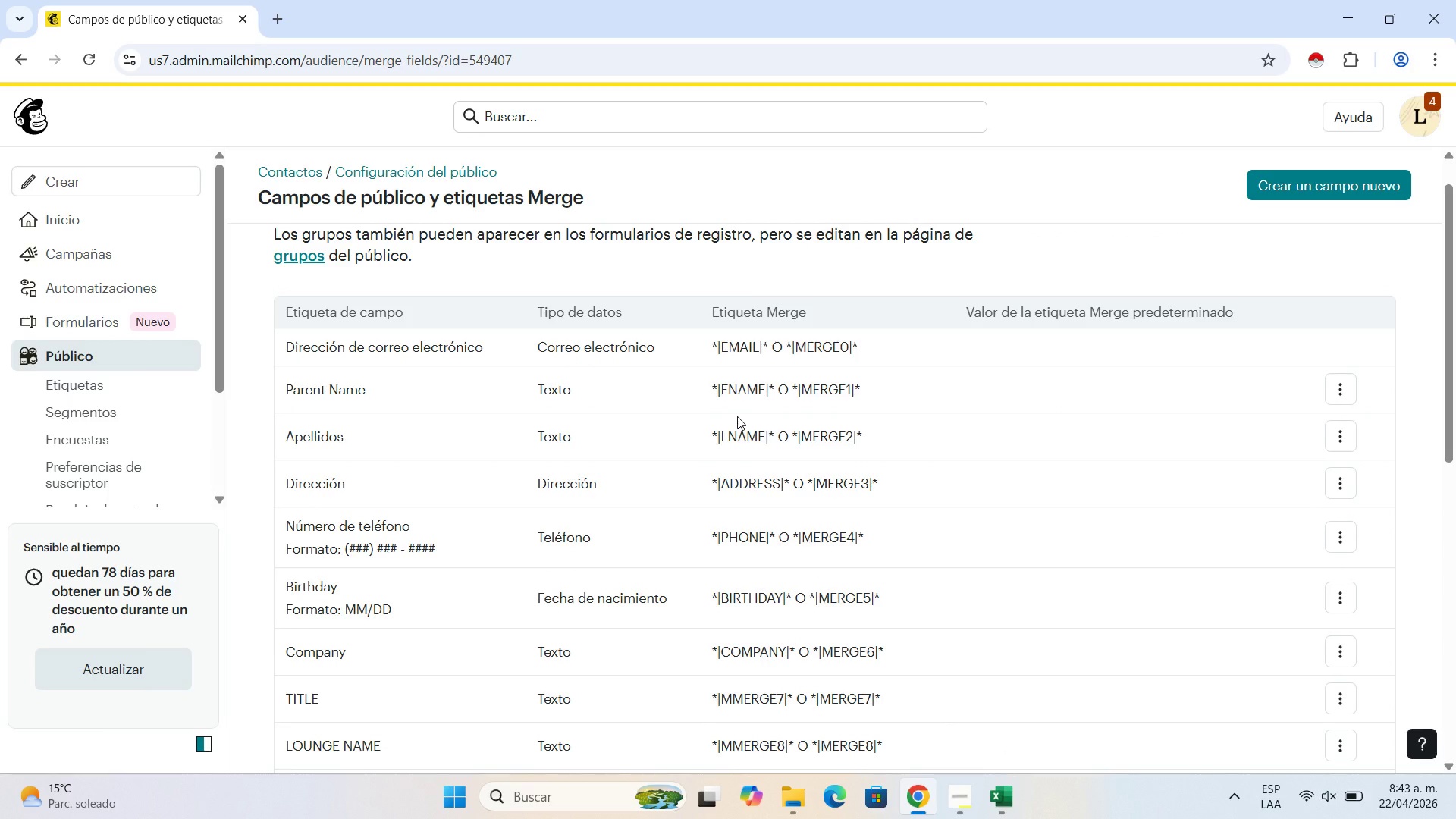 
scroll: coordinate [802, 429], scroll_direction: up, amount: 1.0
 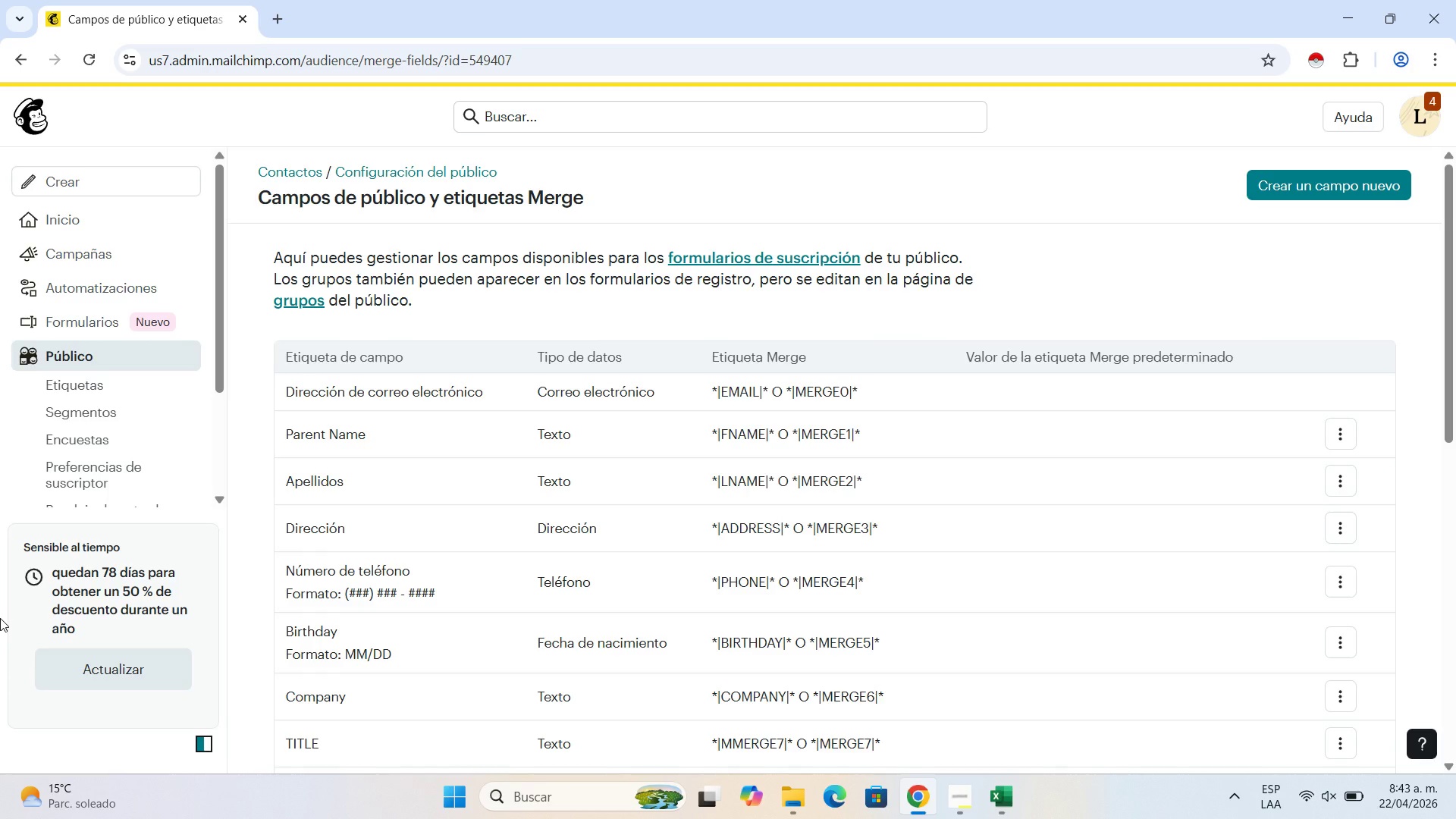 
wait(19.05)
 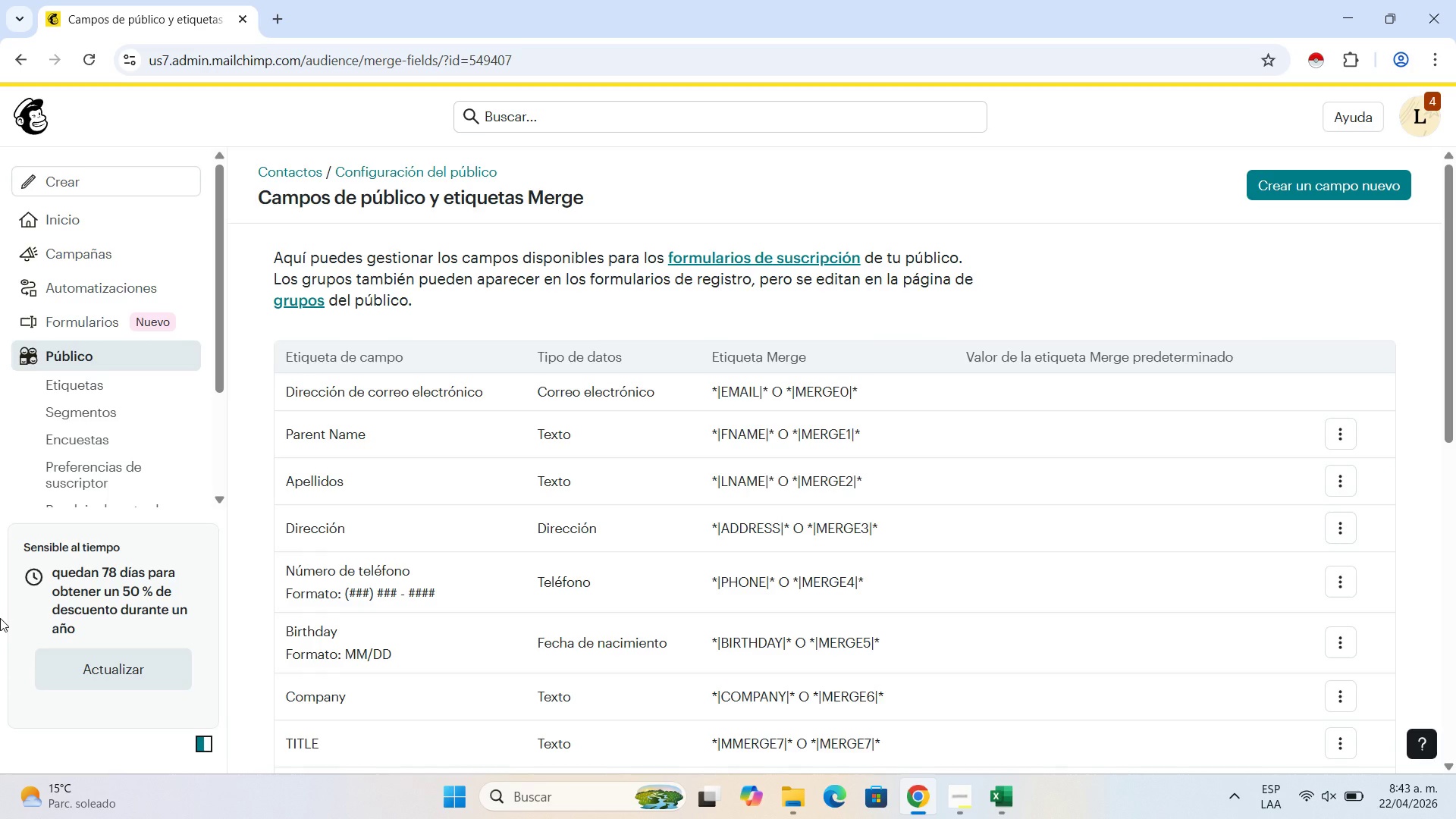 
left_click([89, 357])
 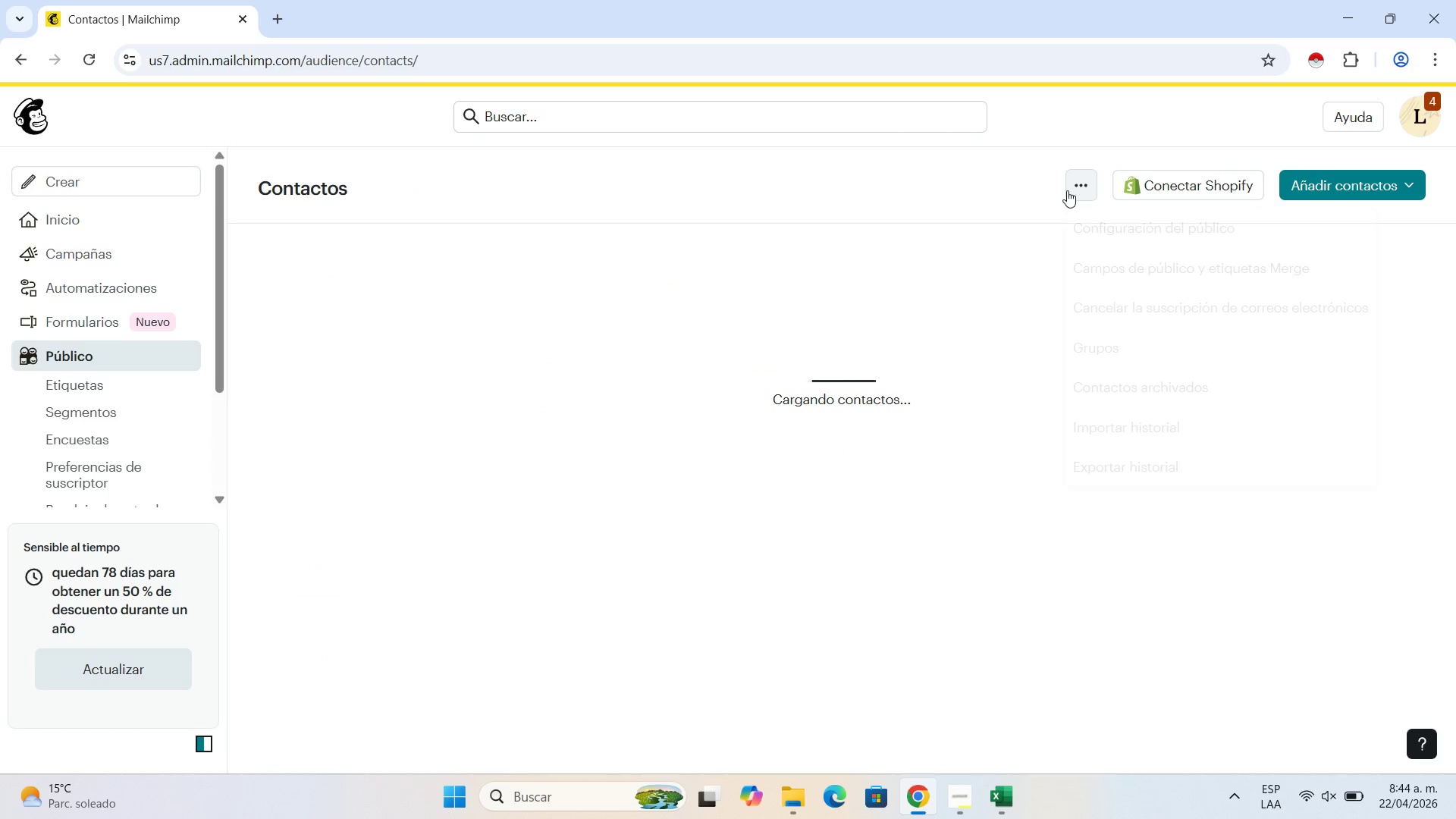 
wait(6.38)
 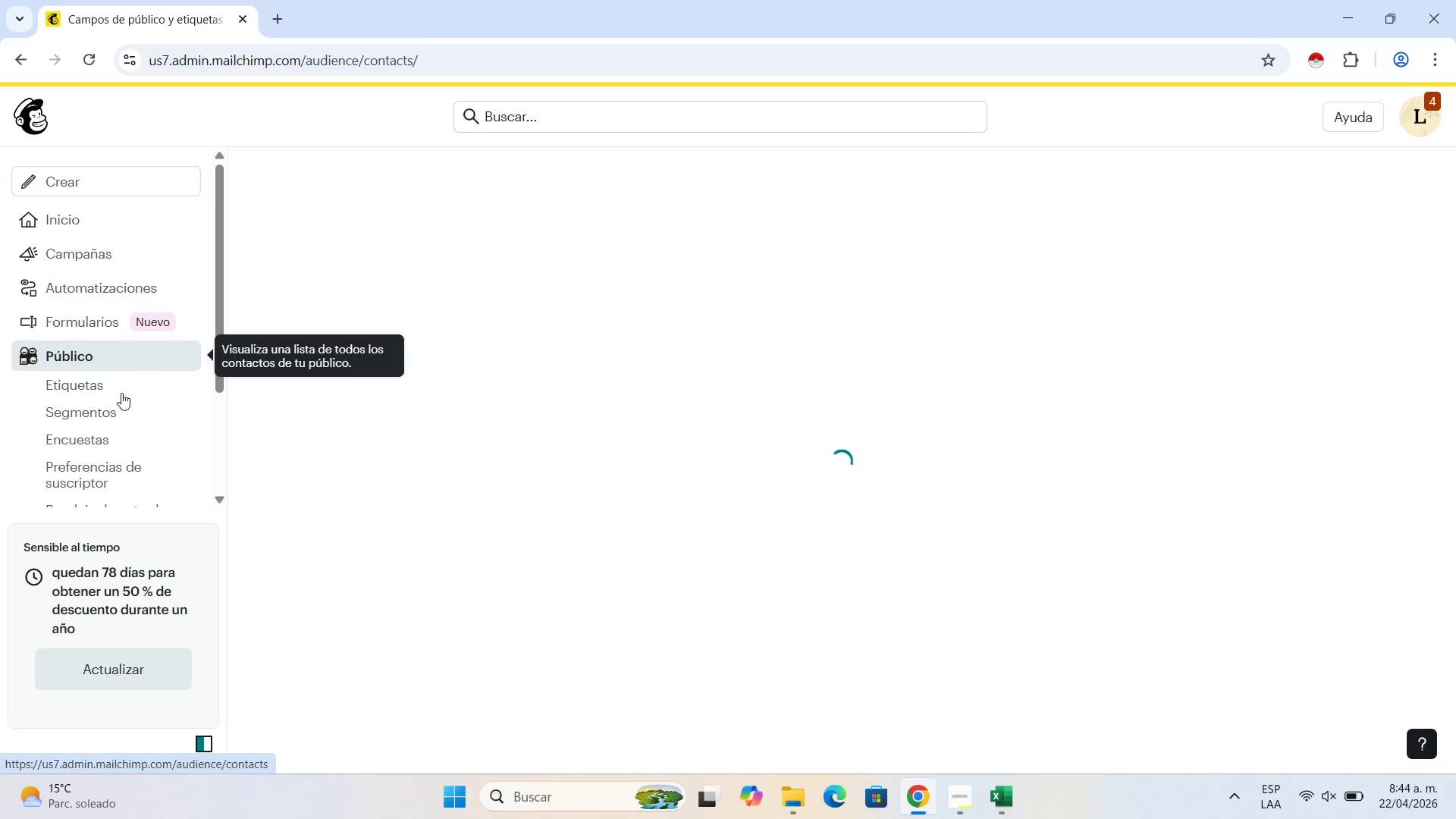 
left_click([1179, 264])
 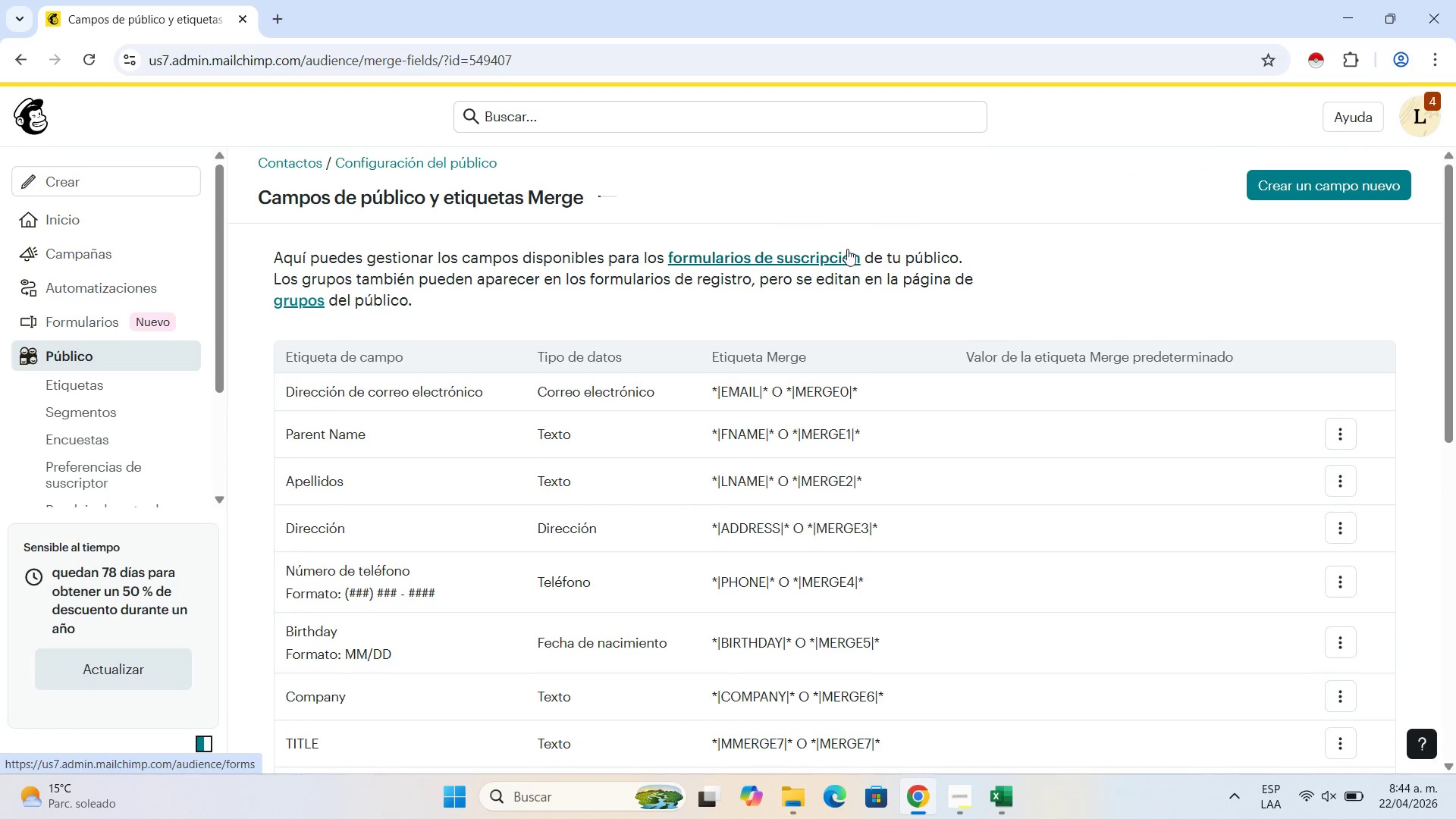 
scroll: coordinate [827, 277], scroll_direction: down, amount: 11.0
 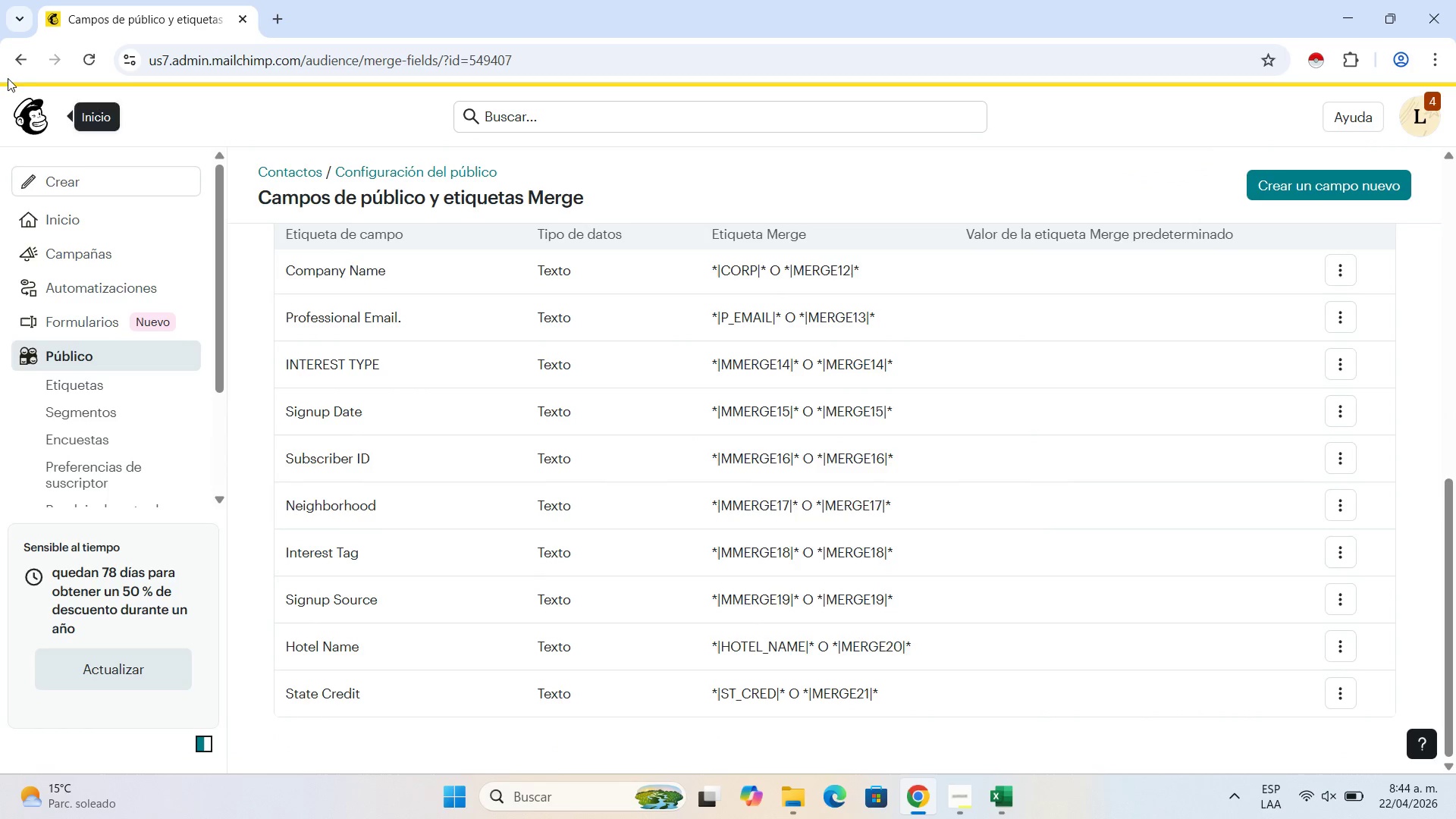 
left_click([25, 52])
 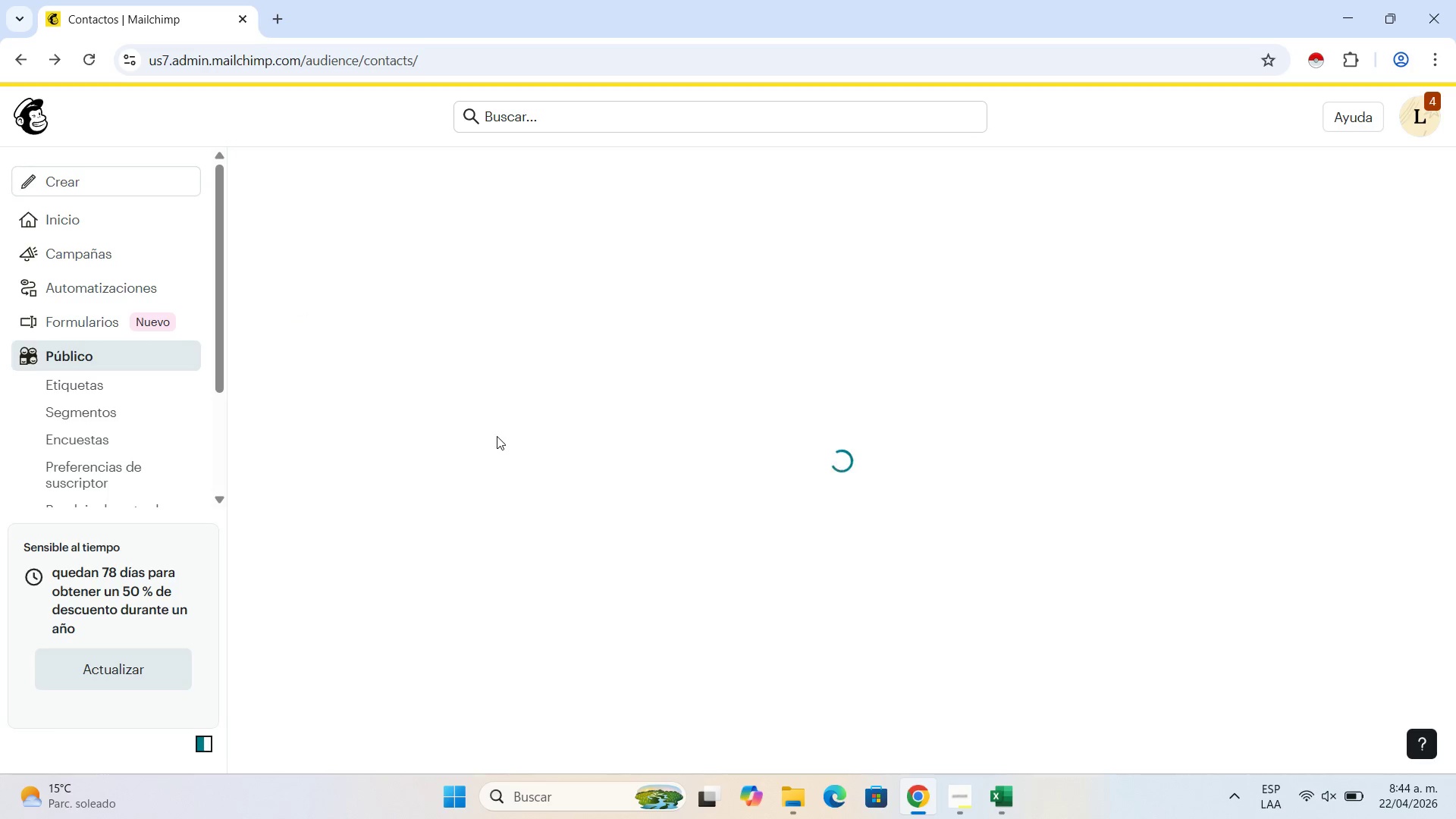 
wait(9.16)
 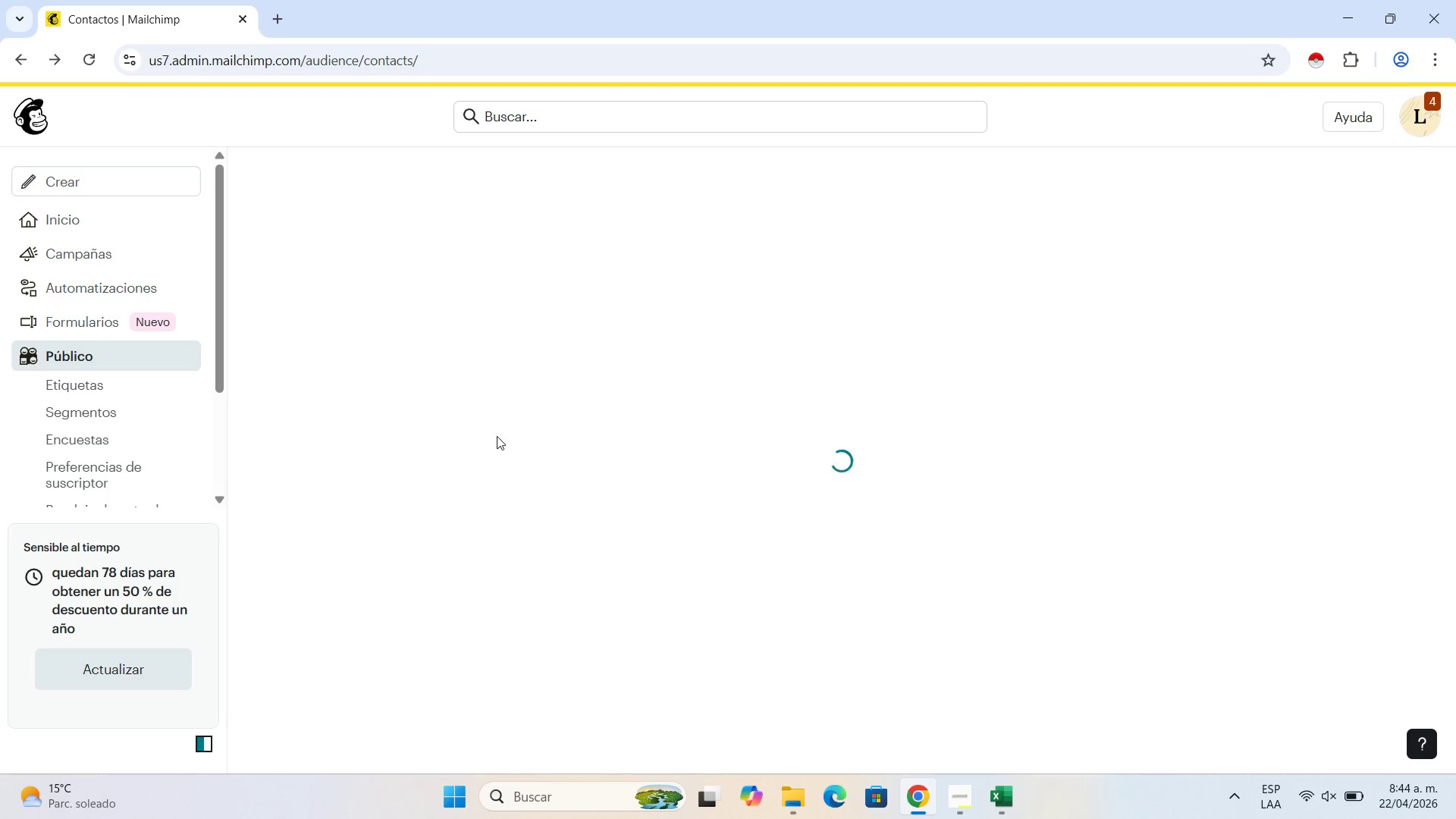 
left_click([278, 465])
 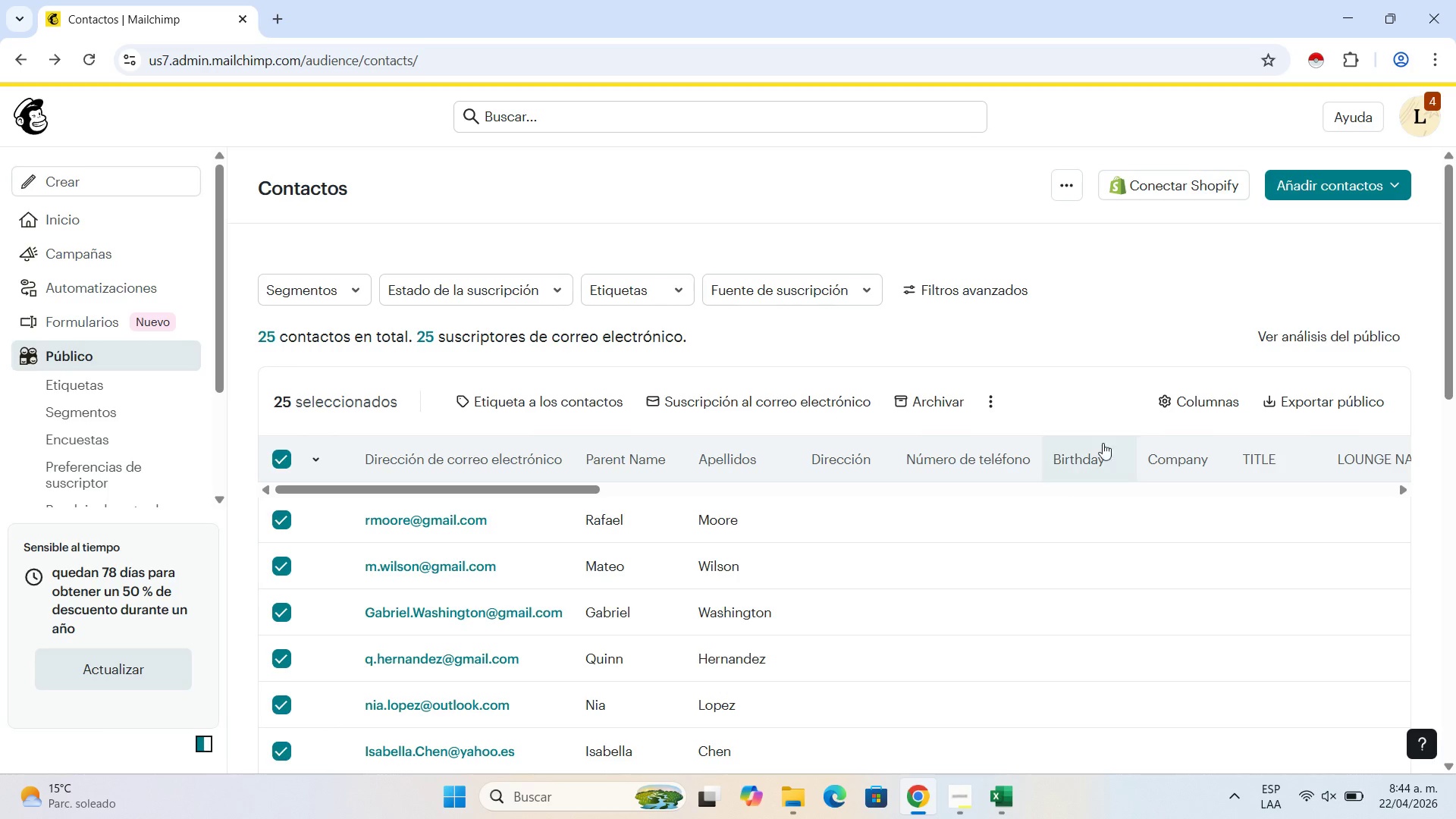 
left_click([934, 399])
 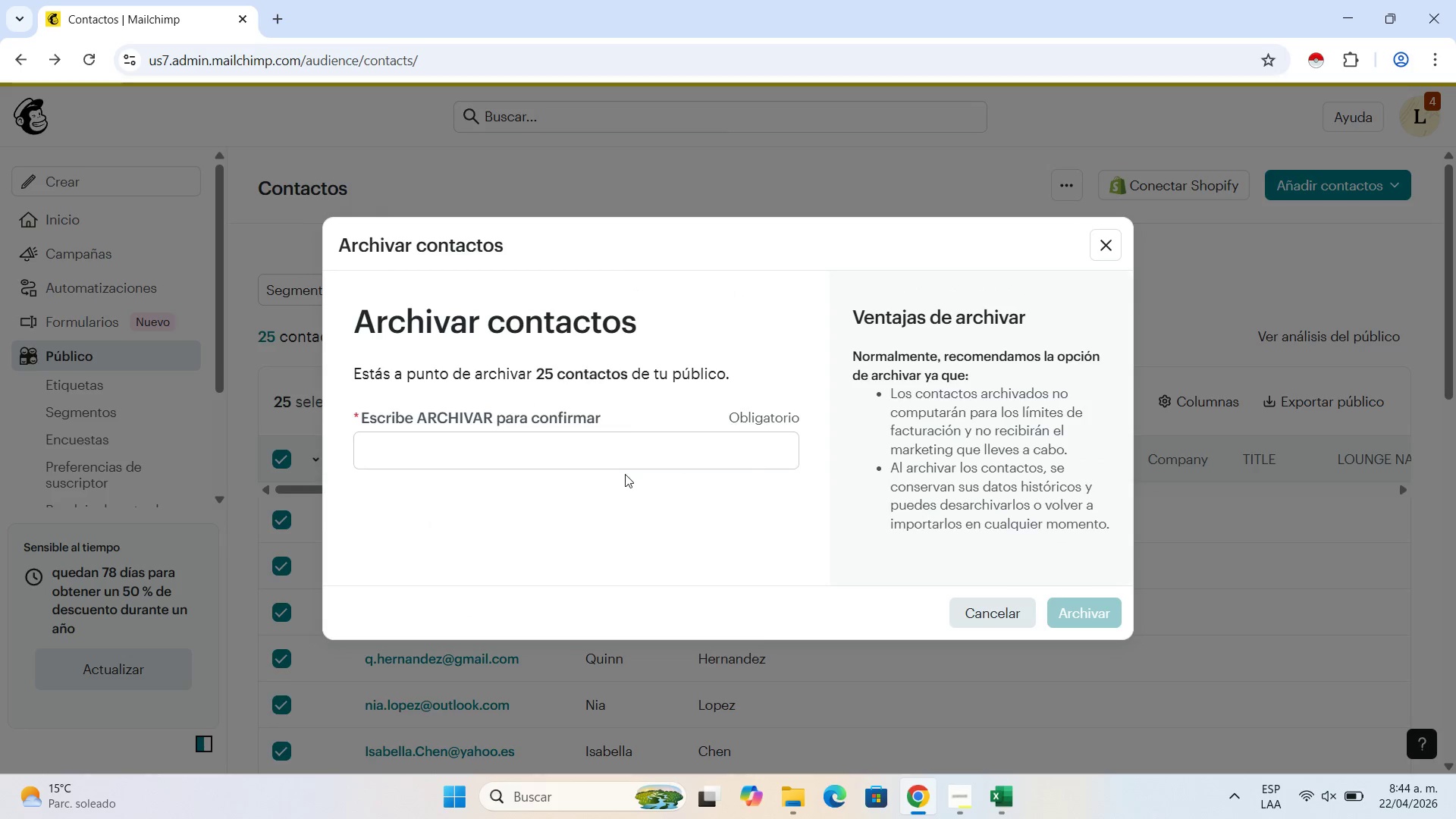 
left_click([626, 446])
 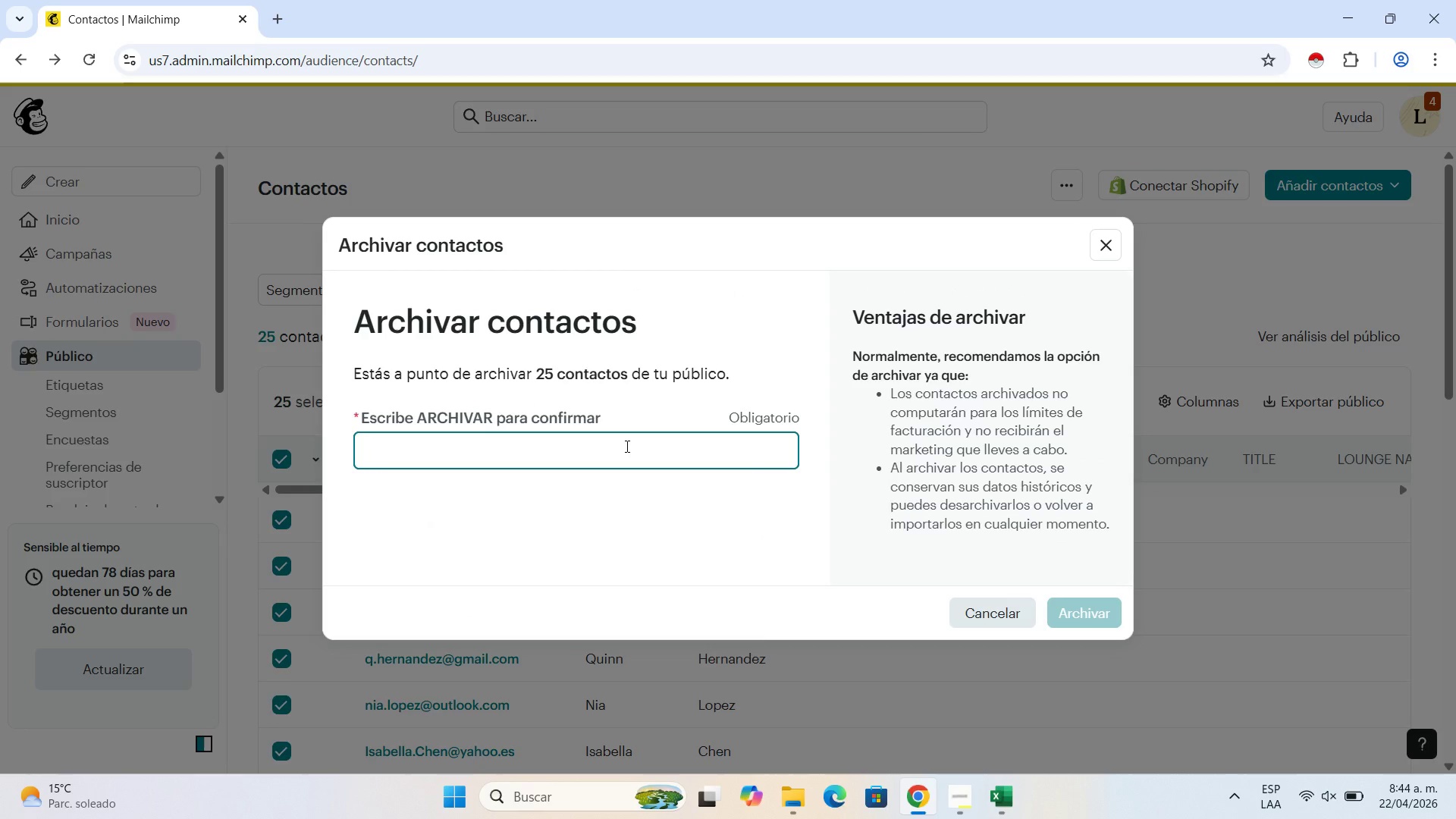 
type(ARCHIVAR)
 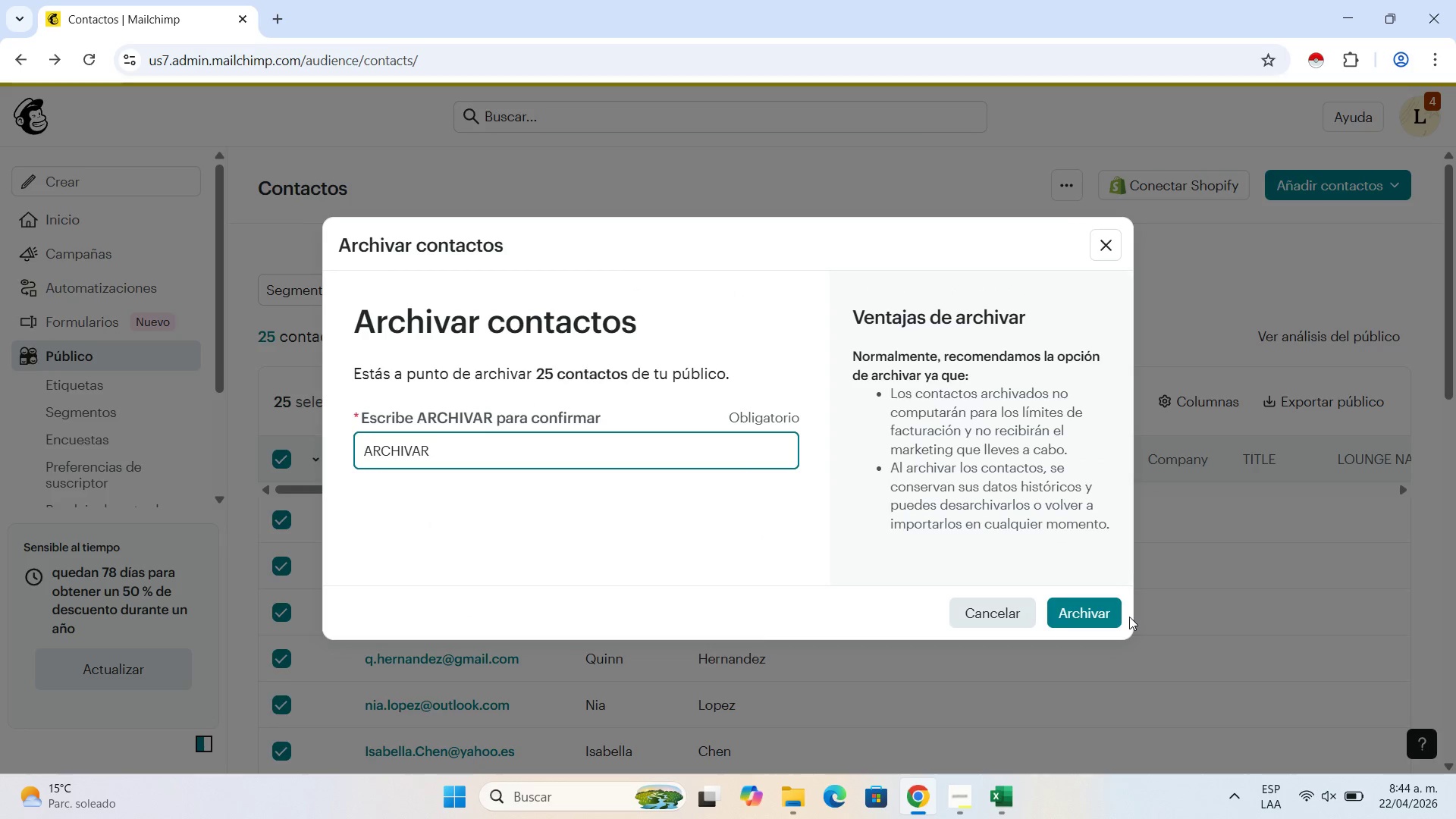 
left_click([1107, 608])
 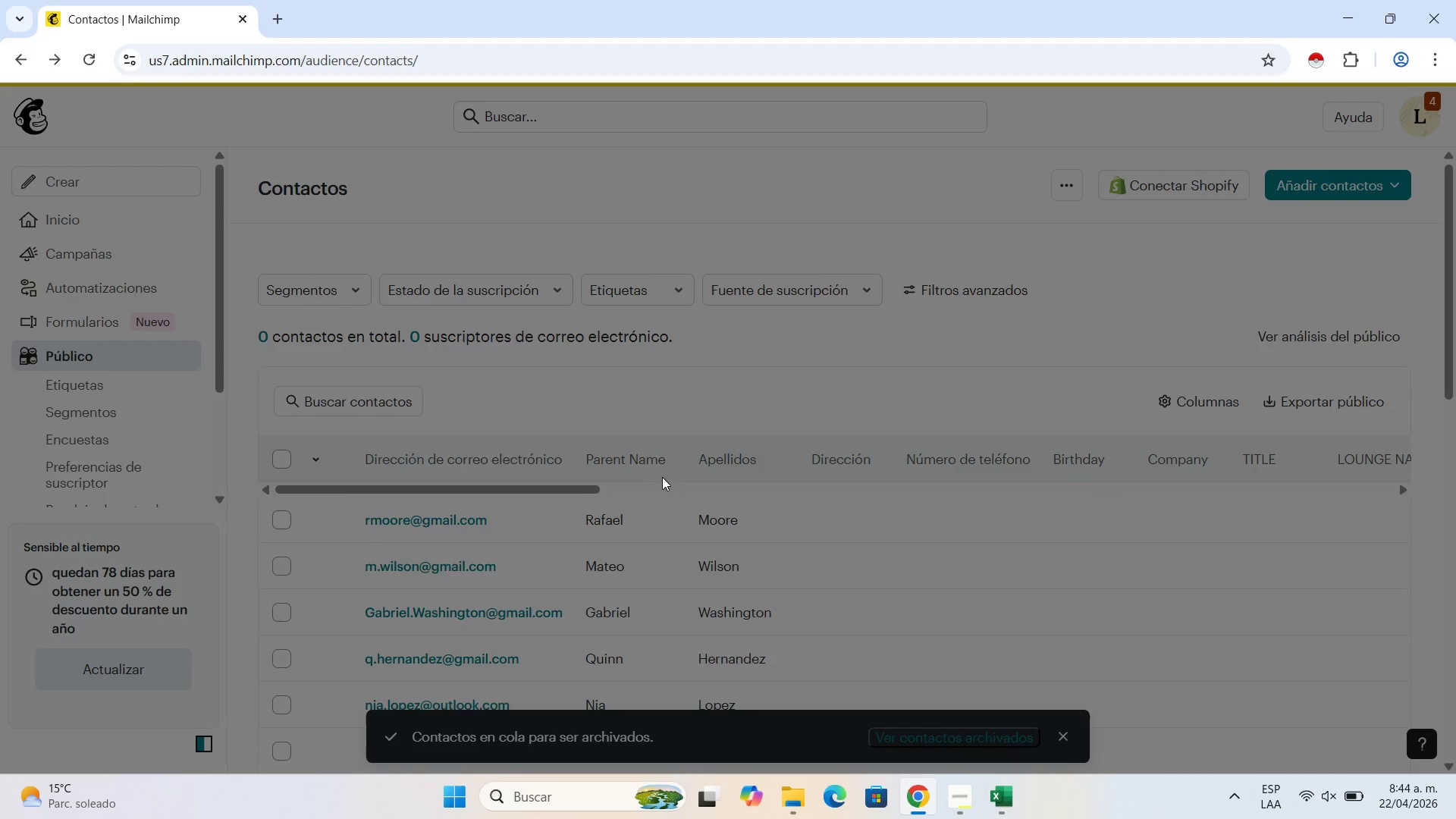 
left_click([281, 455])
 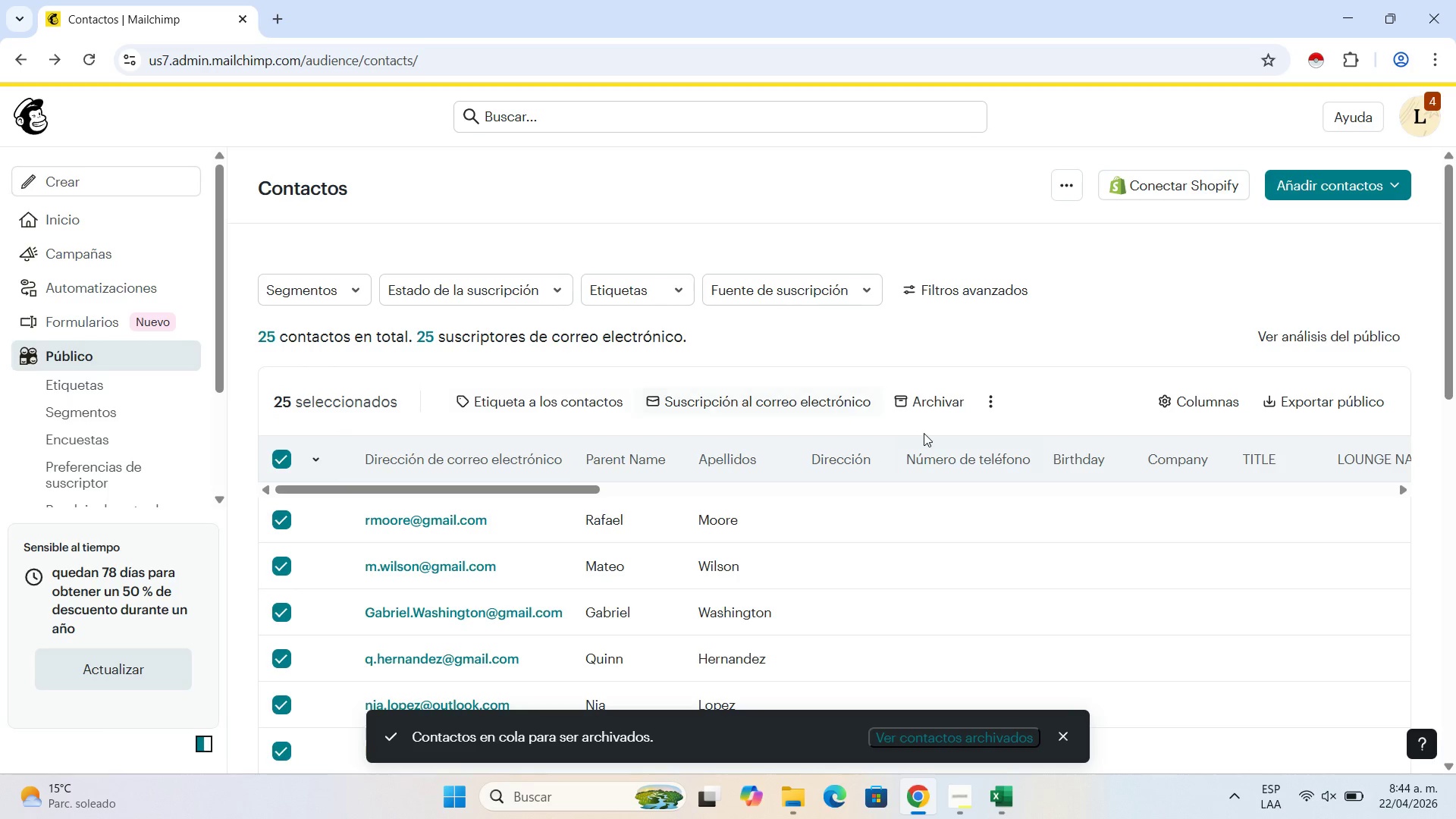 
left_click([934, 407])
 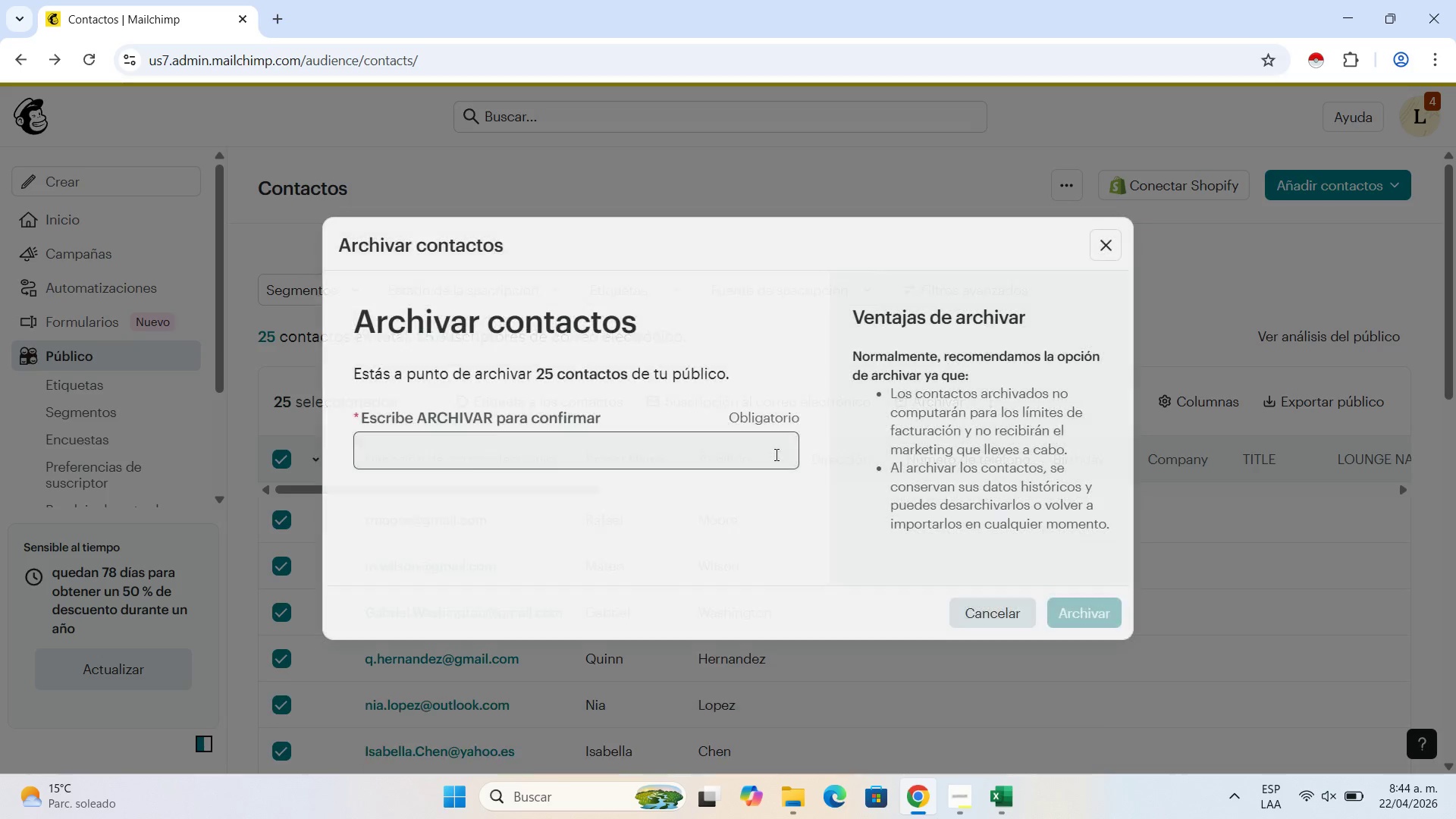 
type(AR)
 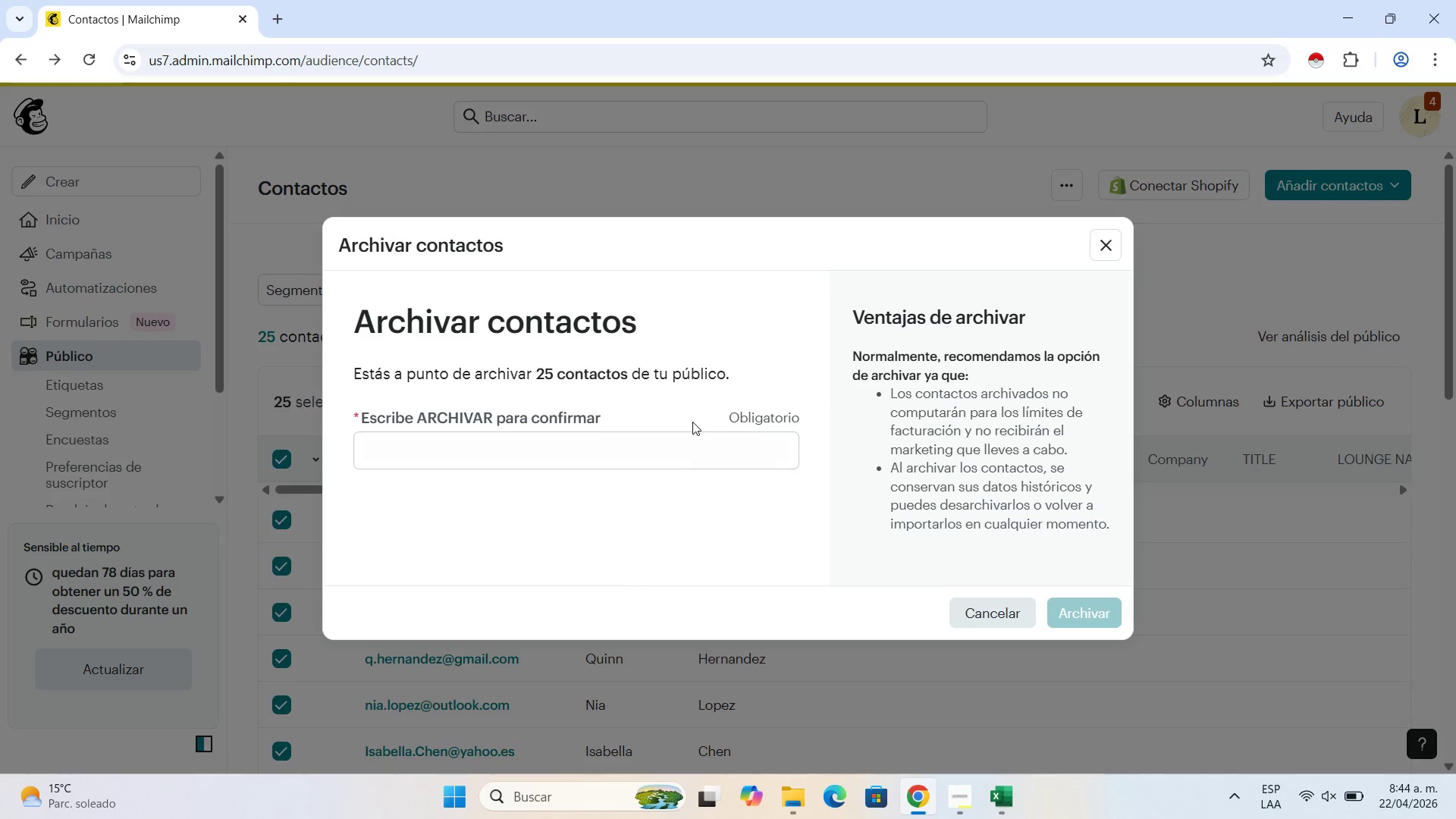 
left_click([692, 437])
 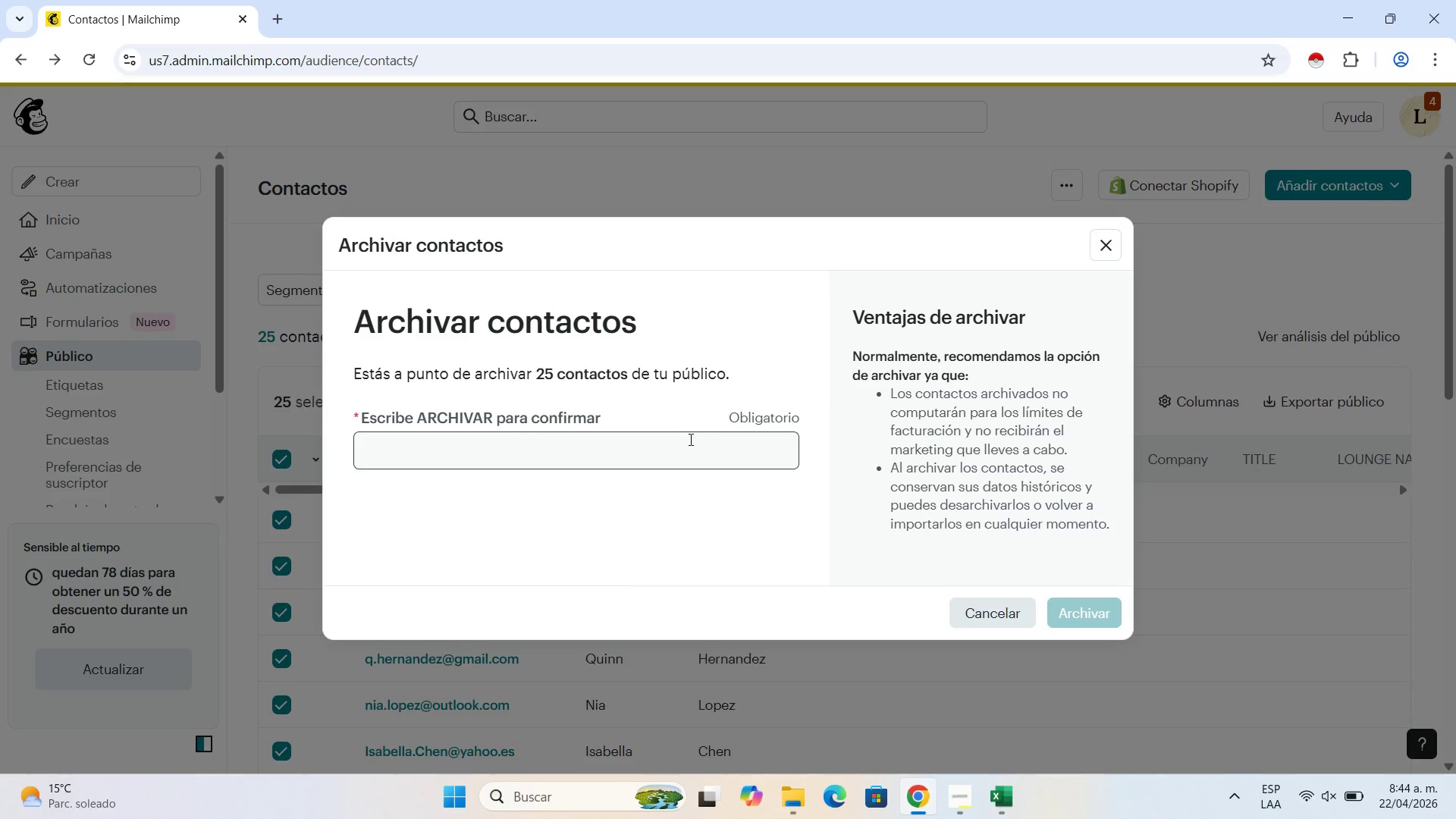 
left_click([689, 439])
 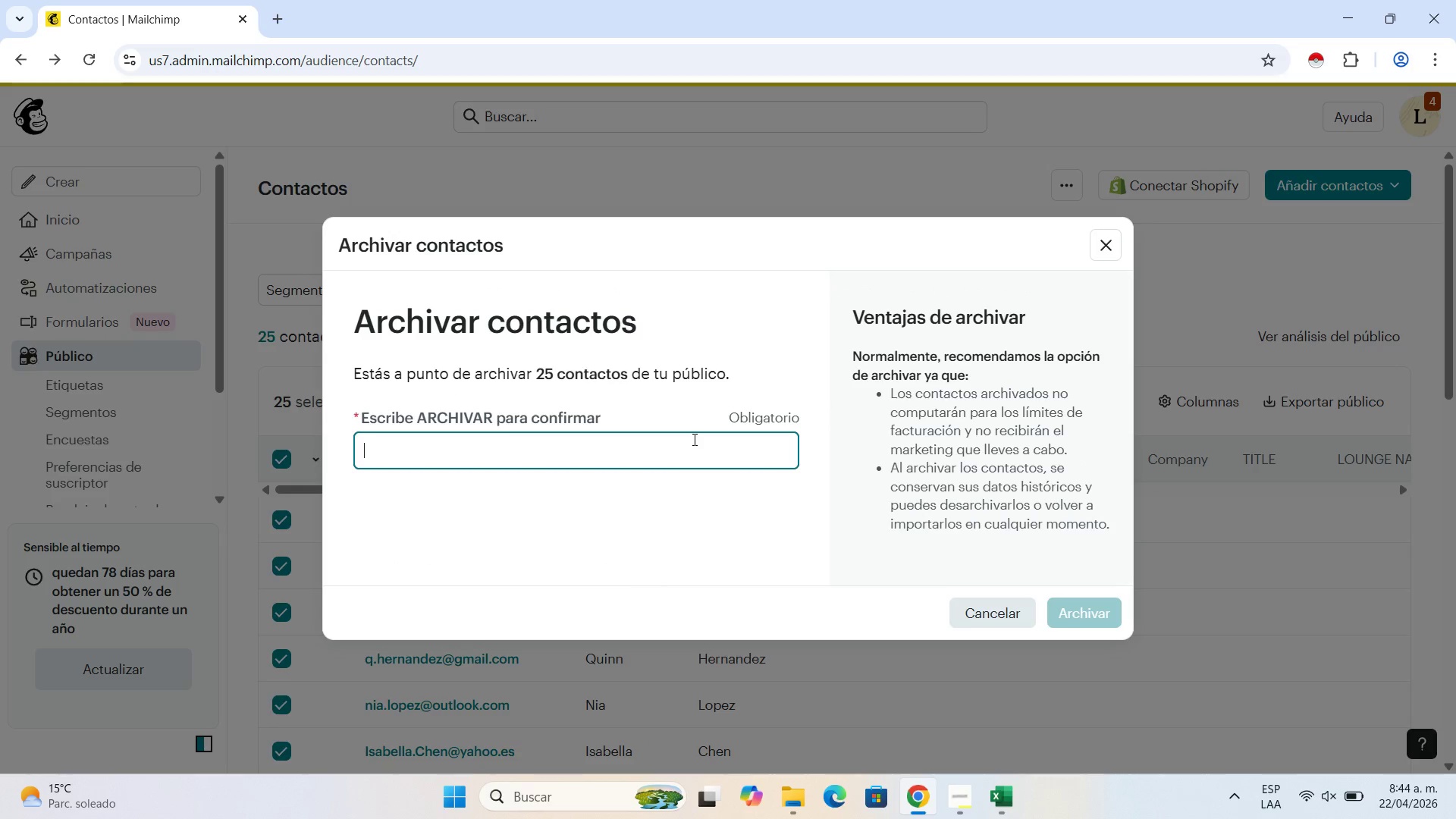 
type(ARCHIVAR)
 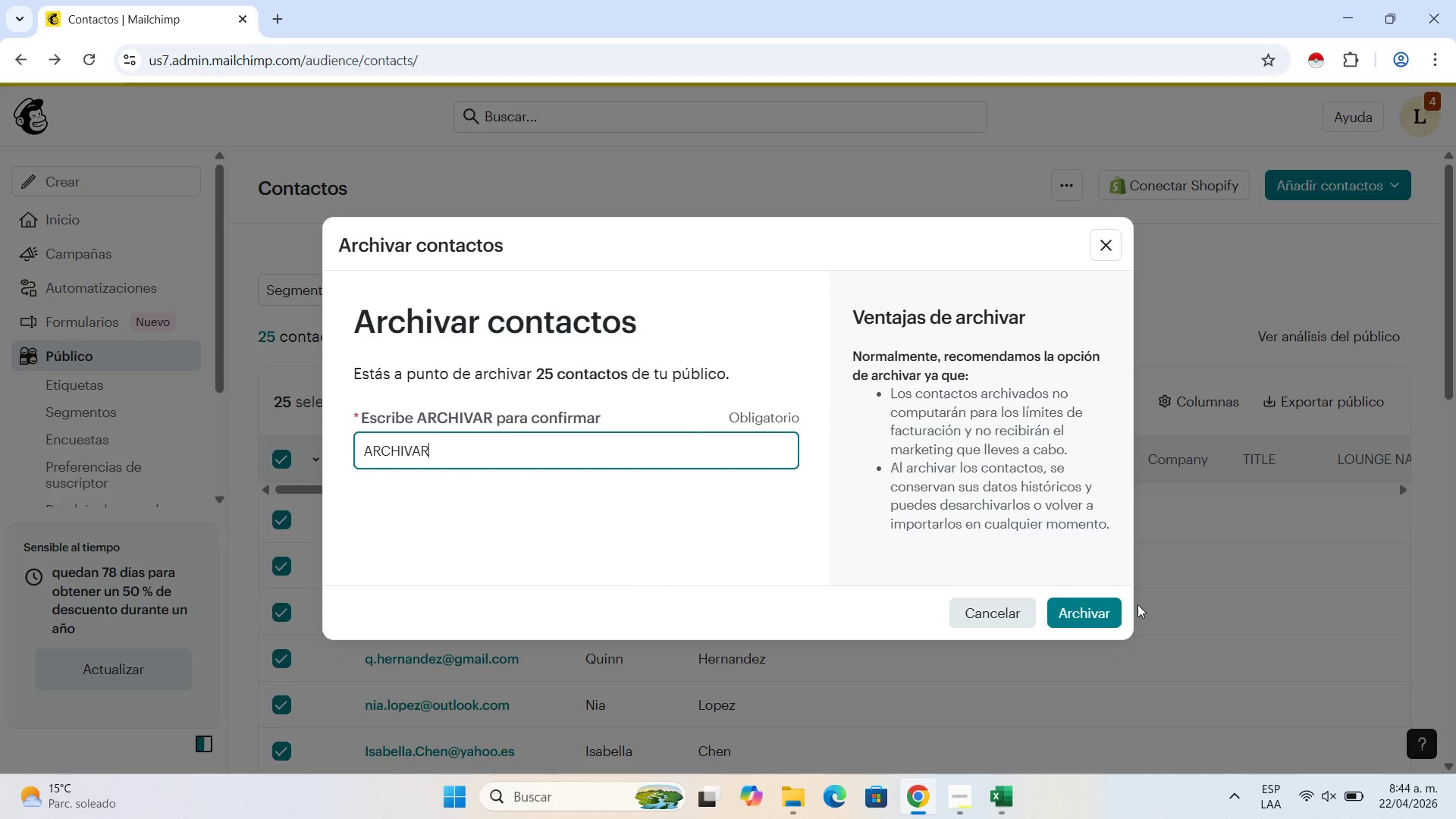 
left_click([1088, 612])
 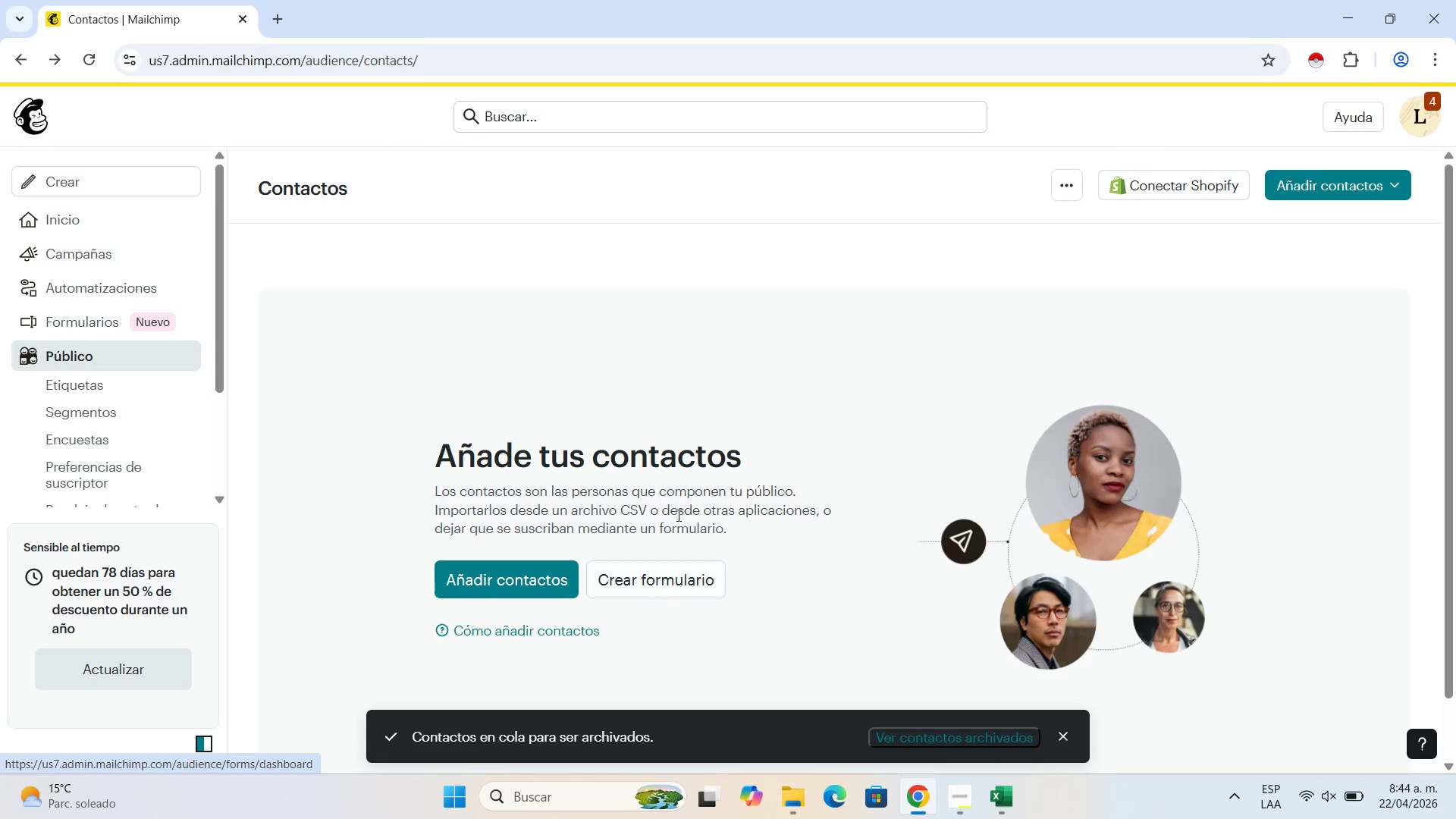 
left_click([497, 585])
 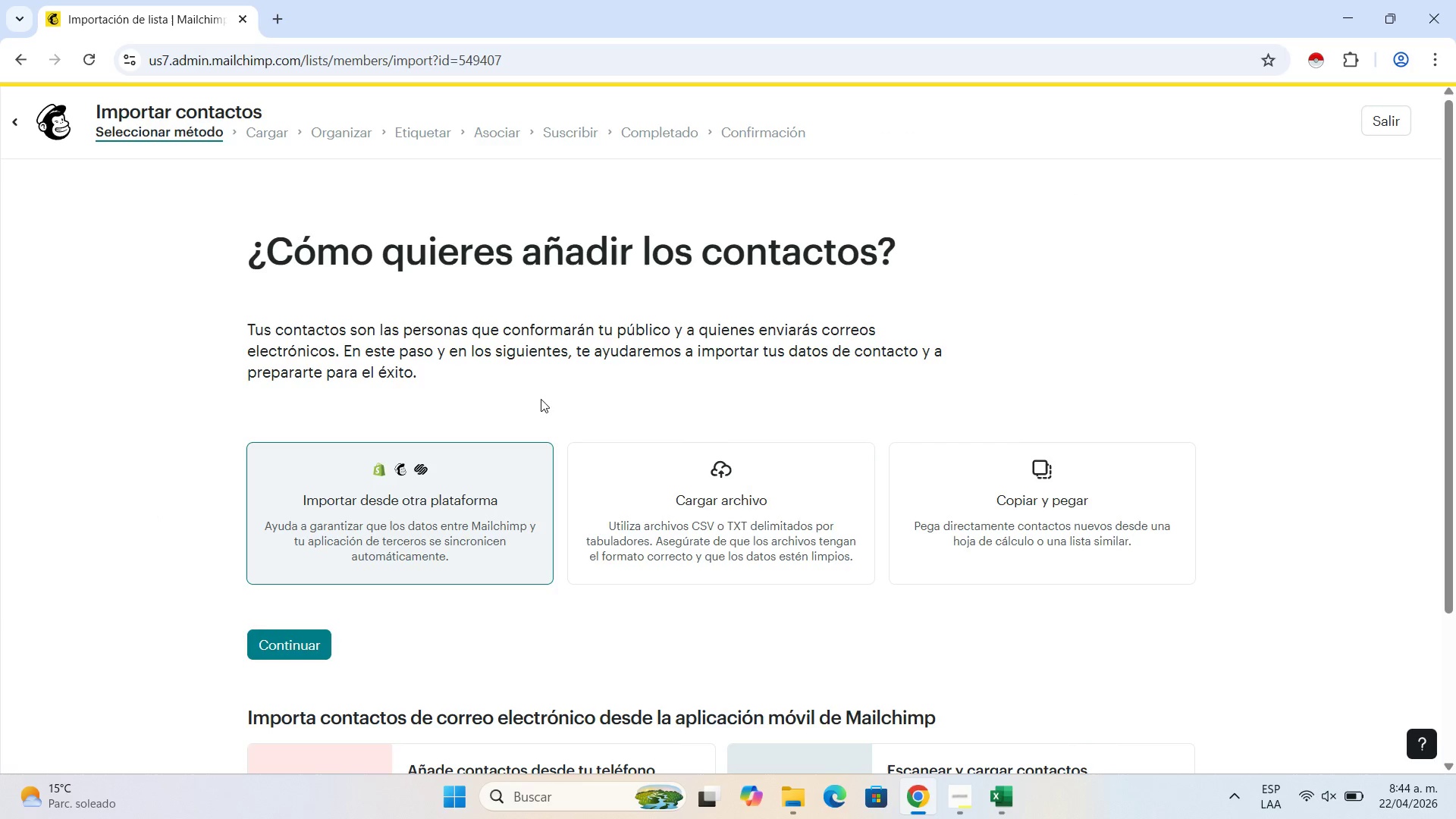 
scroll: coordinate [613, 343], scroll_direction: down, amount: 3.0
 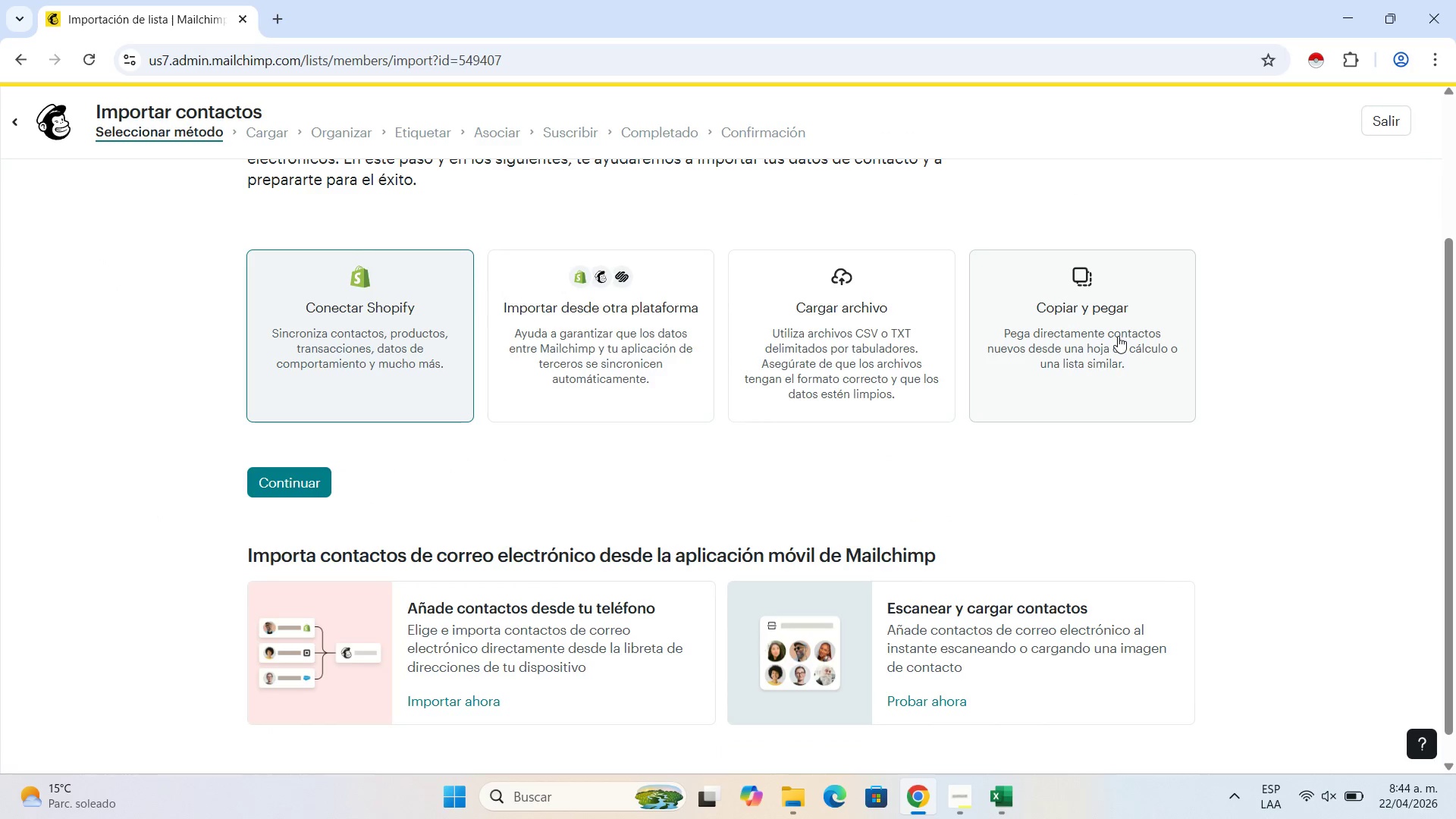 
left_click([1118, 336])
 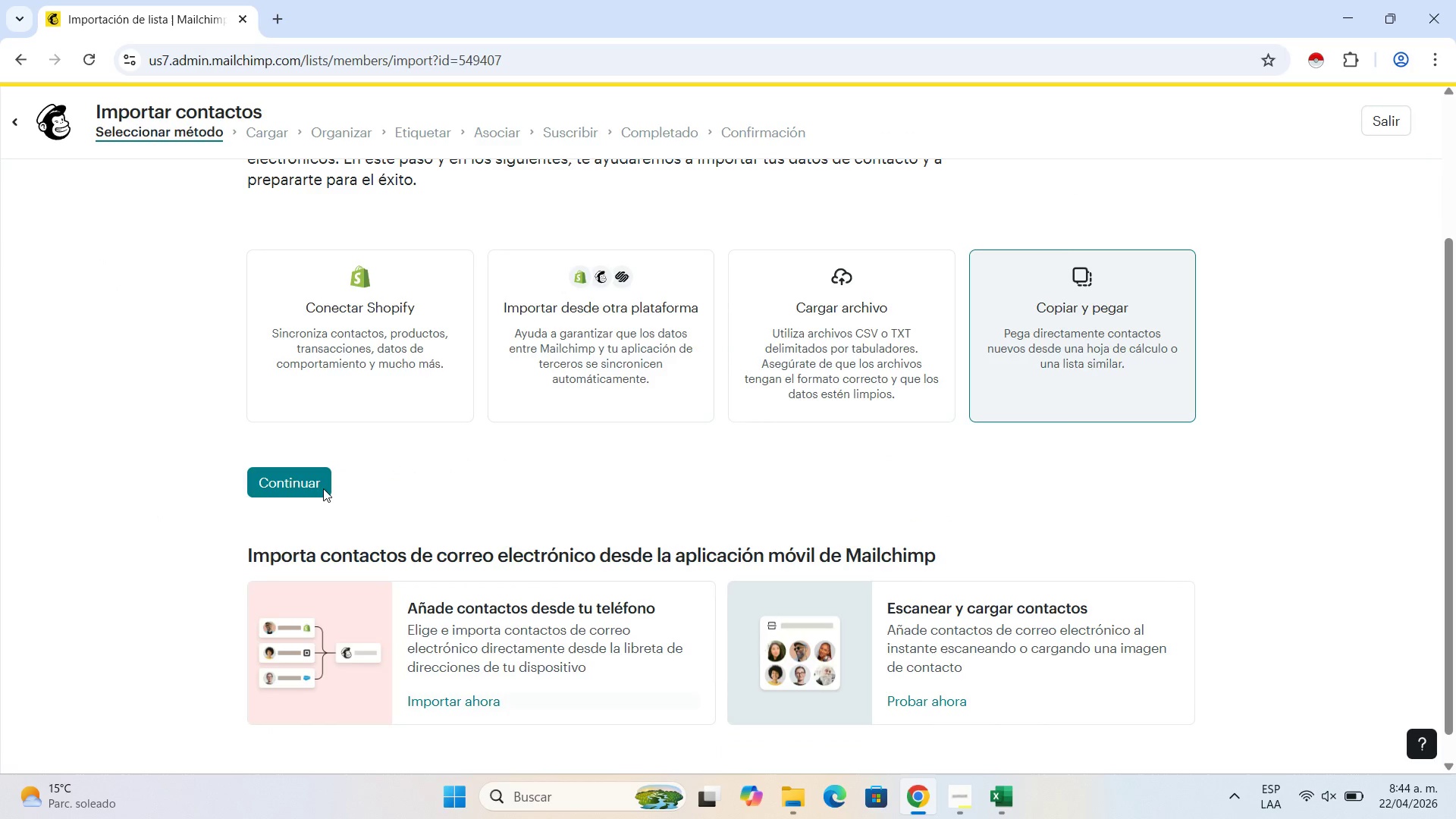 
left_click([305, 489])
 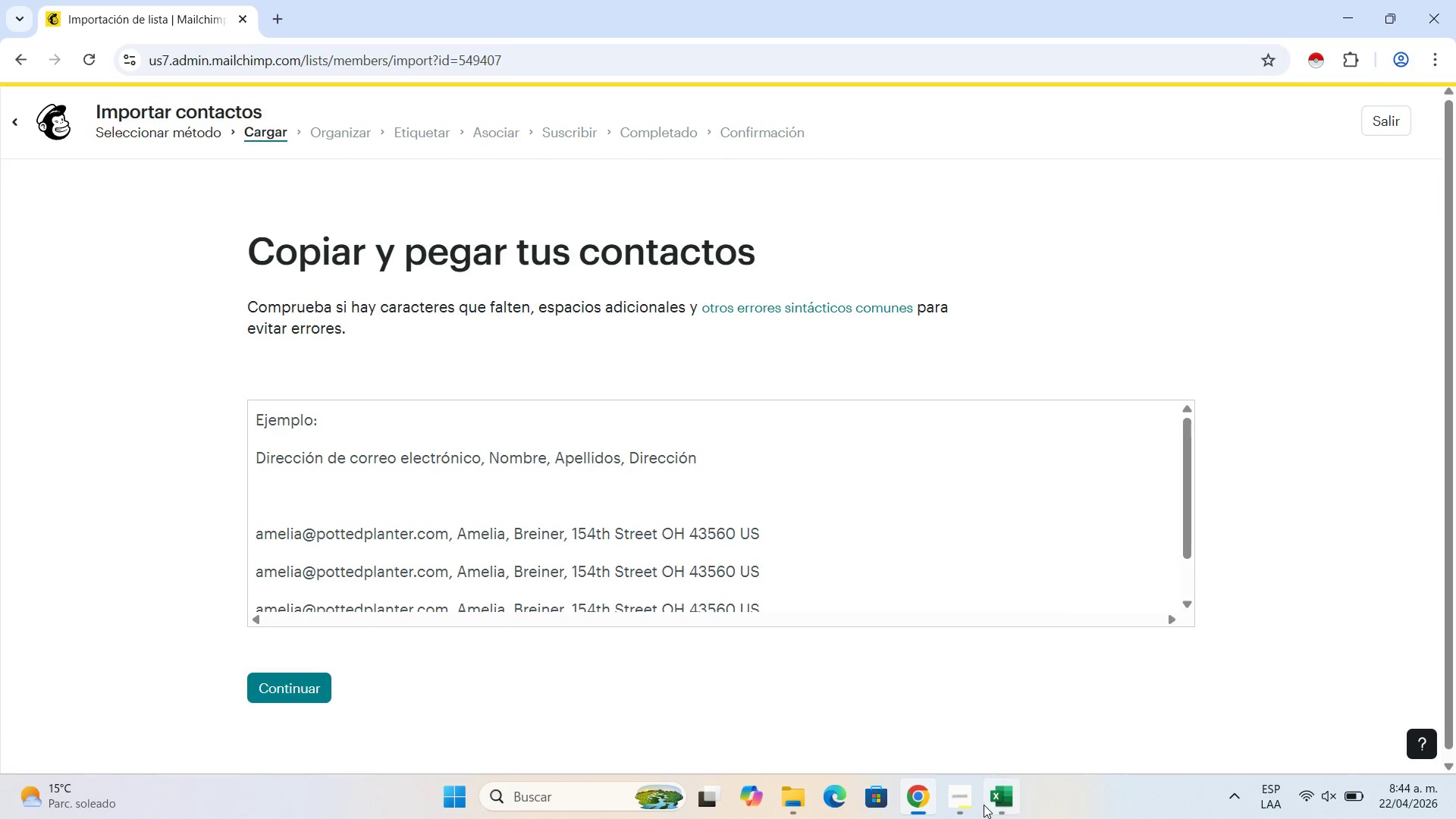 
left_click([1009, 806])
 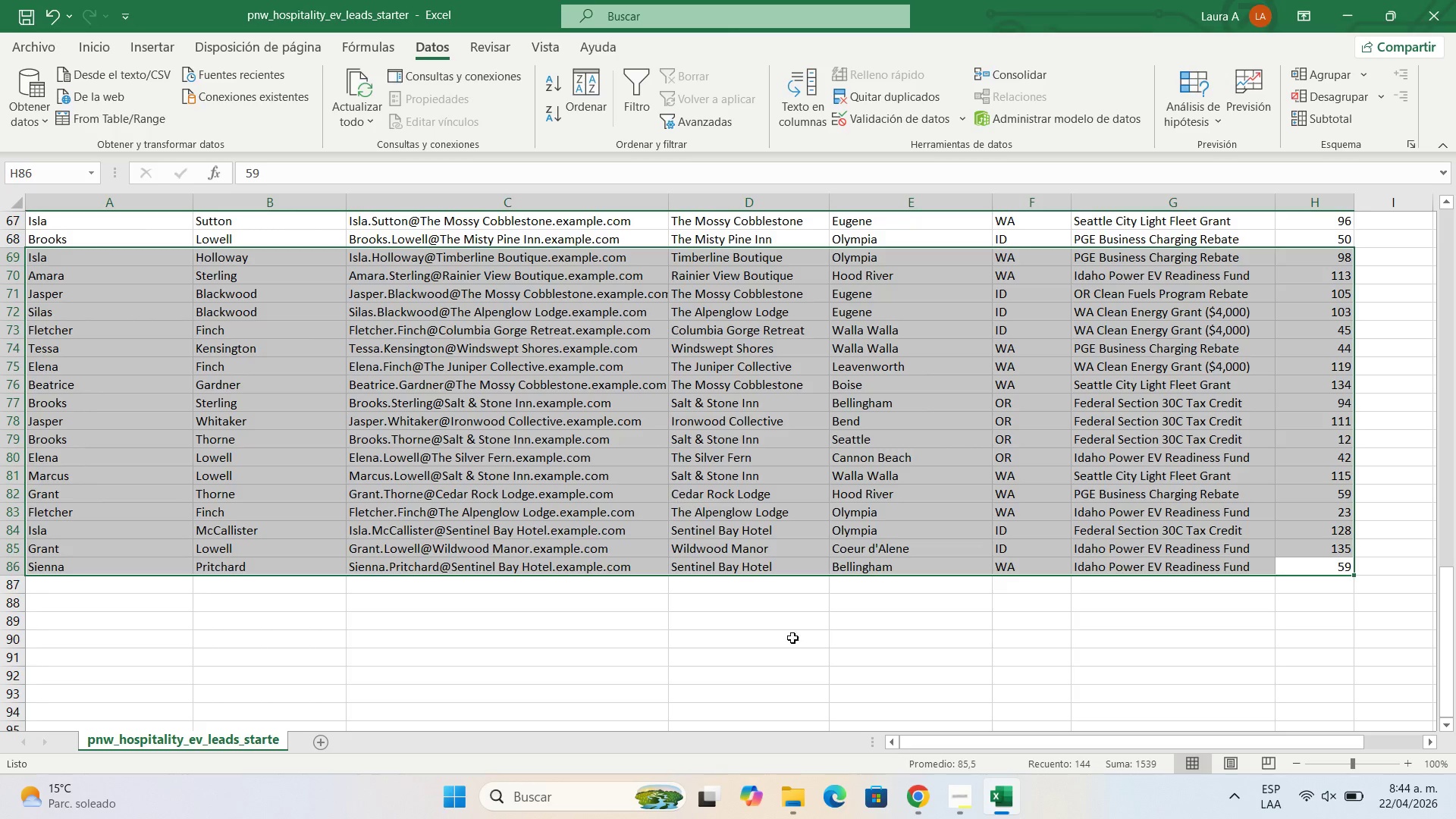 
left_click([825, 637])
 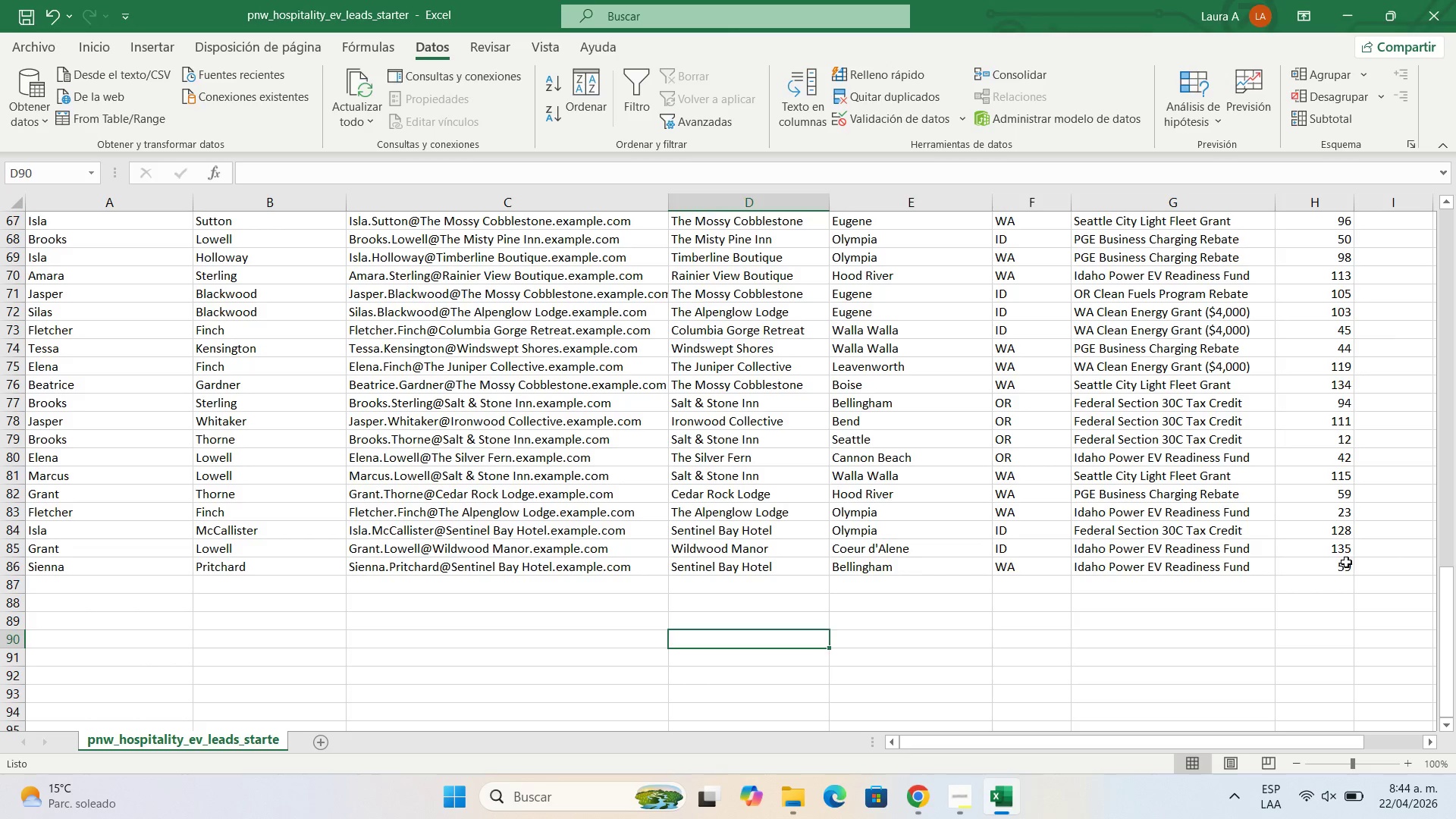 
left_click_drag(start_coordinate=[1346, 562], to_coordinate=[40, 137])
 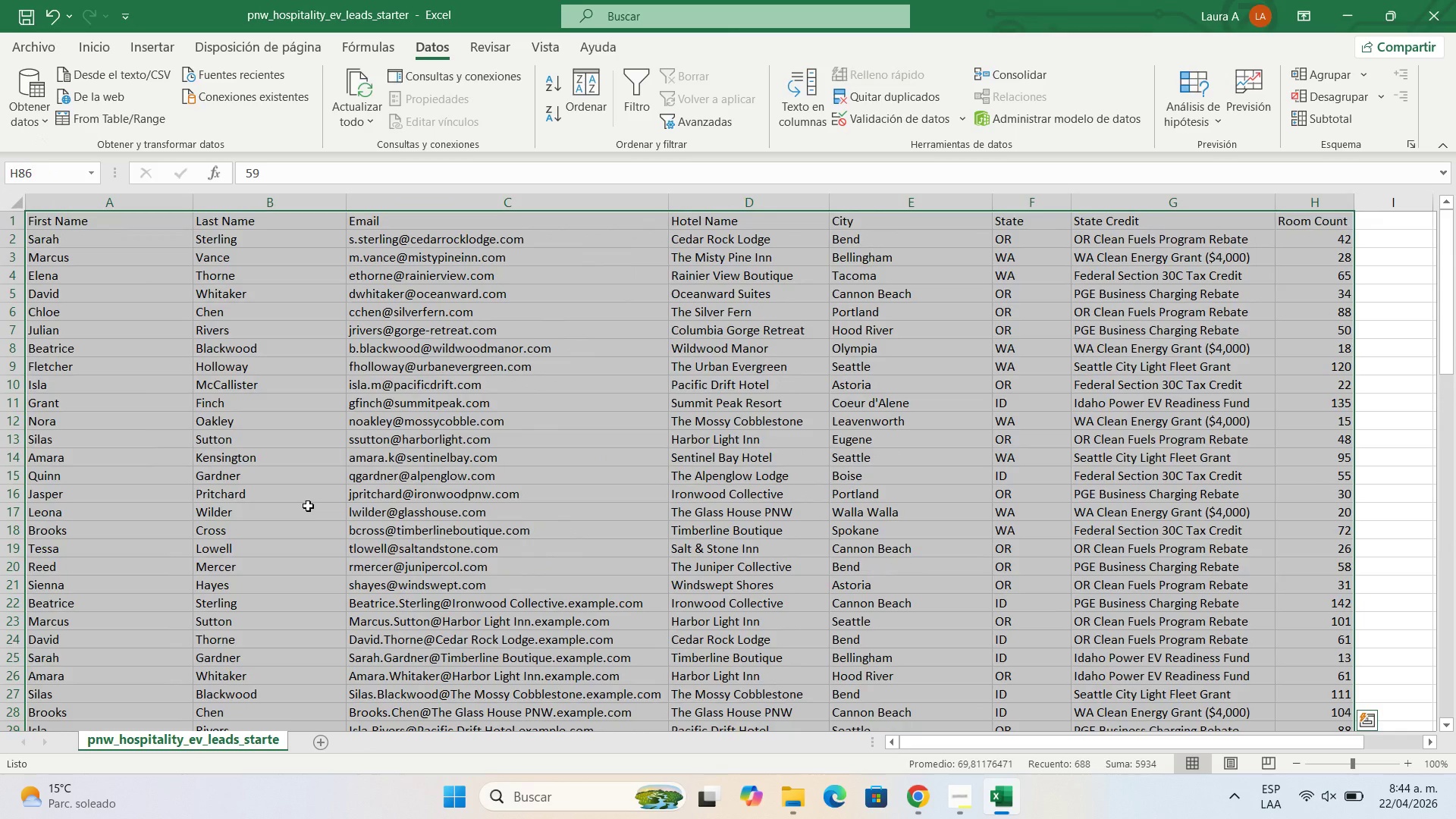 
scroll: coordinate [353, 477], scroll_direction: up, amount: 6.0
 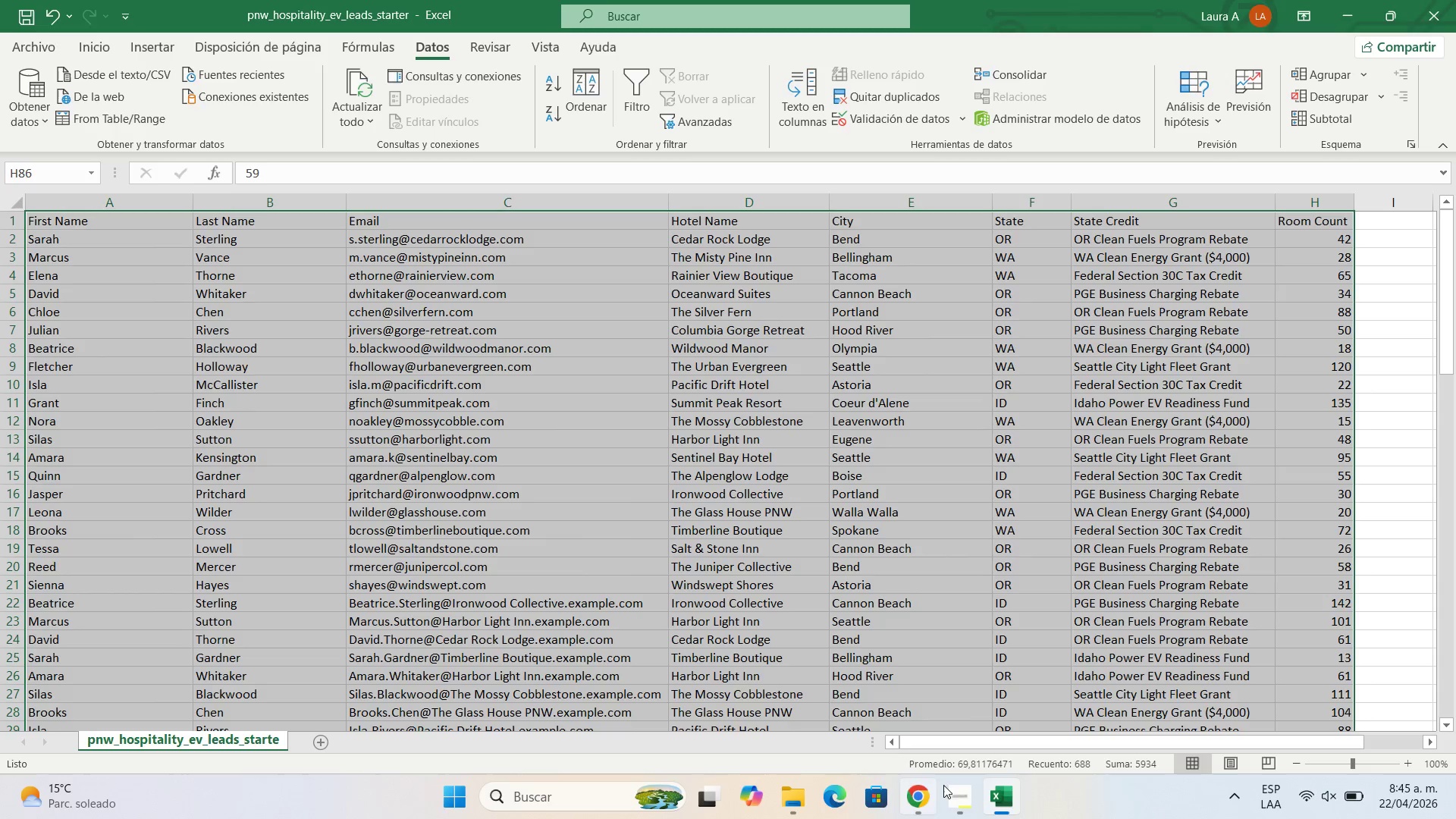 
left_click([951, 790])